 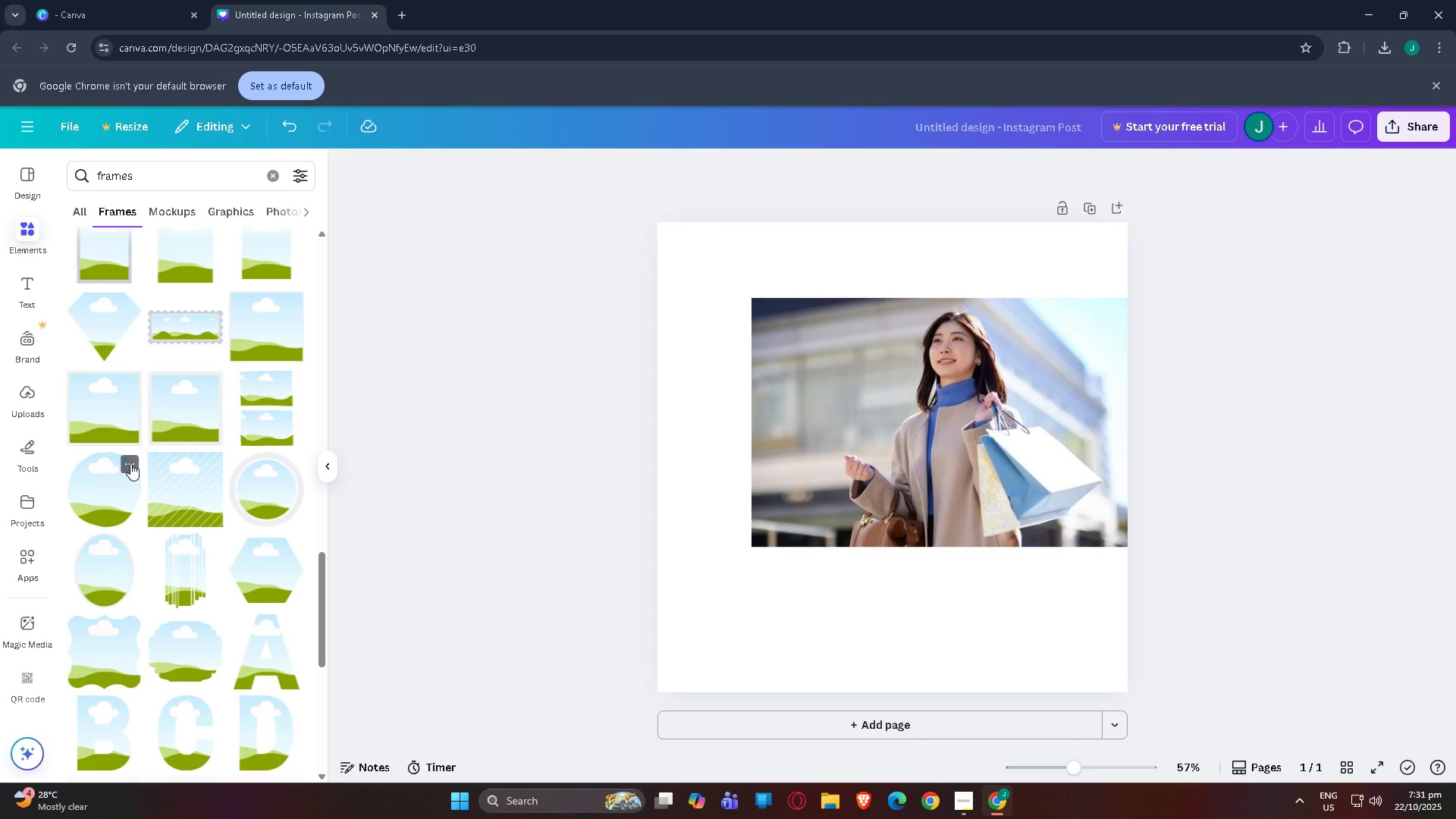 
scroll: coordinate [127, 463], scroll_direction: down, amount: 16.0
 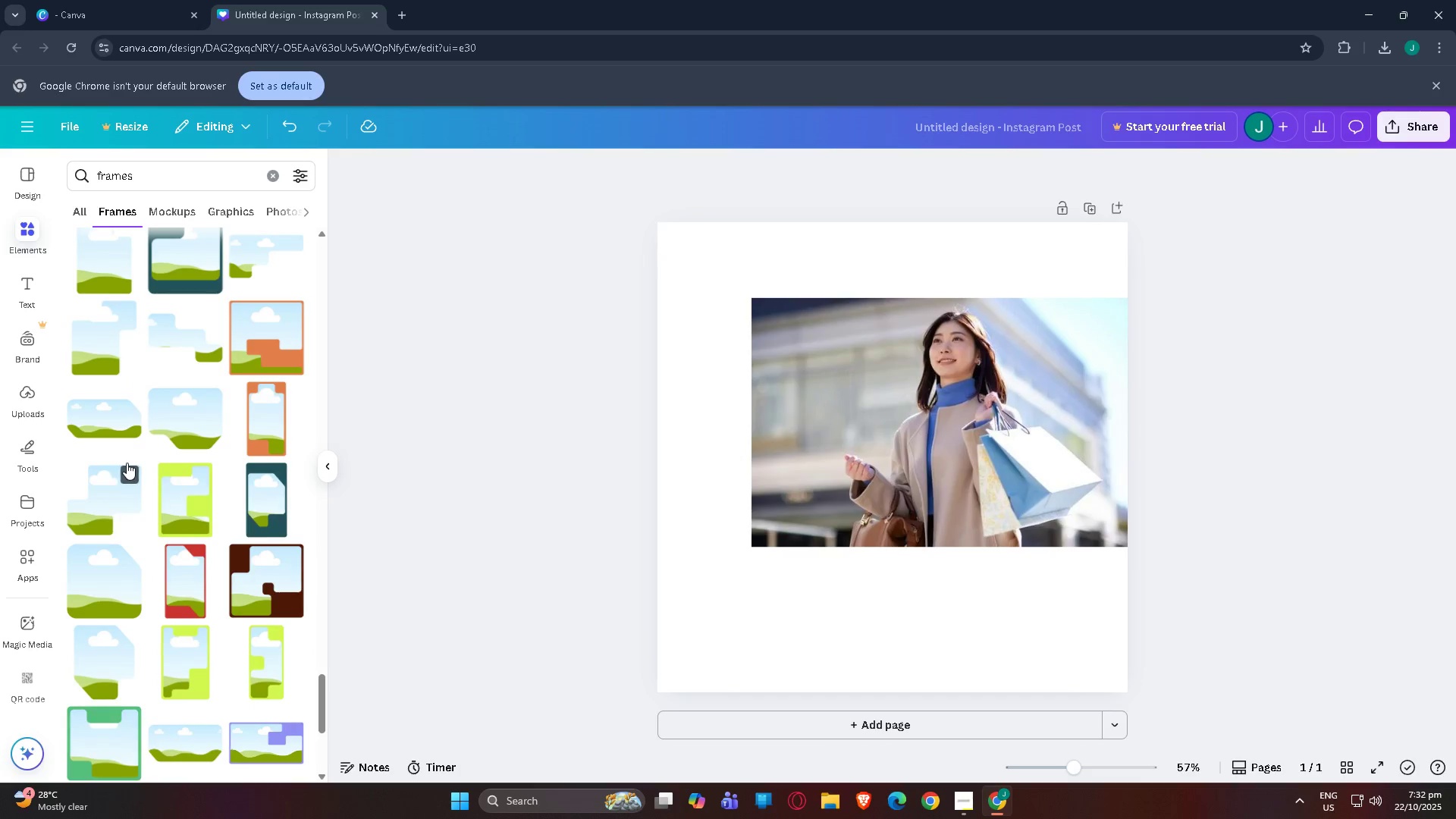 
scroll: coordinate [124, 456], scroll_direction: down, amount: 11.0
 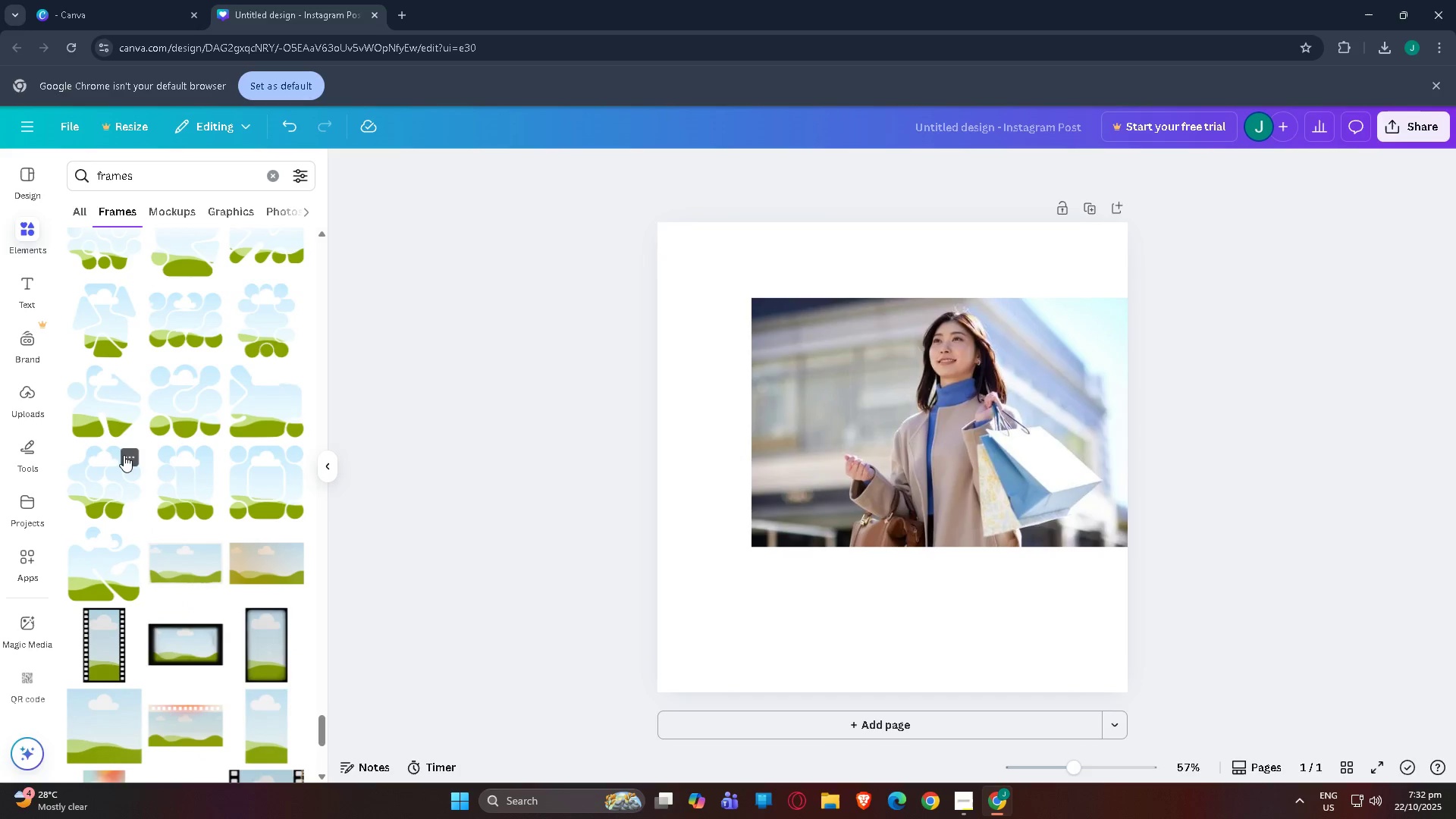 
scroll: coordinate [122, 440], scroll_direction: down, amount: 15.0
 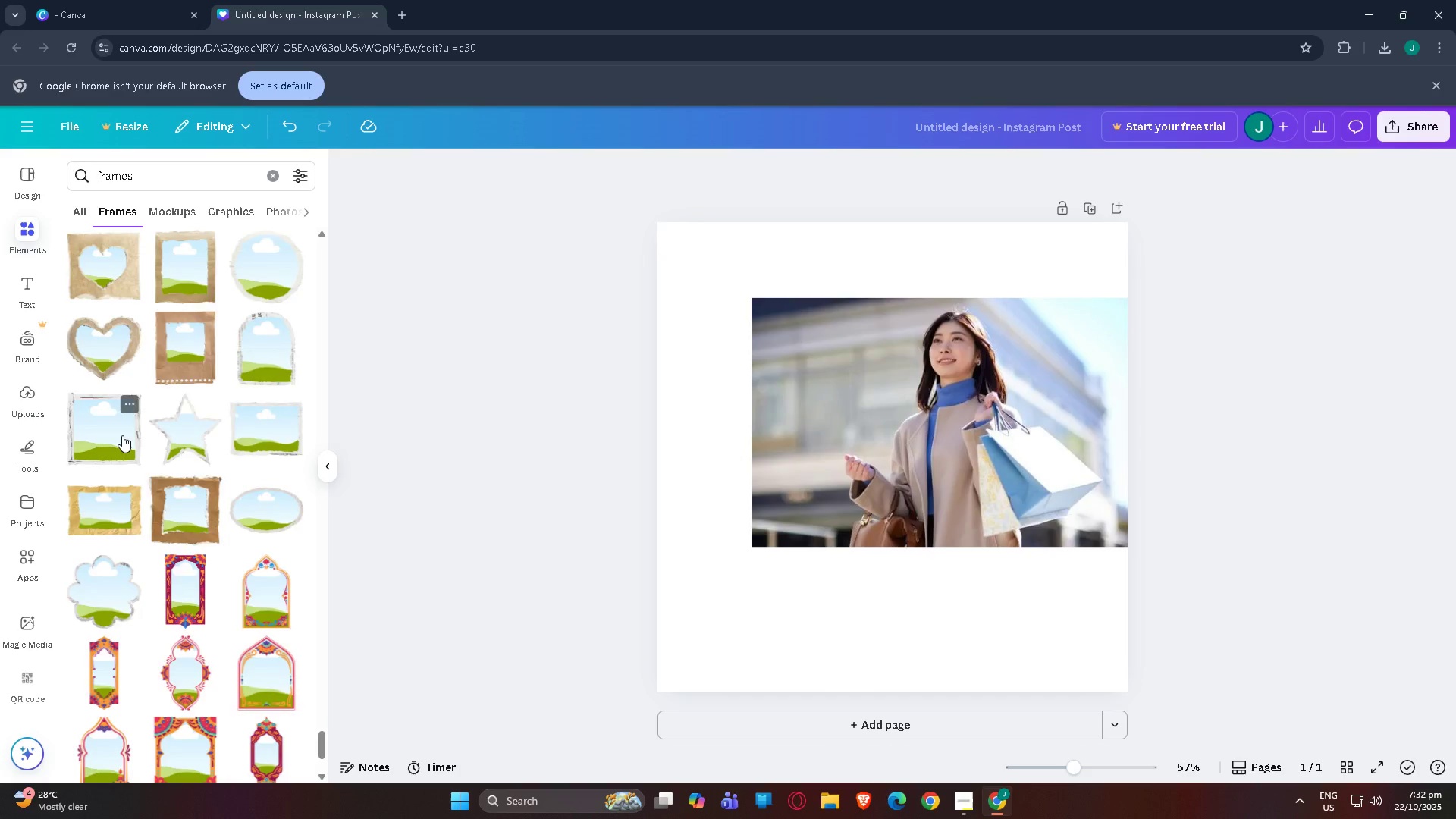 
scroll: coordinate [64, 325], scroll_direction: down, amount: 22.0
 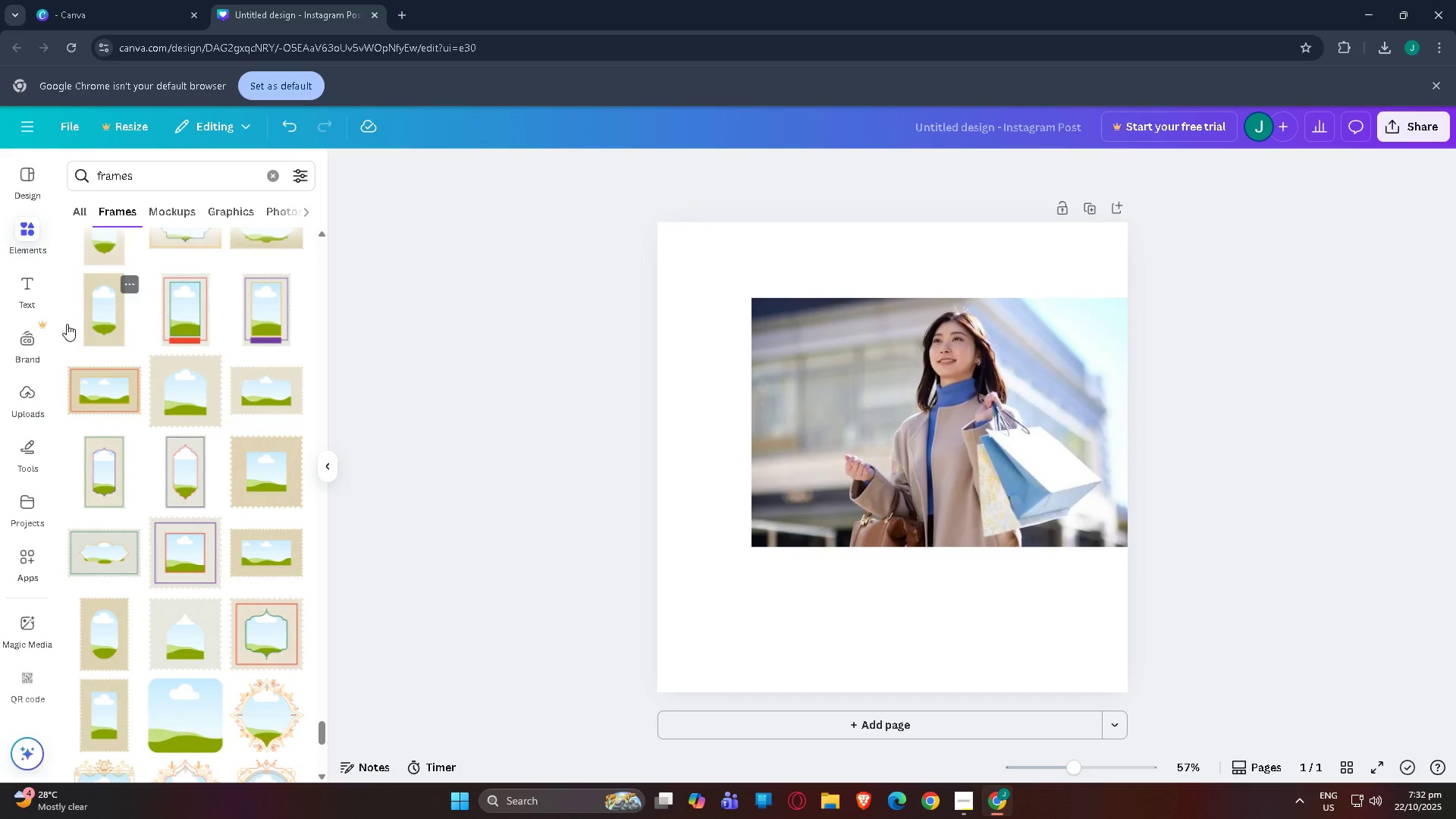 
scroll: coordinate [153, 469], scroll_direction: down, amount: 29.0
 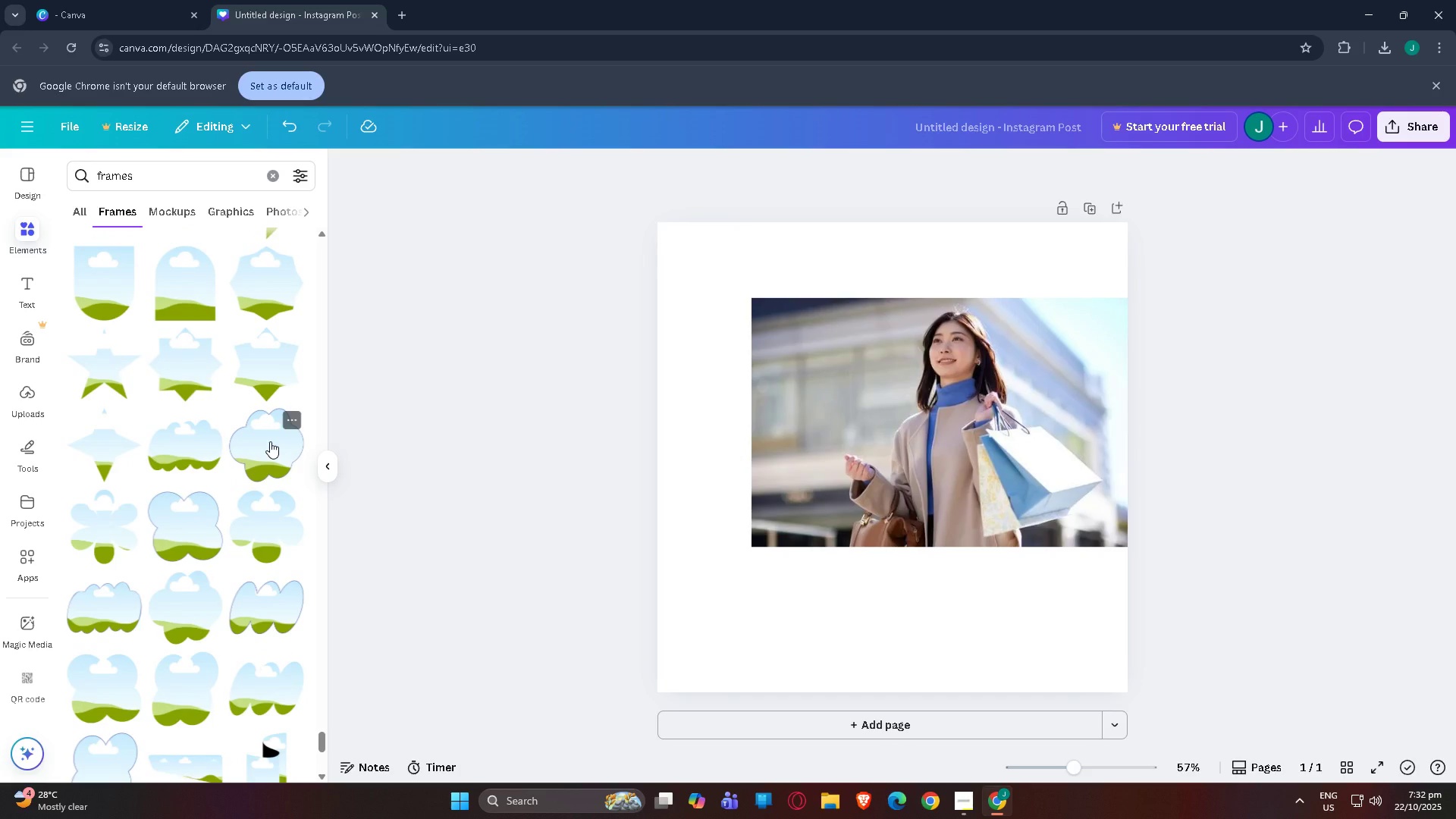 
wait(14.29)
 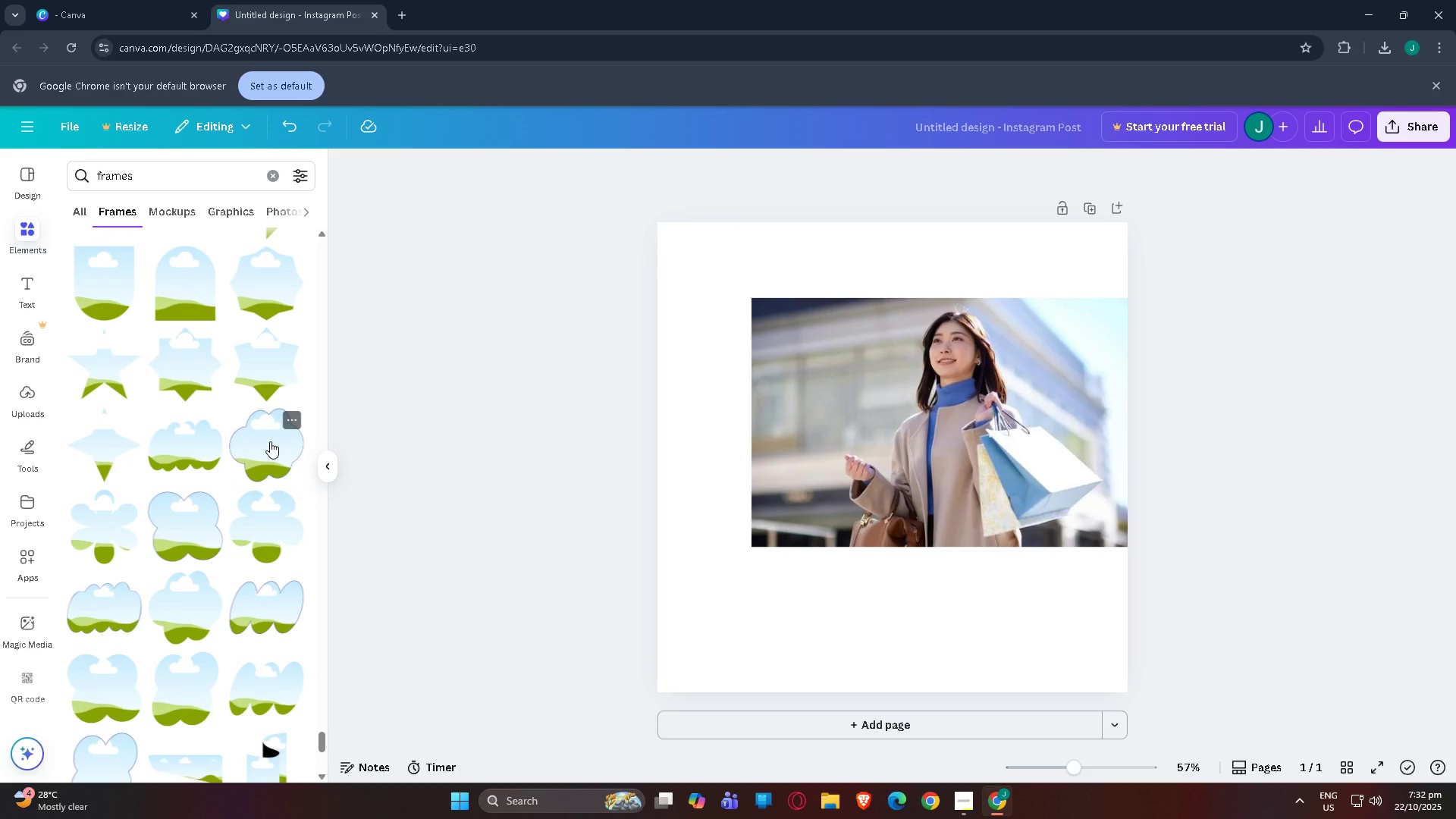 
scroll: coordinate [233, 356], scroll_direction: down, amount: 5.0
 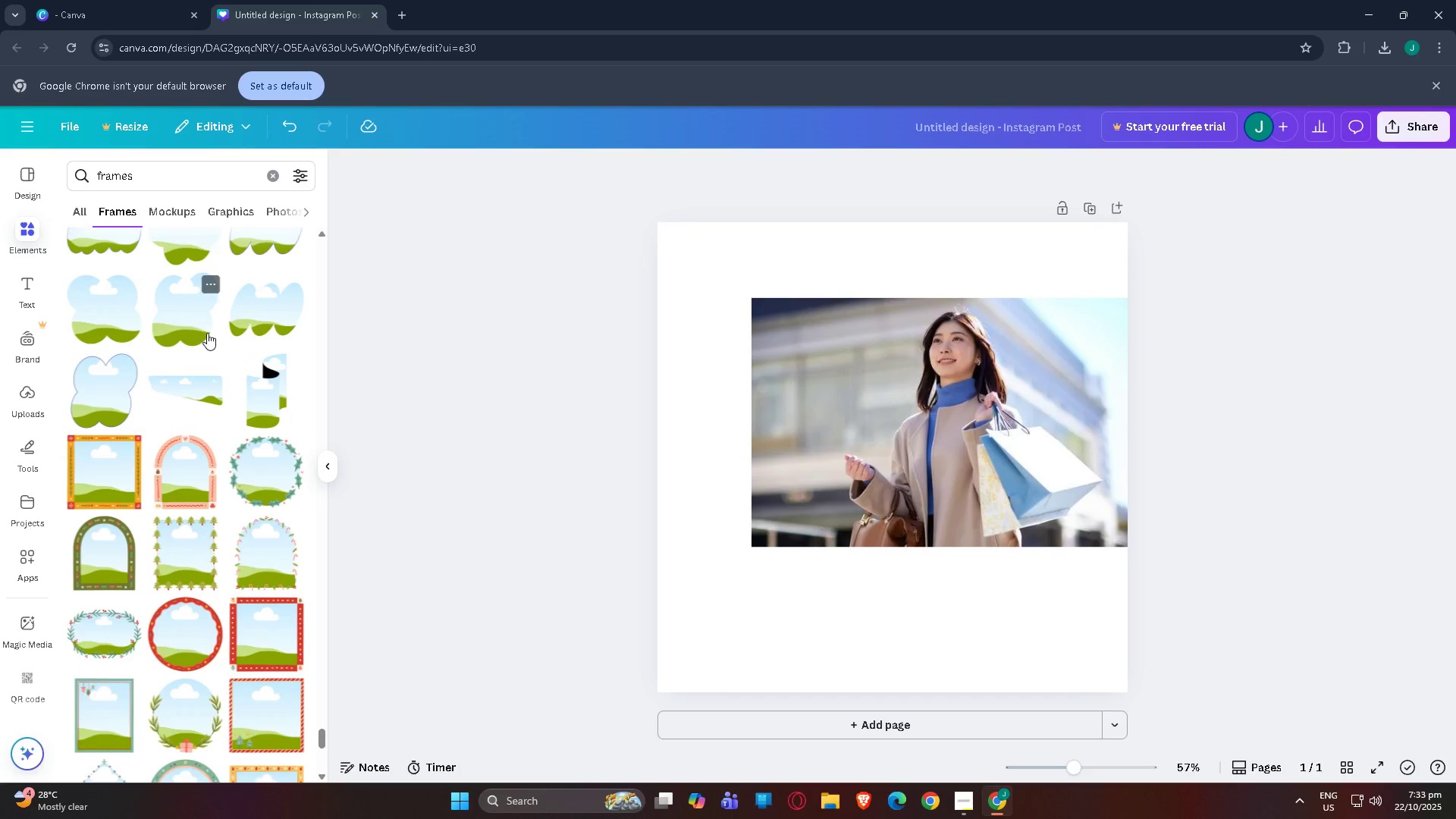 
scroll: coordinate [73, 322], scroll_direction: none, amount: 0.0
 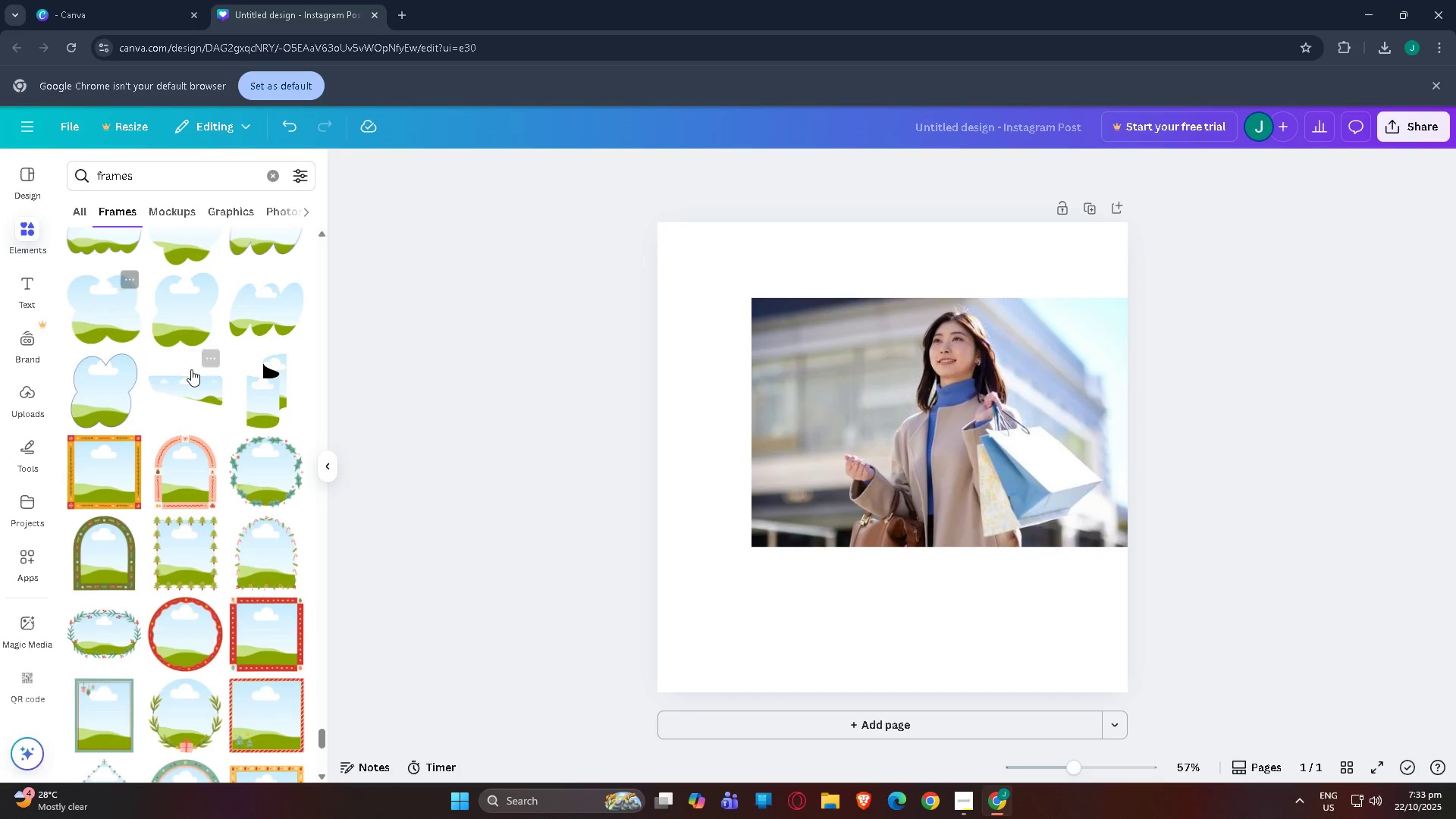 
scroll: coordinate [205, 356], scroll_direction: down, amount: 7.0
 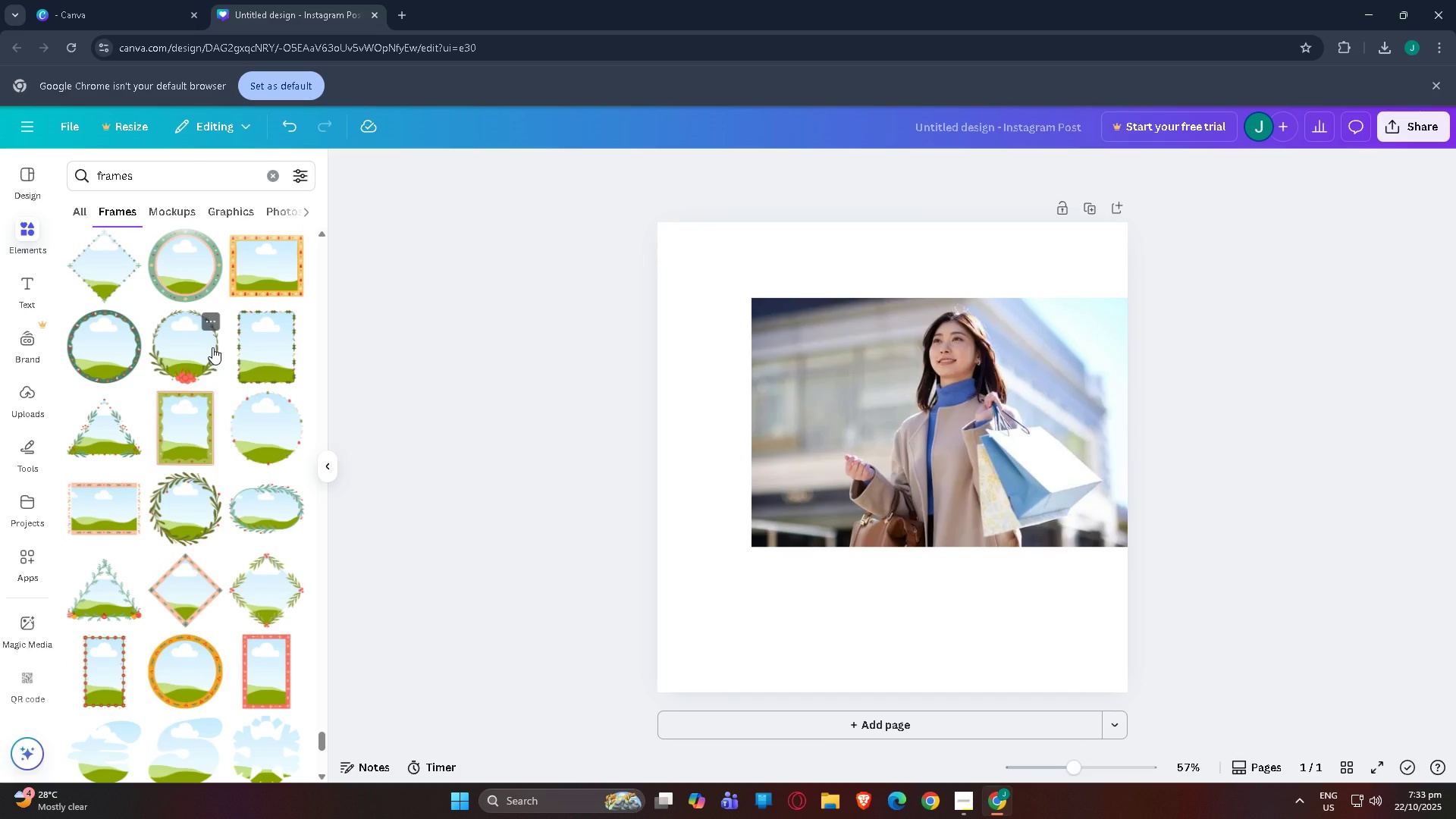 
wait(5.71)
 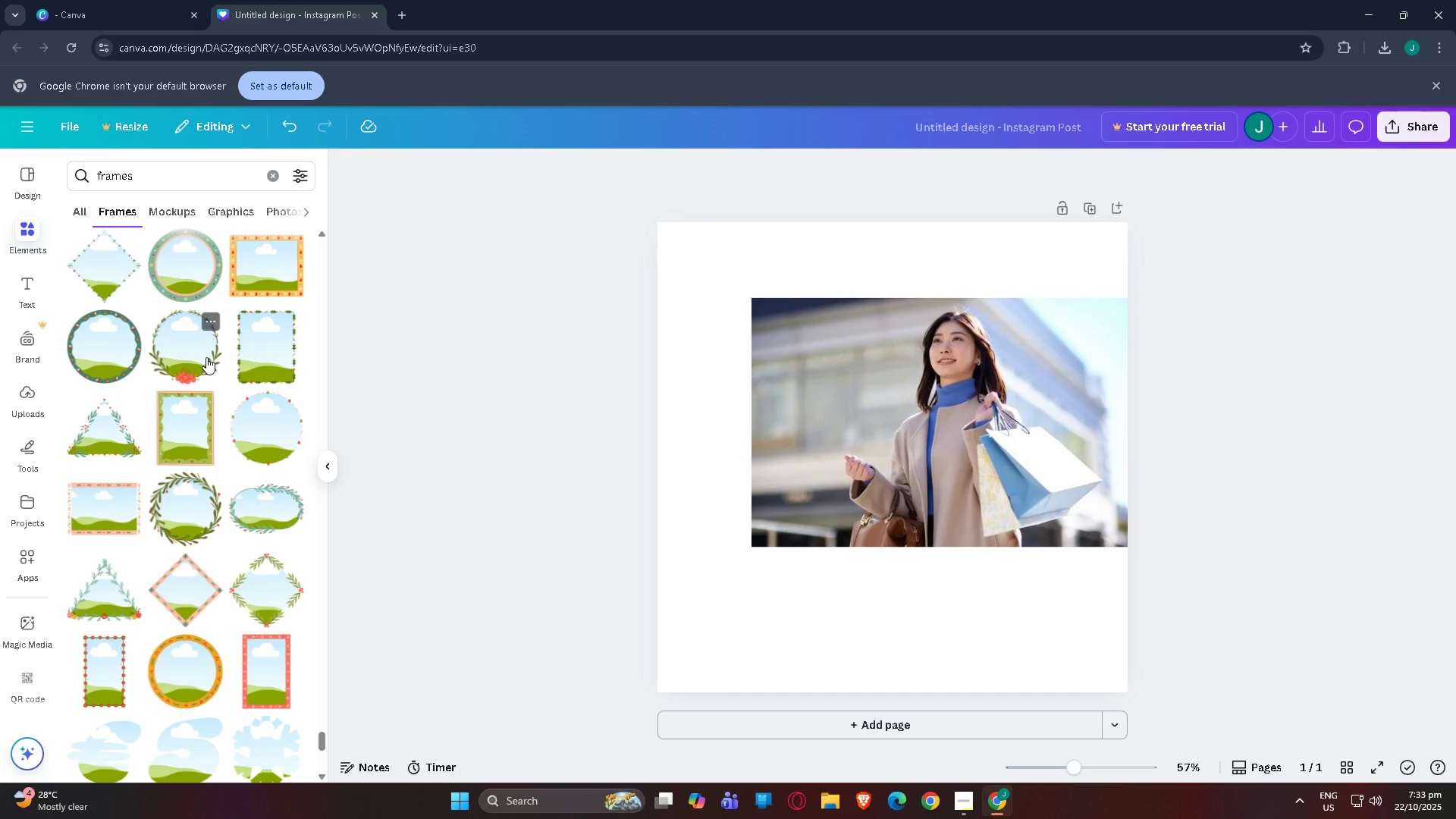 
scroll: coordinate [212, 346], scroll_direction: down, amount: 2.0
 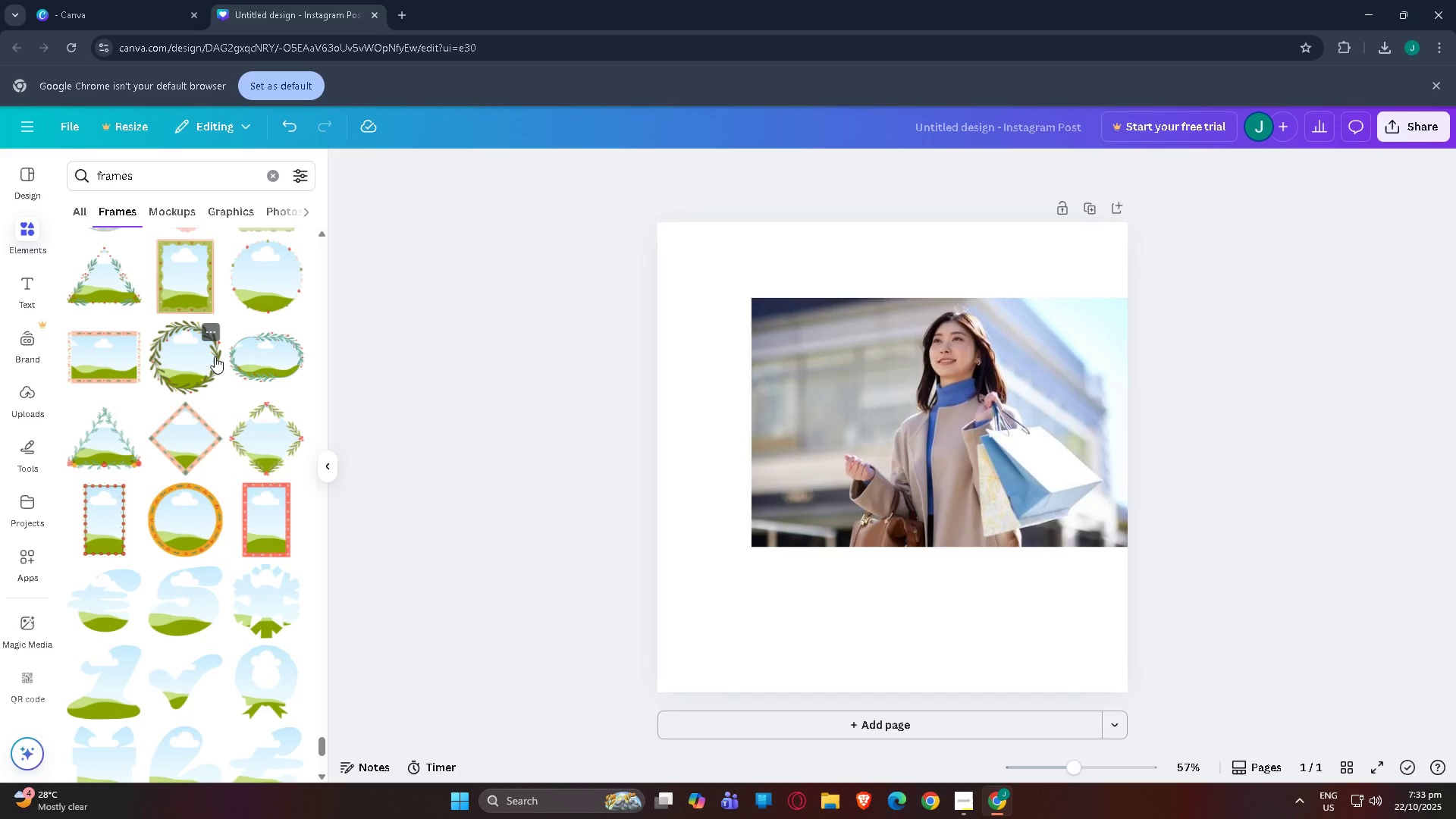 
wait(6.7)
 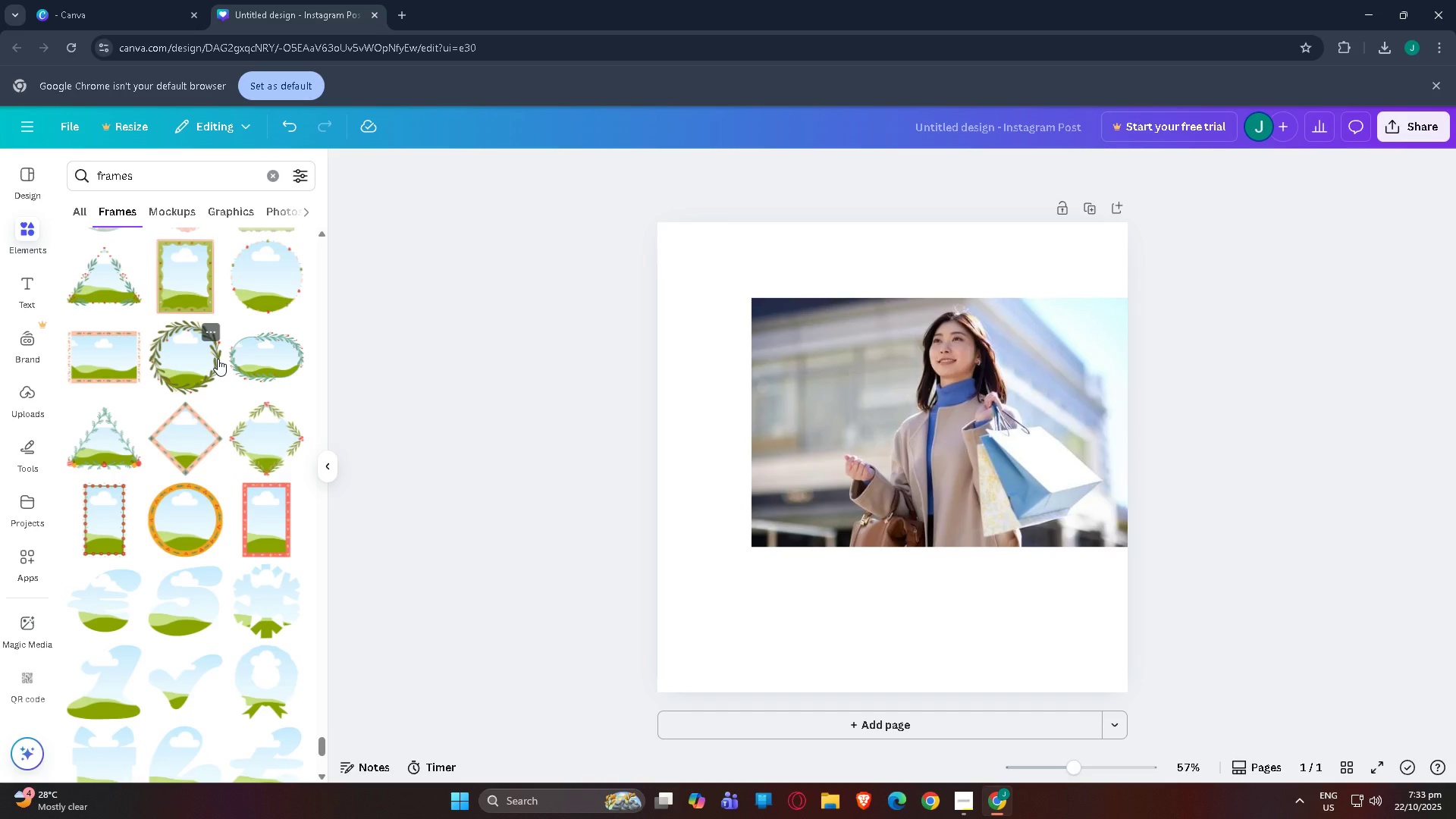 
scroll: coordinate [179, 455], scroll_direction: down, amount: 8.0
 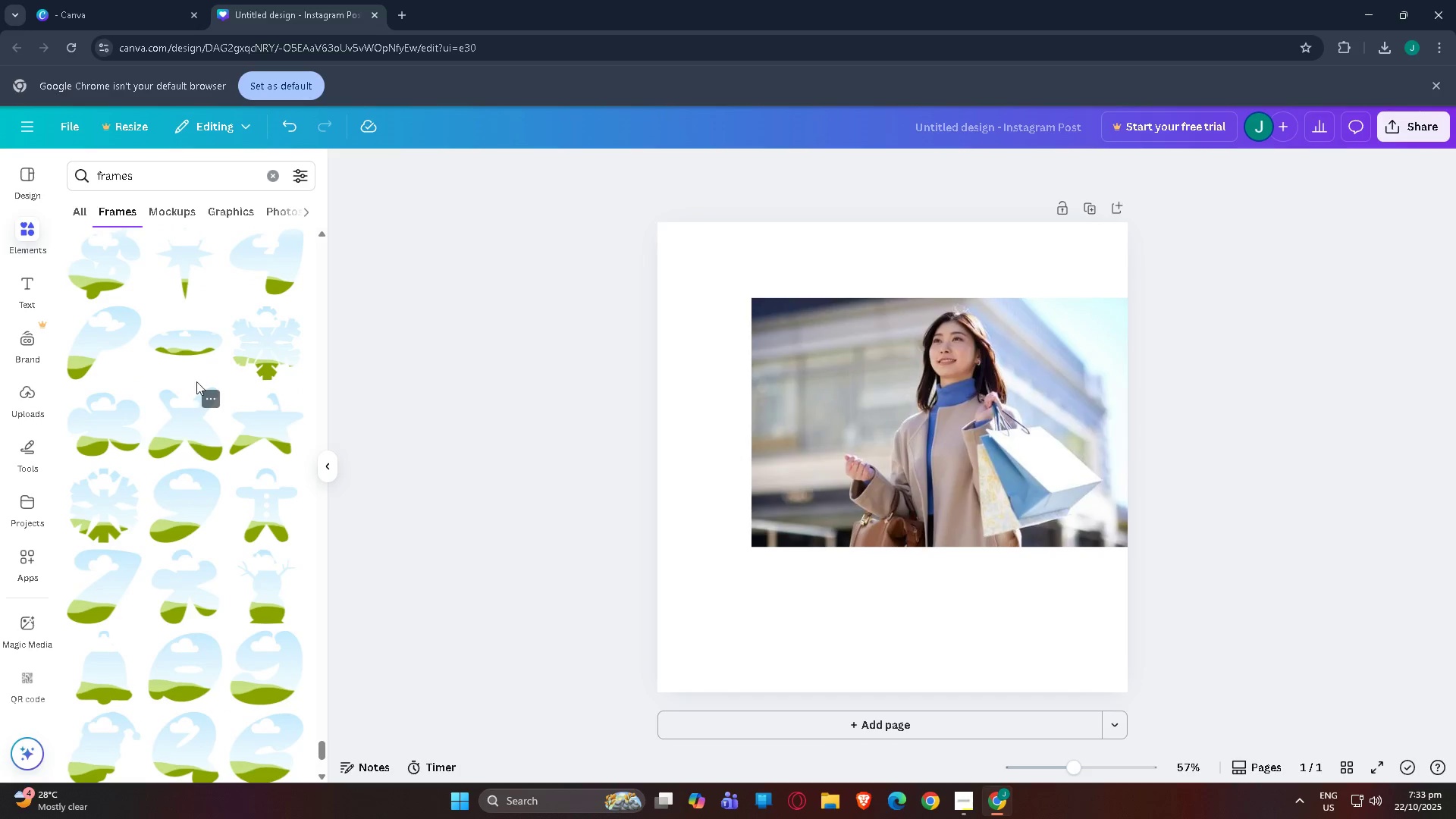 
scroll: coordinate [197, 384], scroll_direction: up, amount: 3.0
 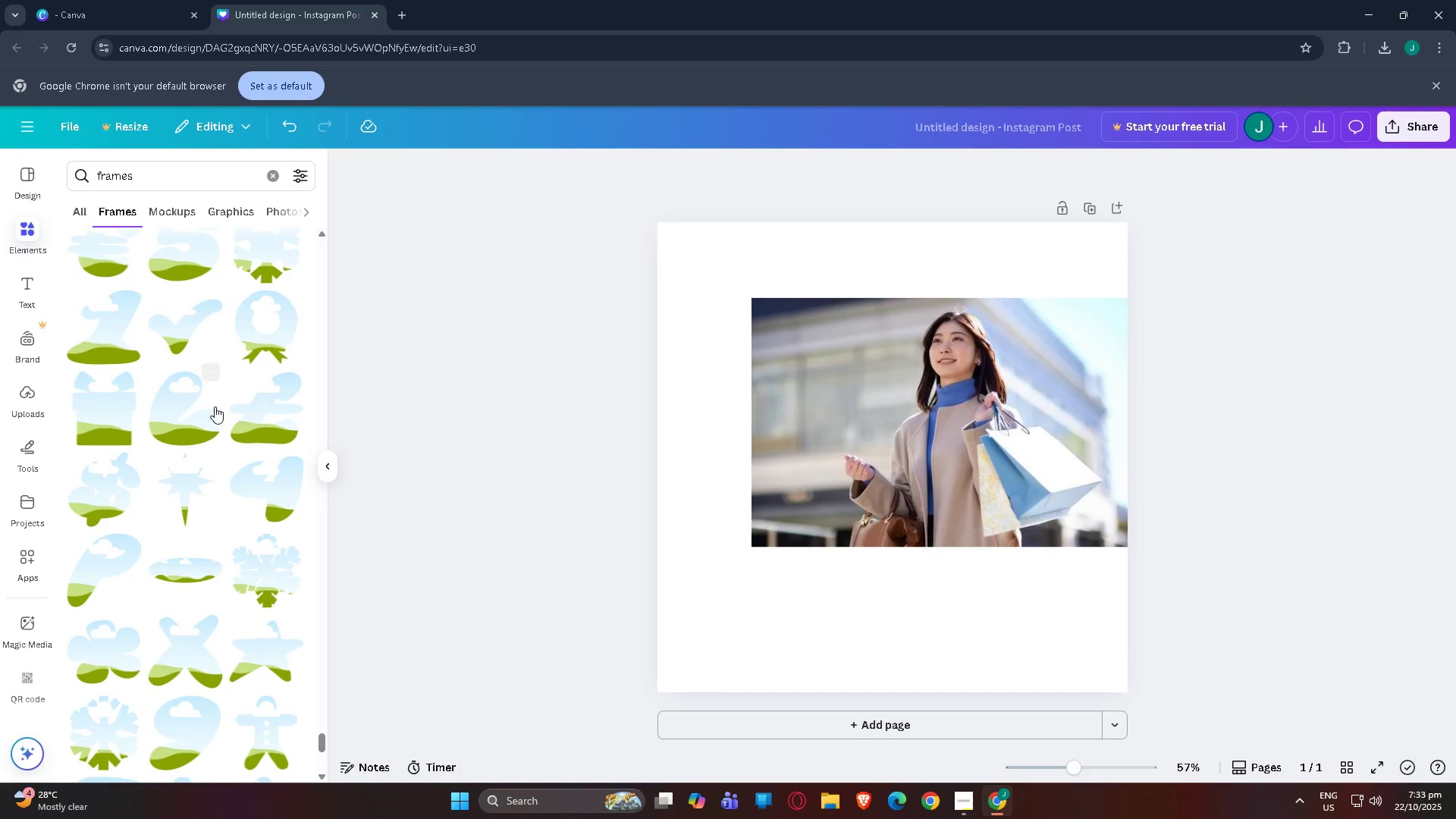 
scroll: coordinate [258, 564], scroll_direction: down, amount: 19.0
 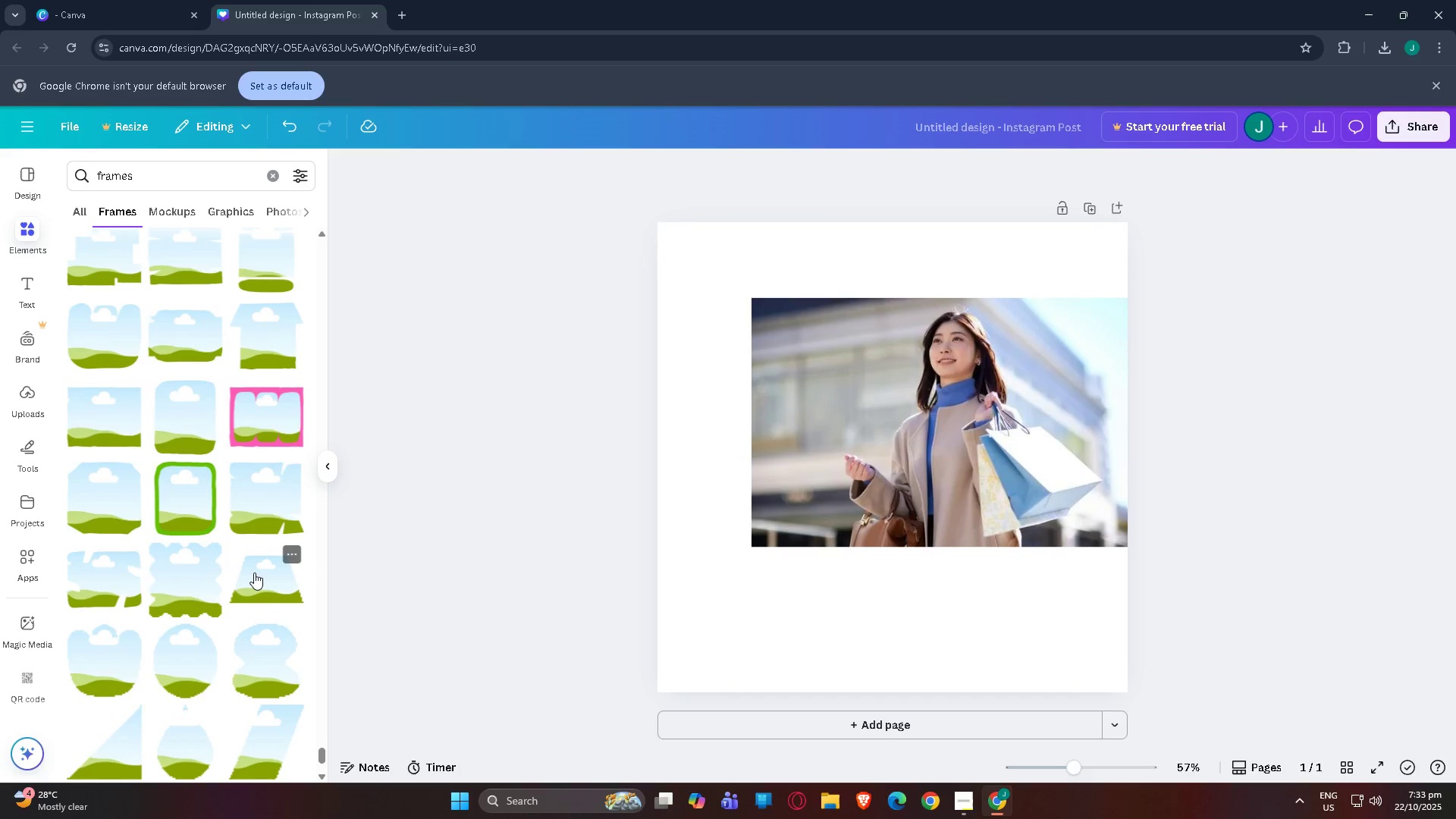 
scroll: coordinate [237, 591], scroll_direction: down, amount: 3.0
 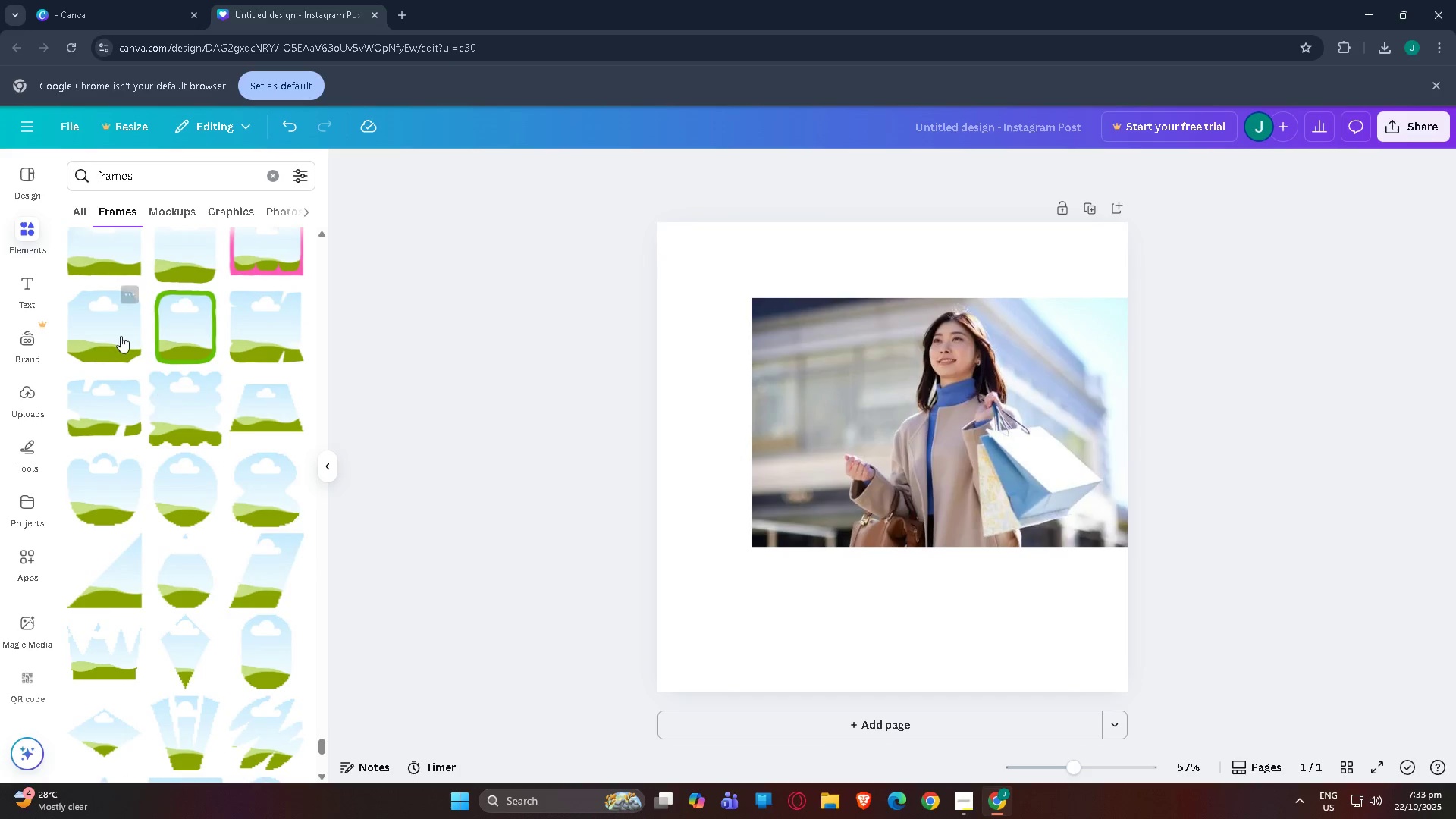 
mouse_move([177, 406])
 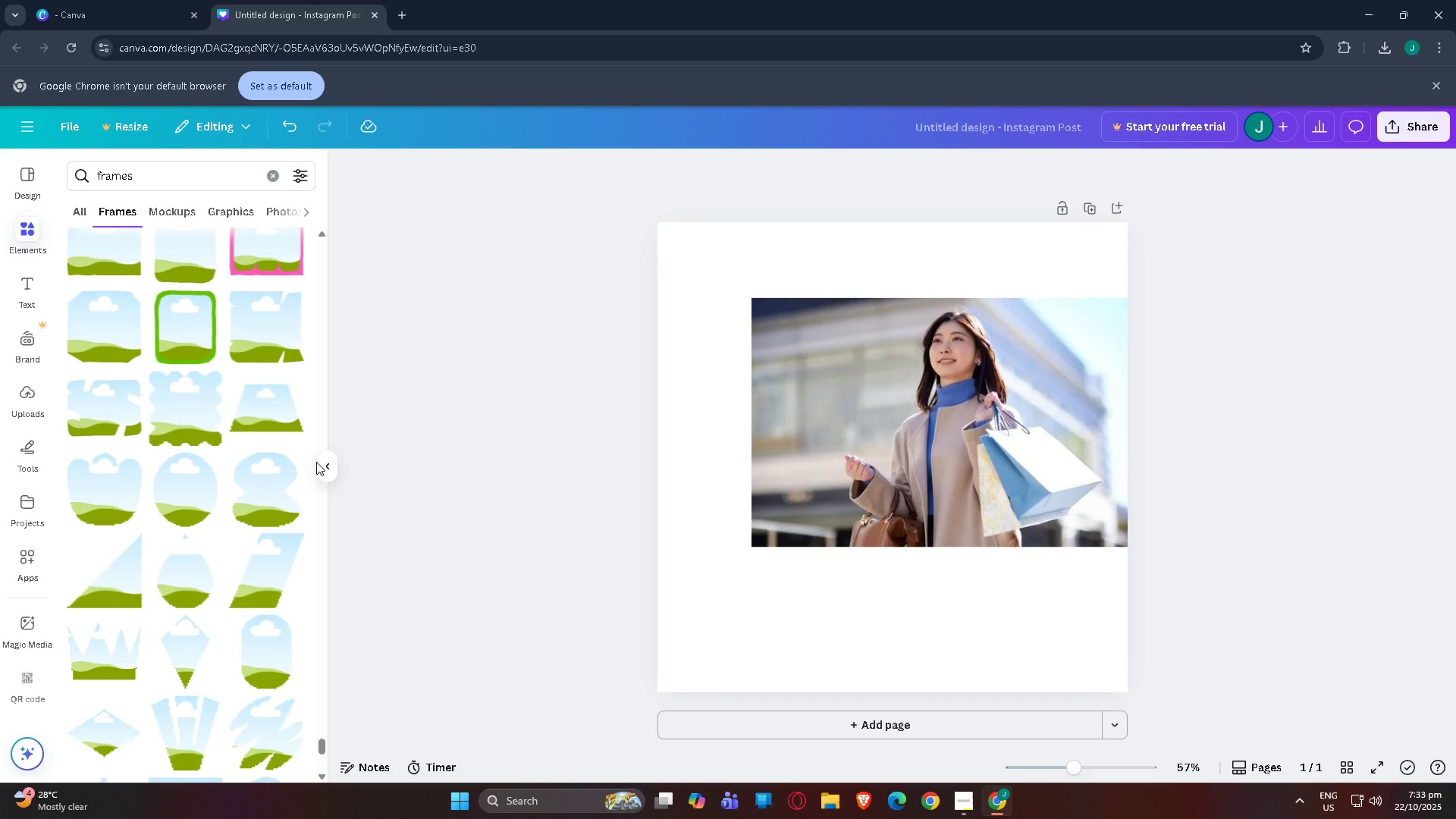 
scroll: coordinate [237, 598], scroll_direction: down, amount: 16.0
 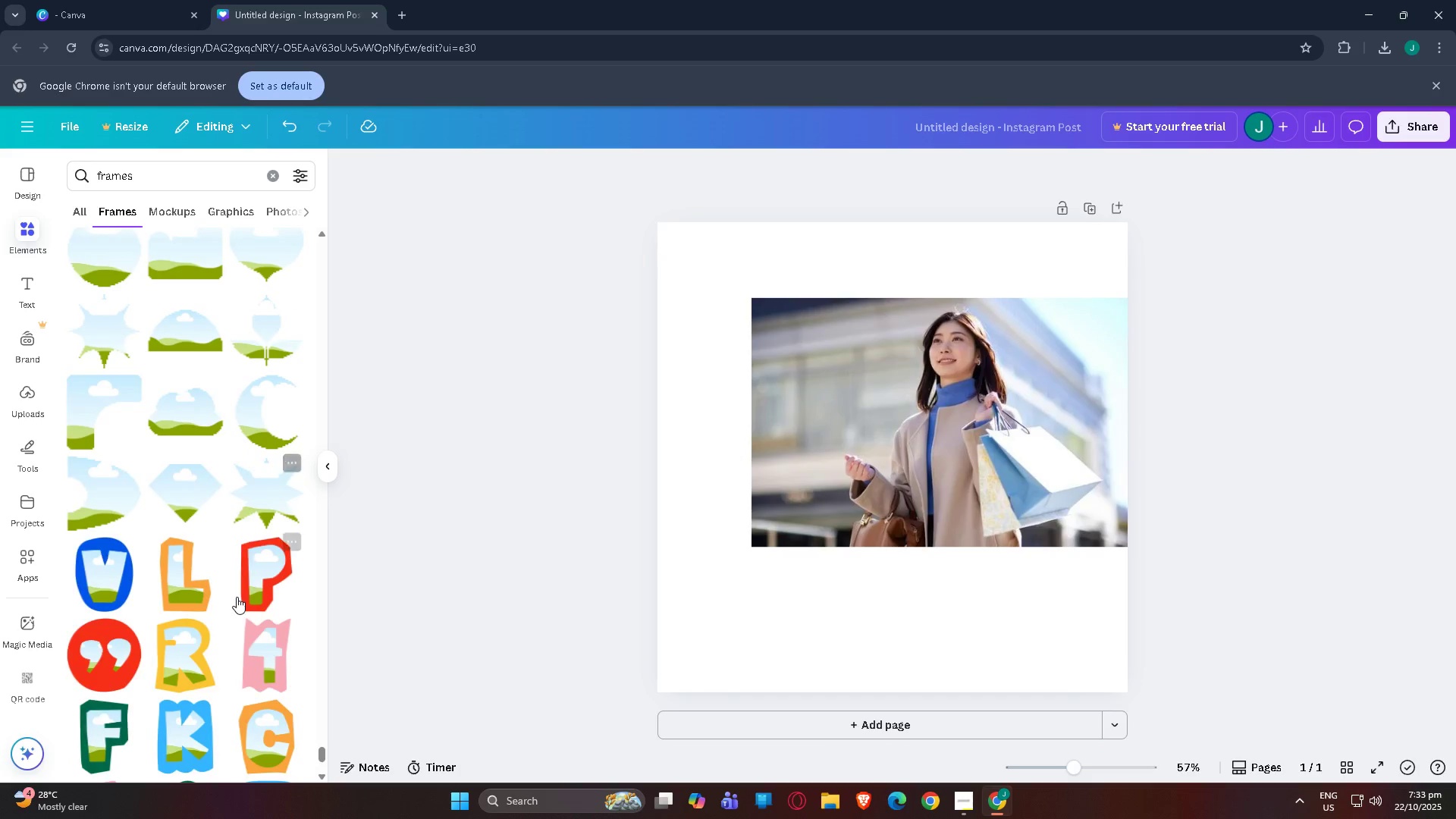 
scroll: coordinate [236, 593], scroll_direction: down, amount: 17.0
 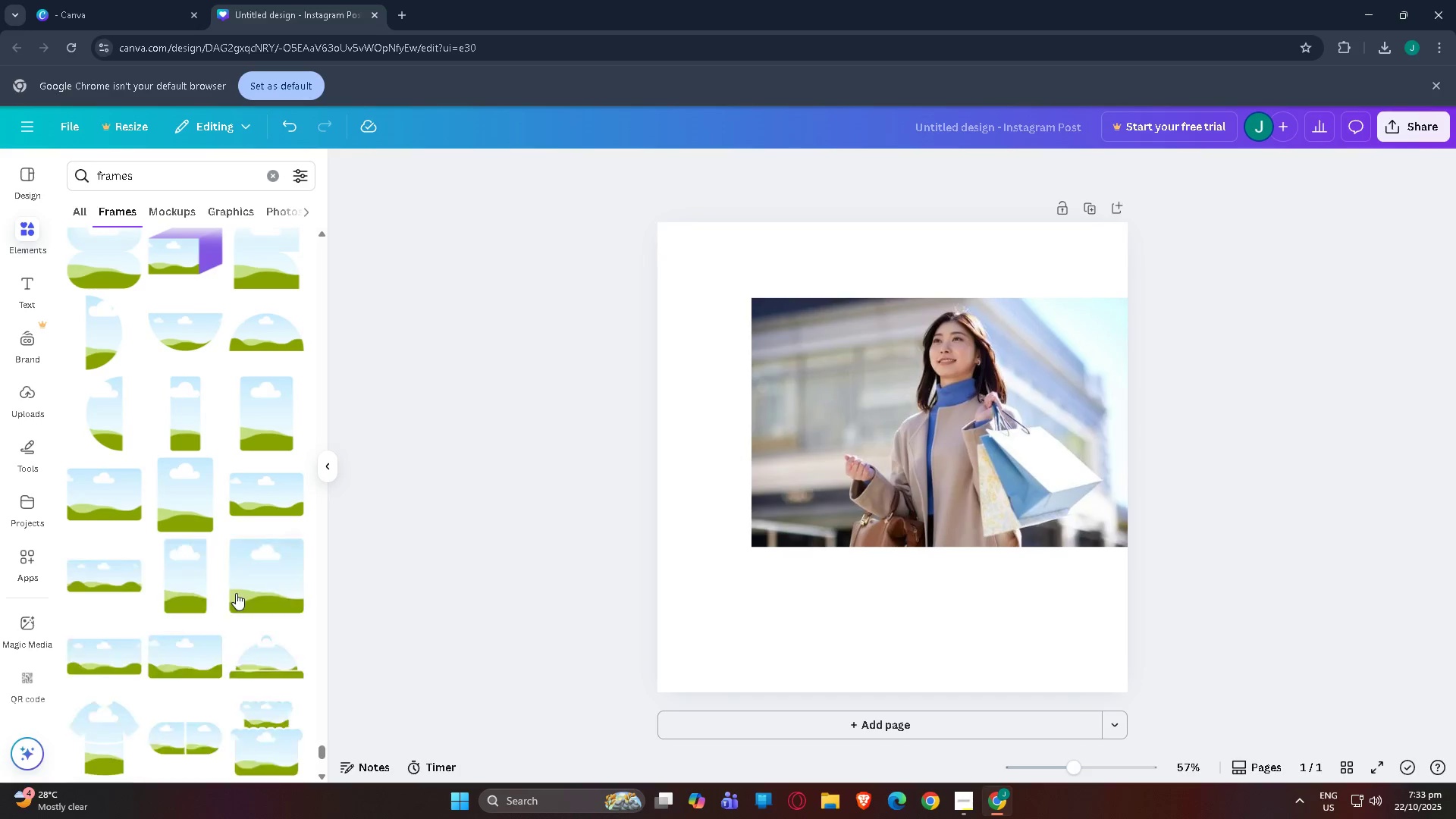 
scroll: coordinate [234, 585], scroll_direction: down, amount: 26.0
 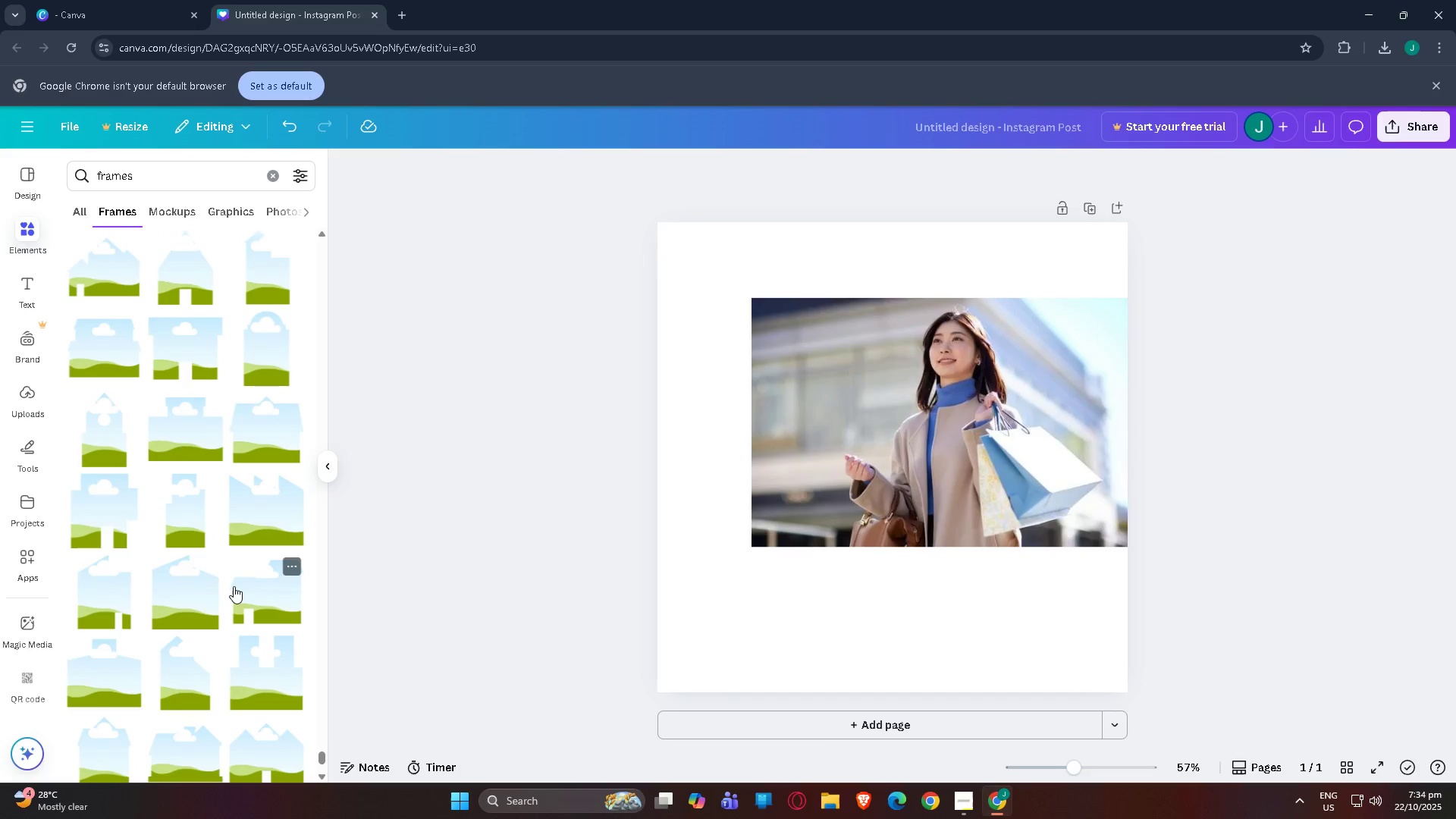 
scroll: coordinate [234, 584], scroll_direction: down, amount: 28.0
 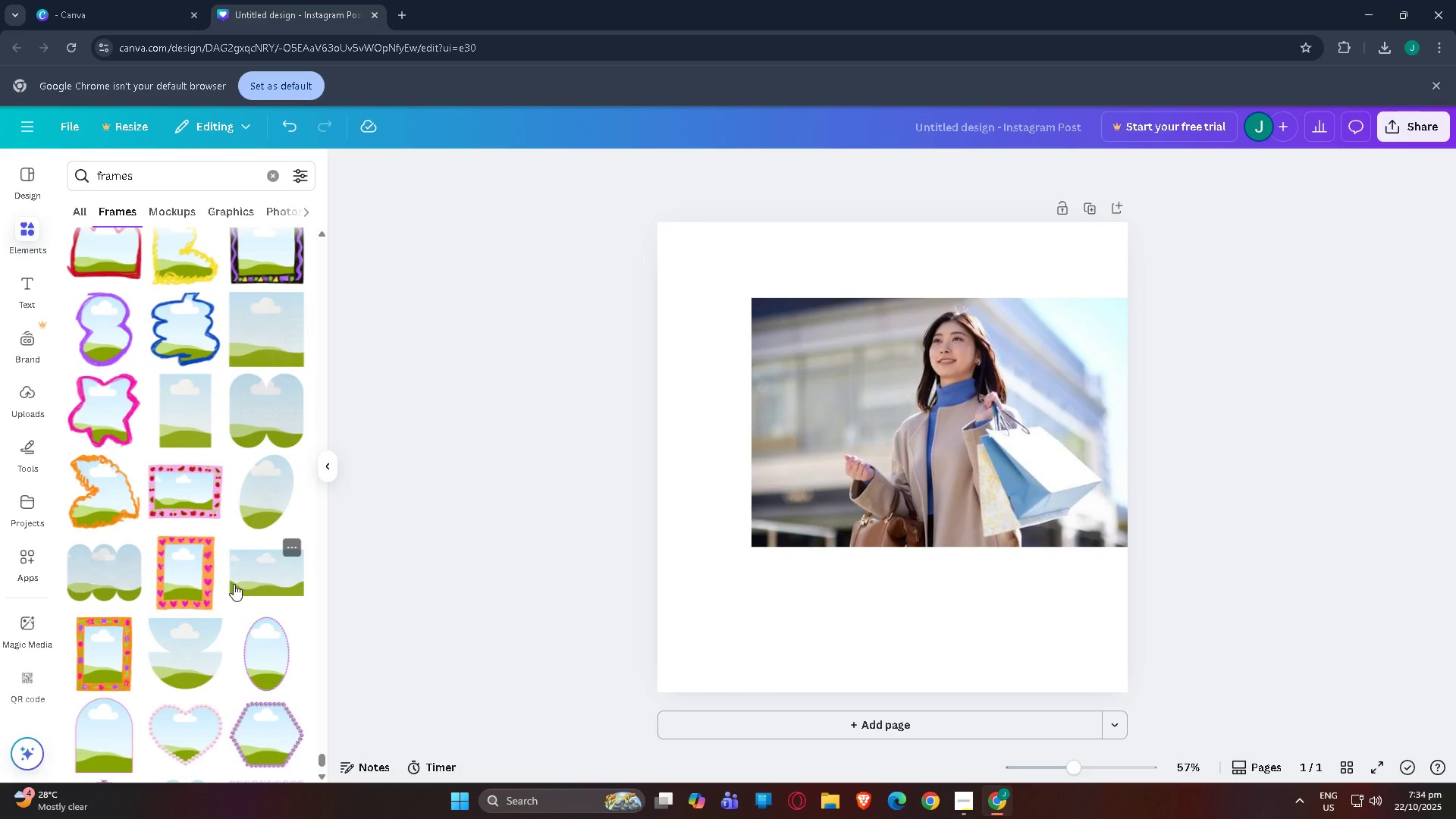 
scroll: coordinate [234, 584], scroll_direction: down, amount: 3.0
 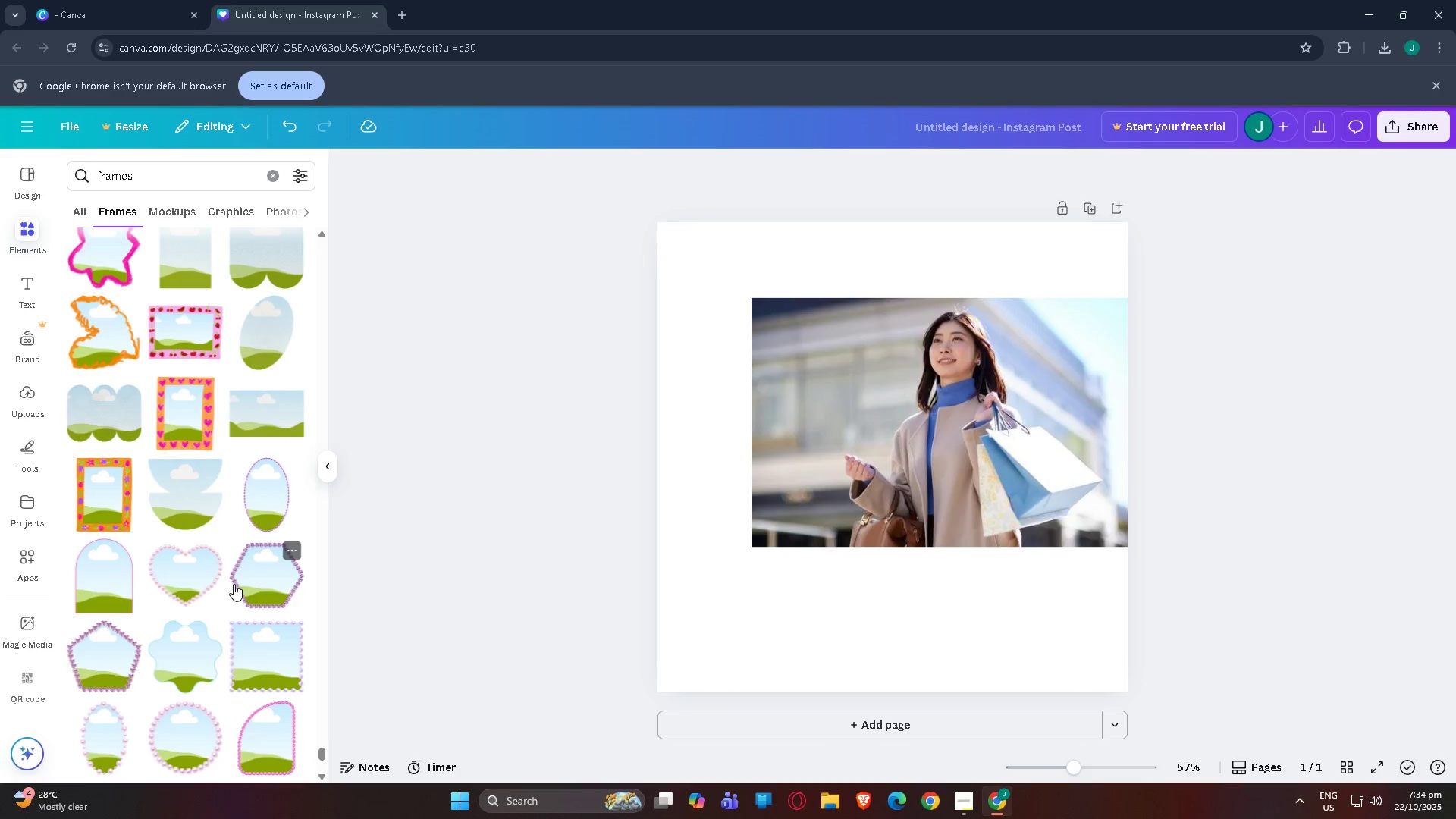 
scroll: coordinate [234, 584], scroll_direction: up, amount: 3.0
 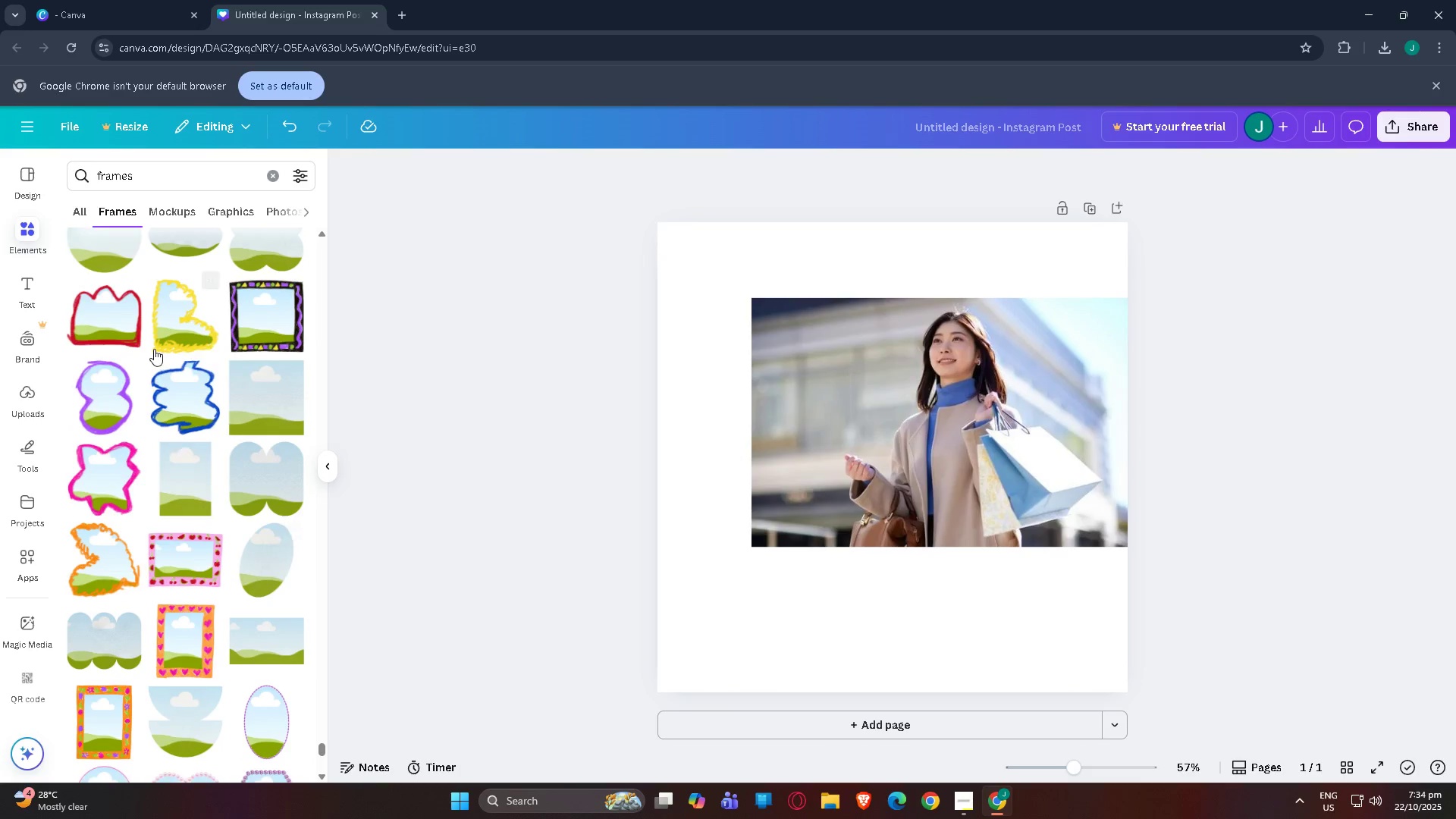 
mouse_move([186, 393])
 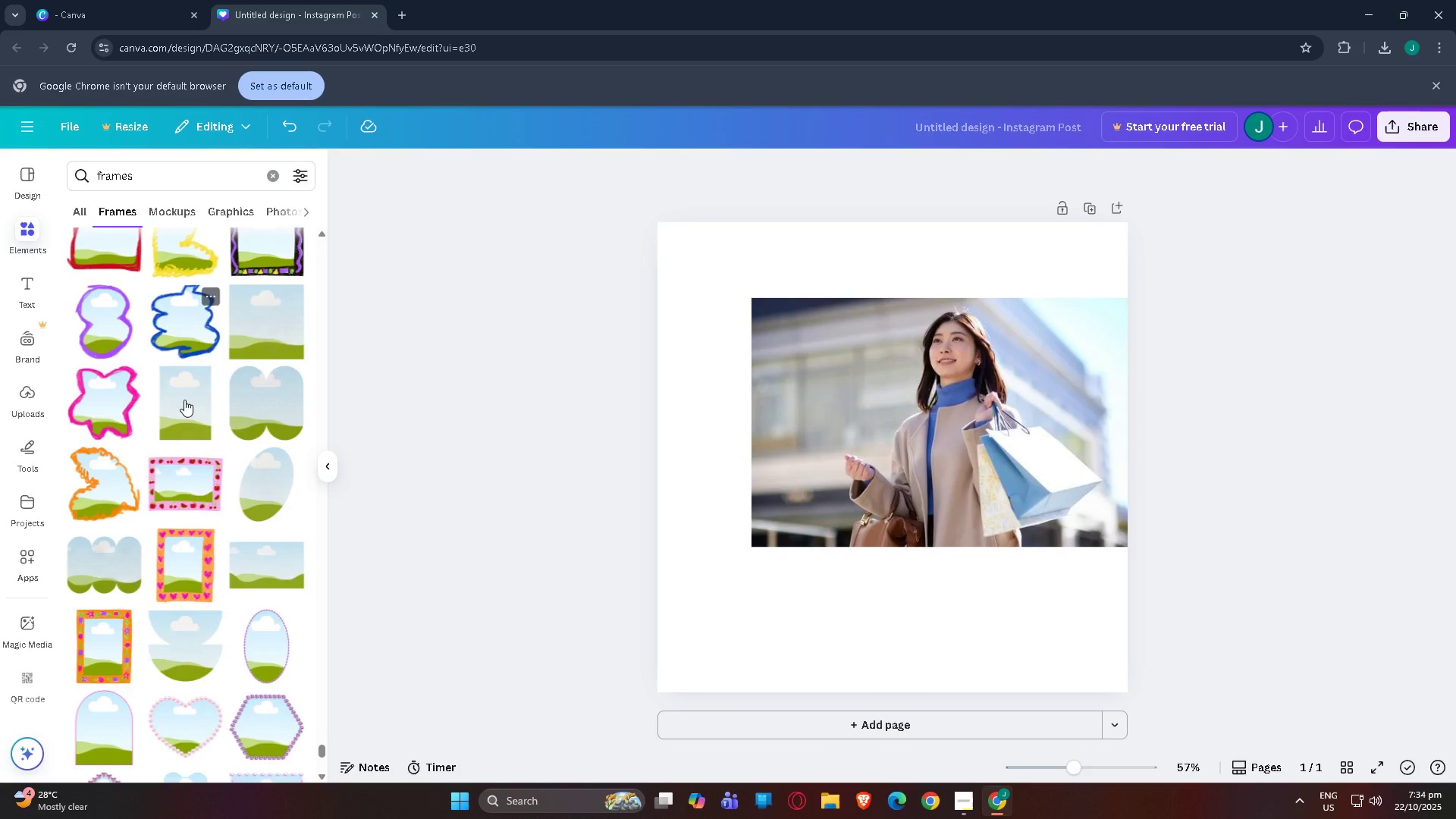 
scroll: coordinate [166, 411], scroll_direction: down, amount: 12.0
 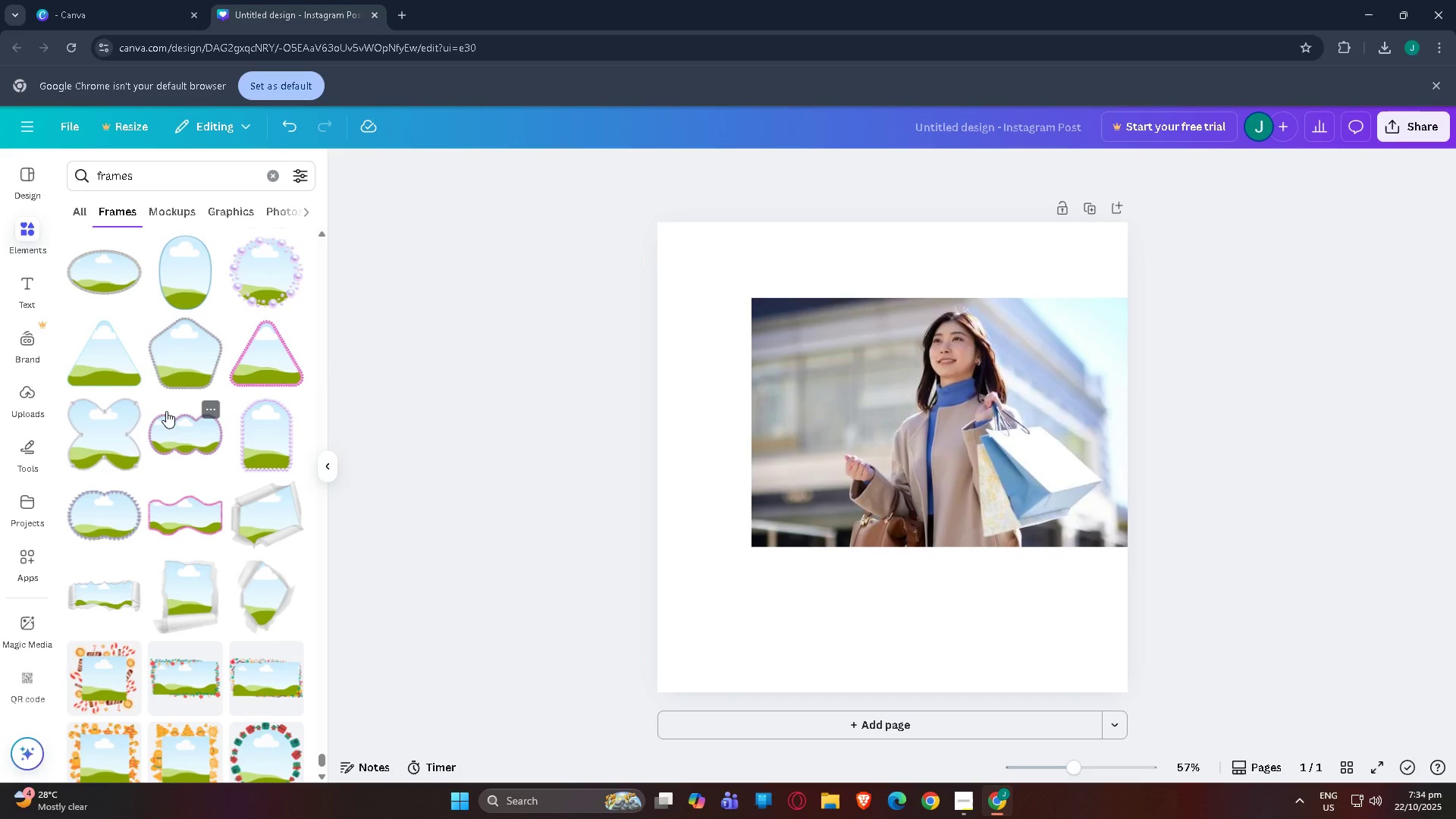 
scroll: coordinate [224, 458], scroll_direction: down, amount: 7.0
 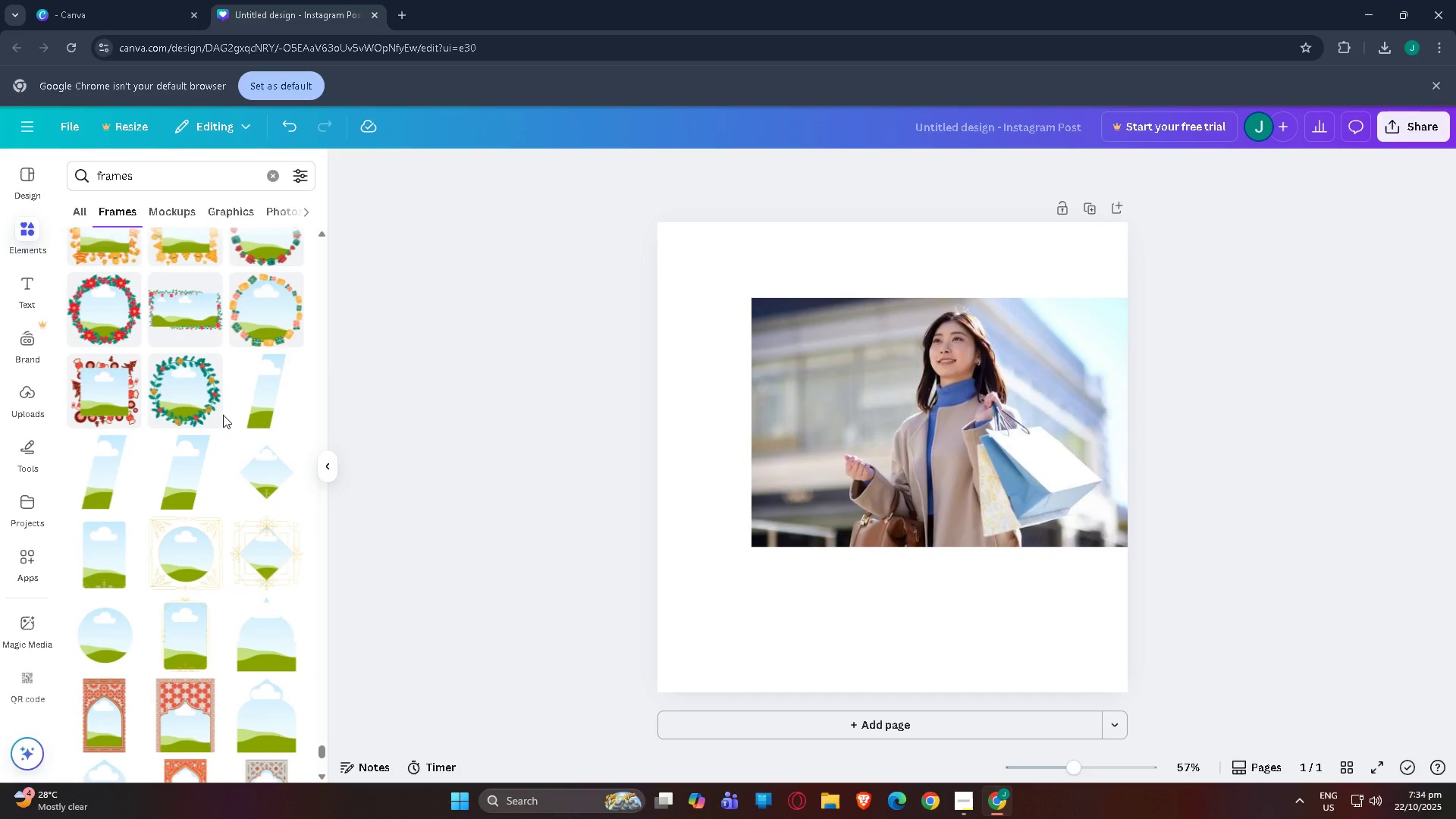 
scroll: coordinate [224, 410], scroll_direction: up, amount: 4.0
 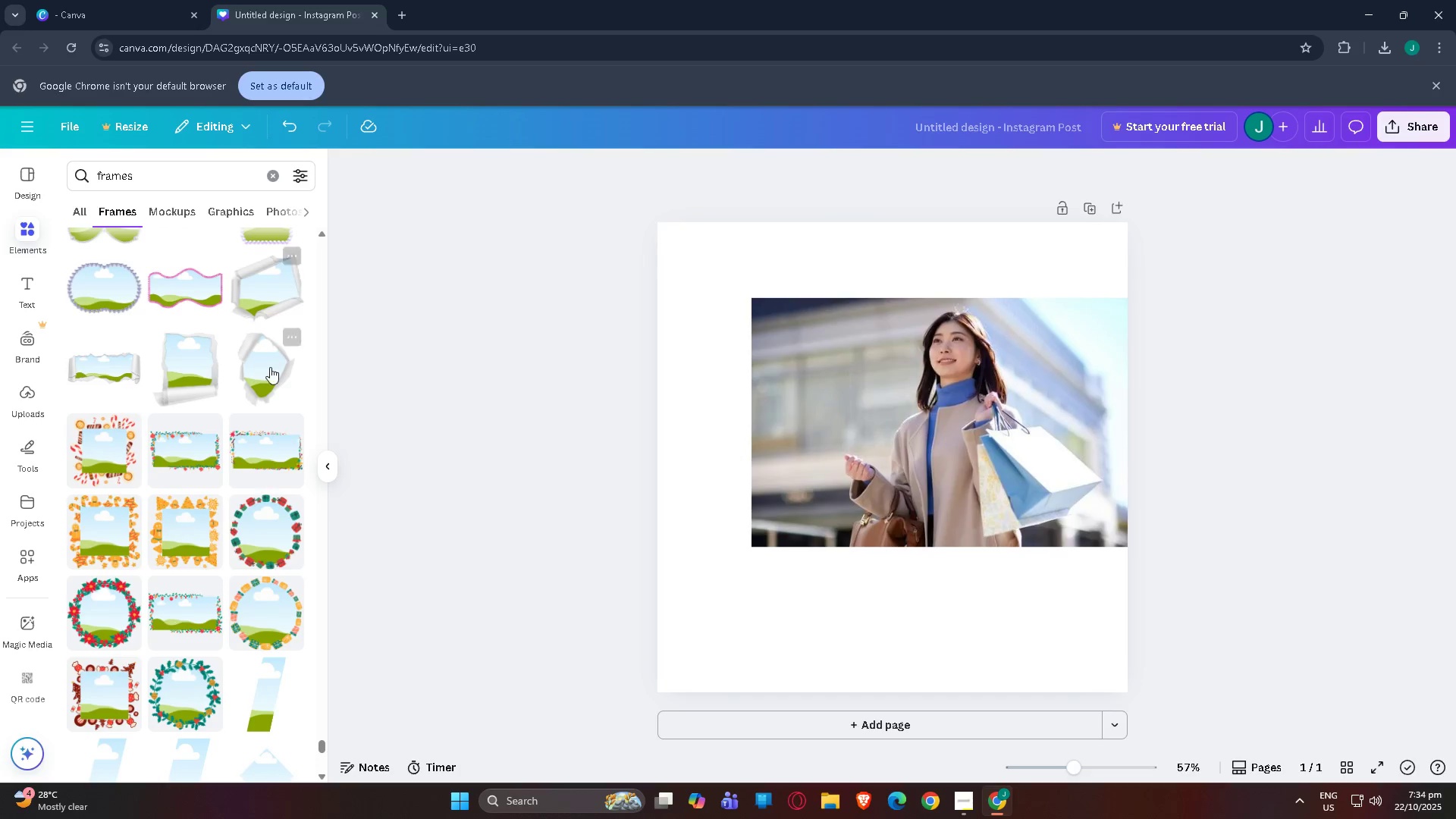 
left_click([270, 367])
 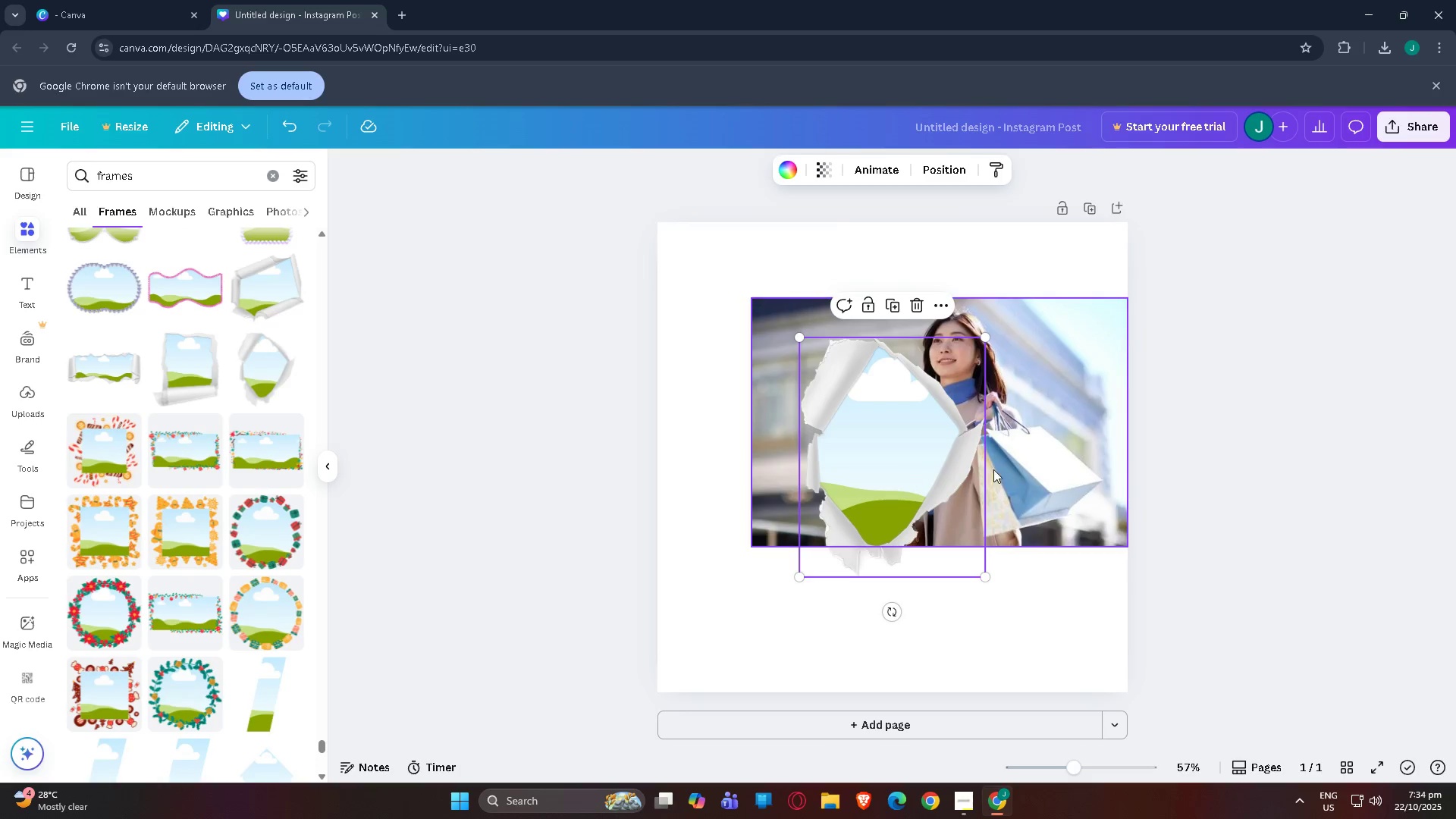 
left_click_drag(start_coordinate=[919, 450], to_coordinate=[842, 424])
 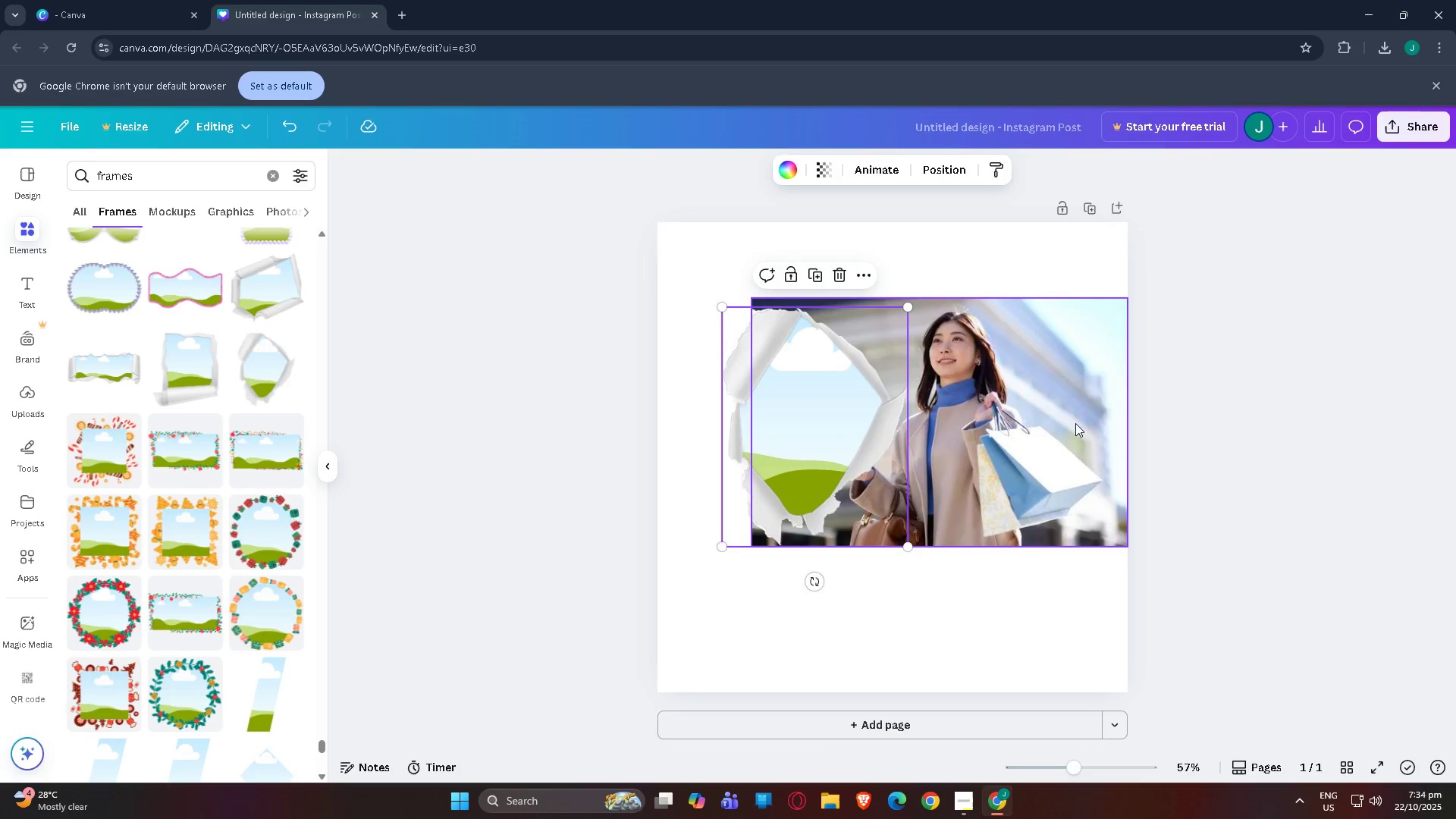 
left_click_drag(start_coordinate=[1072, 420], to_coordinate=[796, 394])
 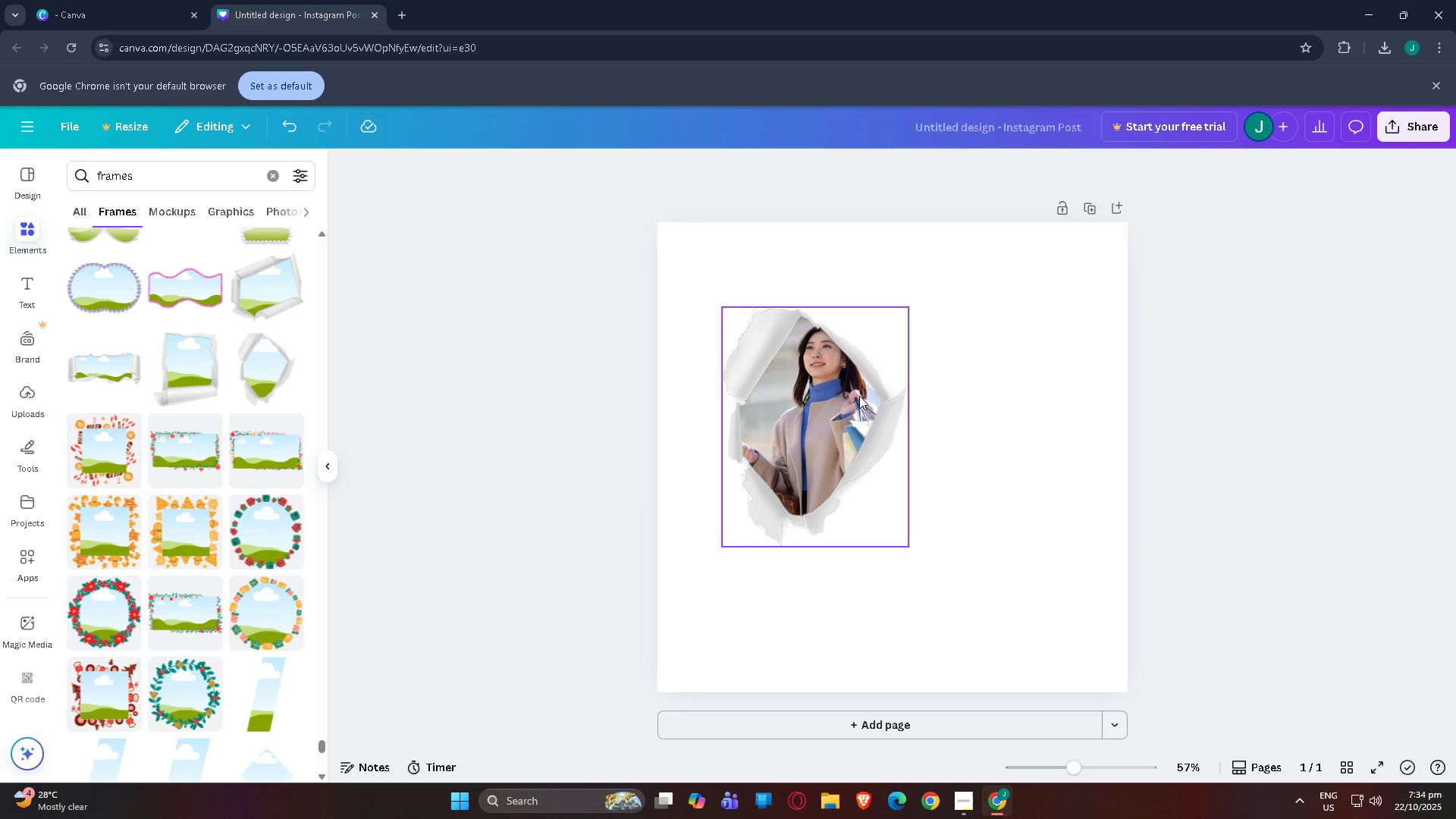 
left_click([832, 397])
 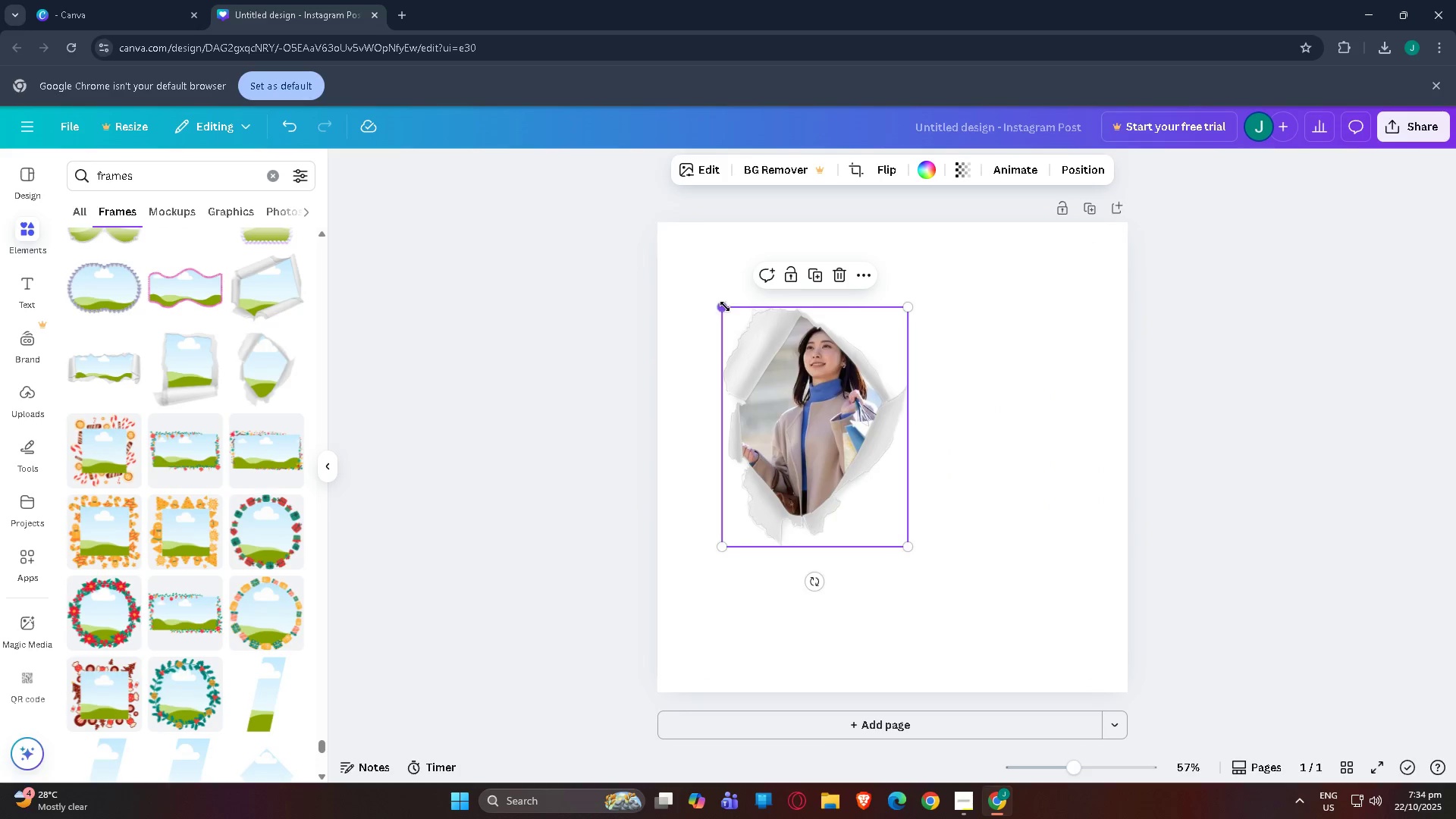 
left_click_drag(start_coordinate=[724, 309], to_coordinate=[702, 287])
 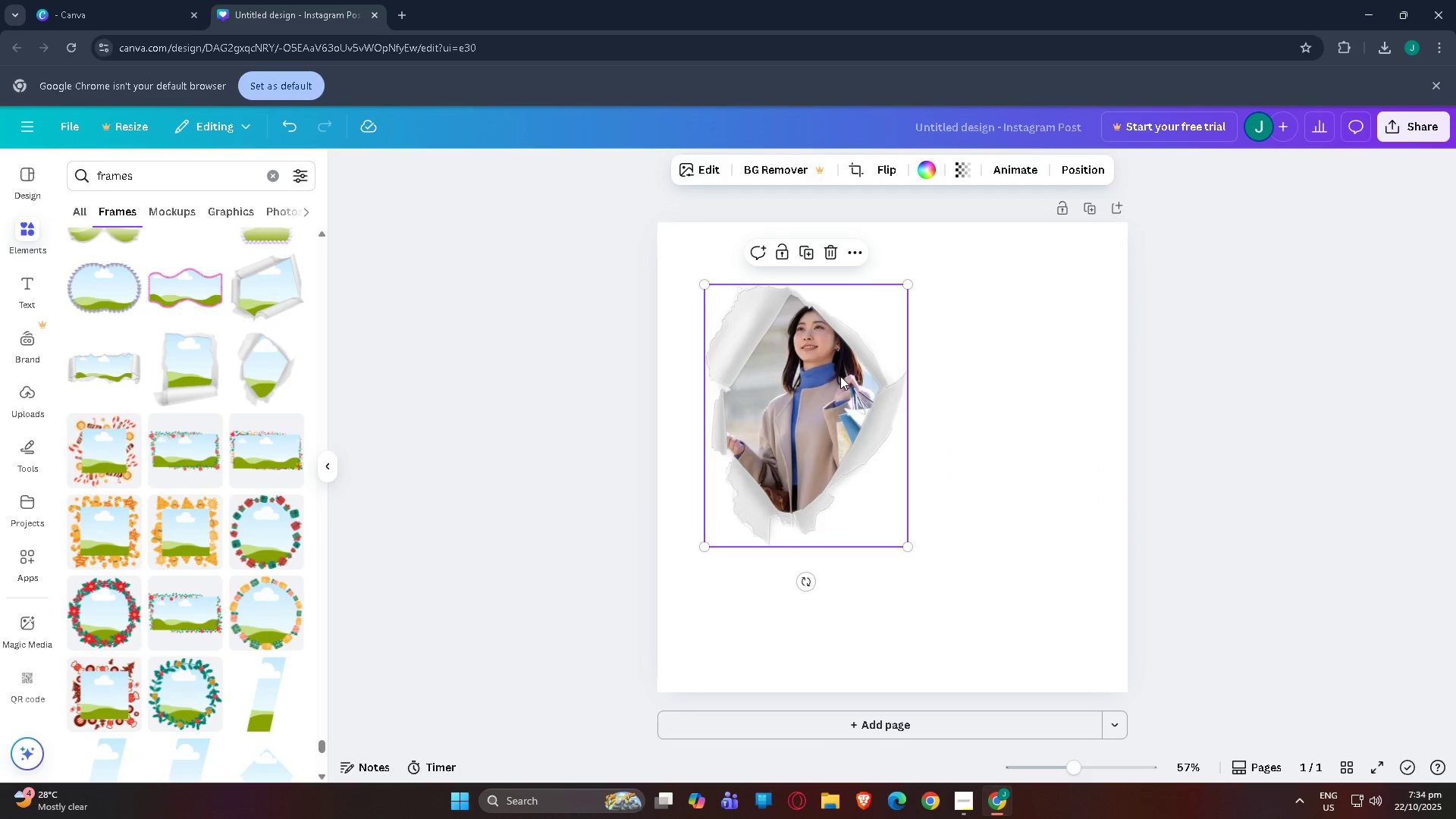 
double_click([840, 376])
 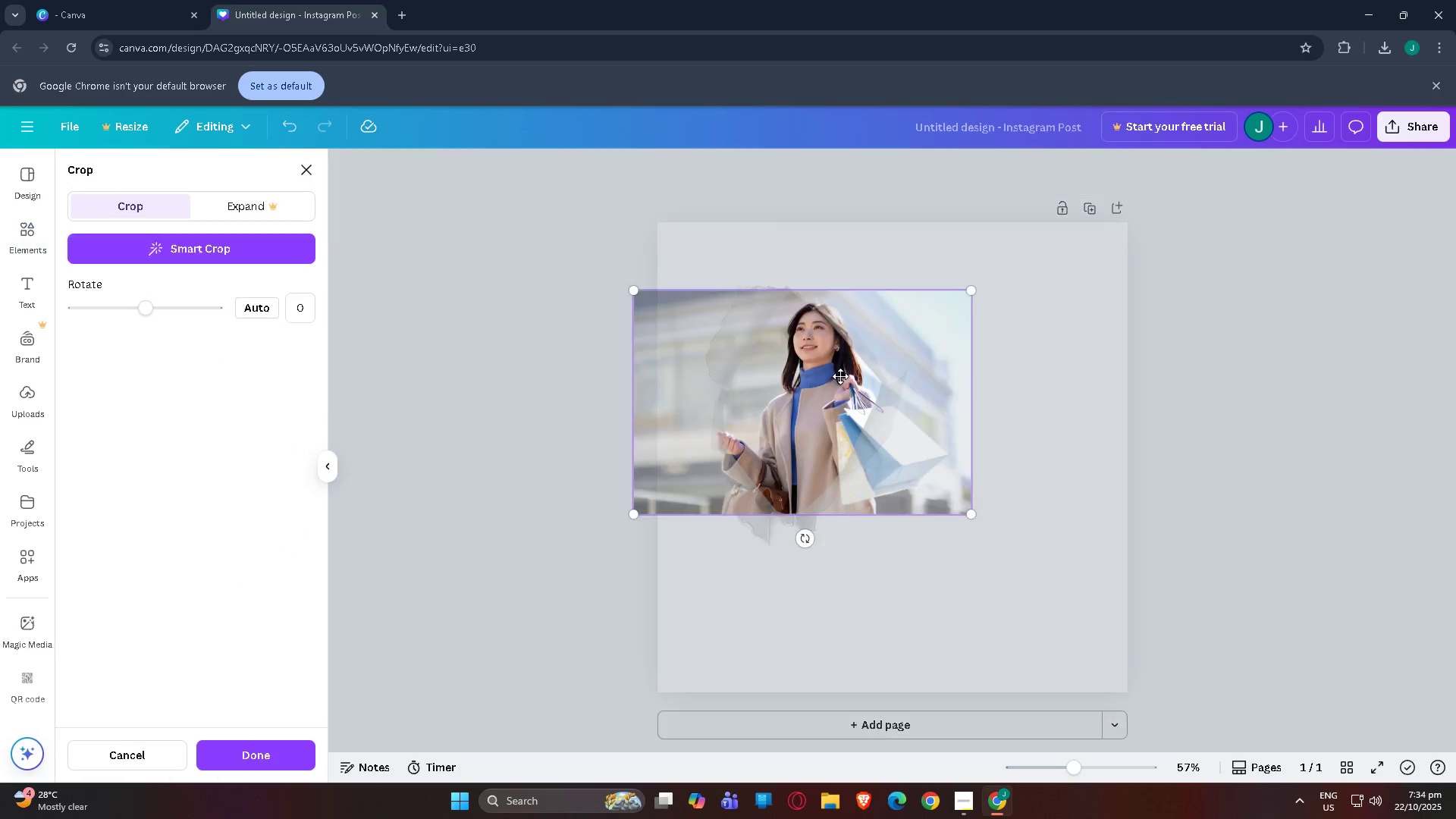 
triple_click([840, 376])
 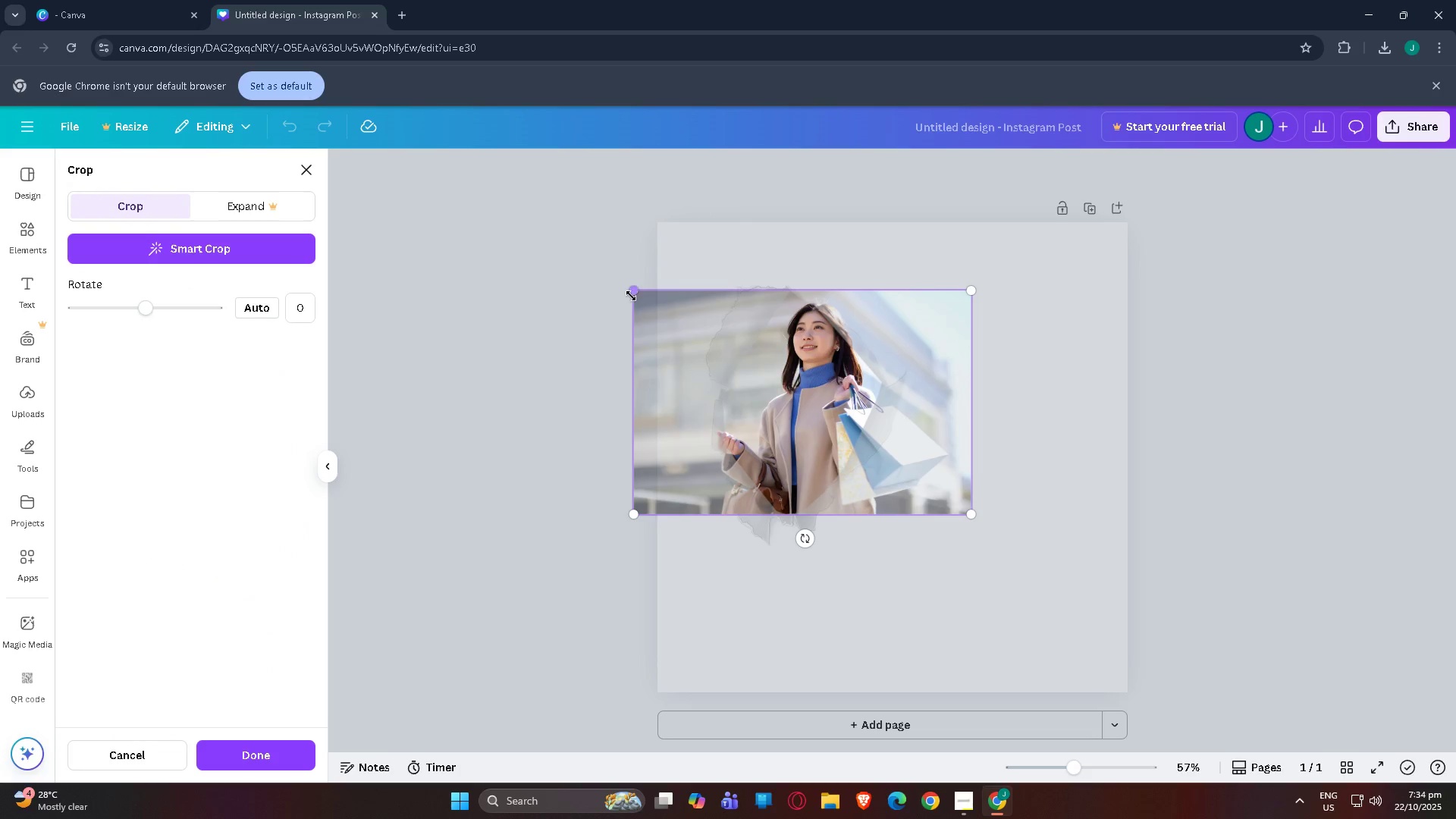 
left_click_drag(start_coordinate=[631, 296], to_coordinate=[482, 253])
 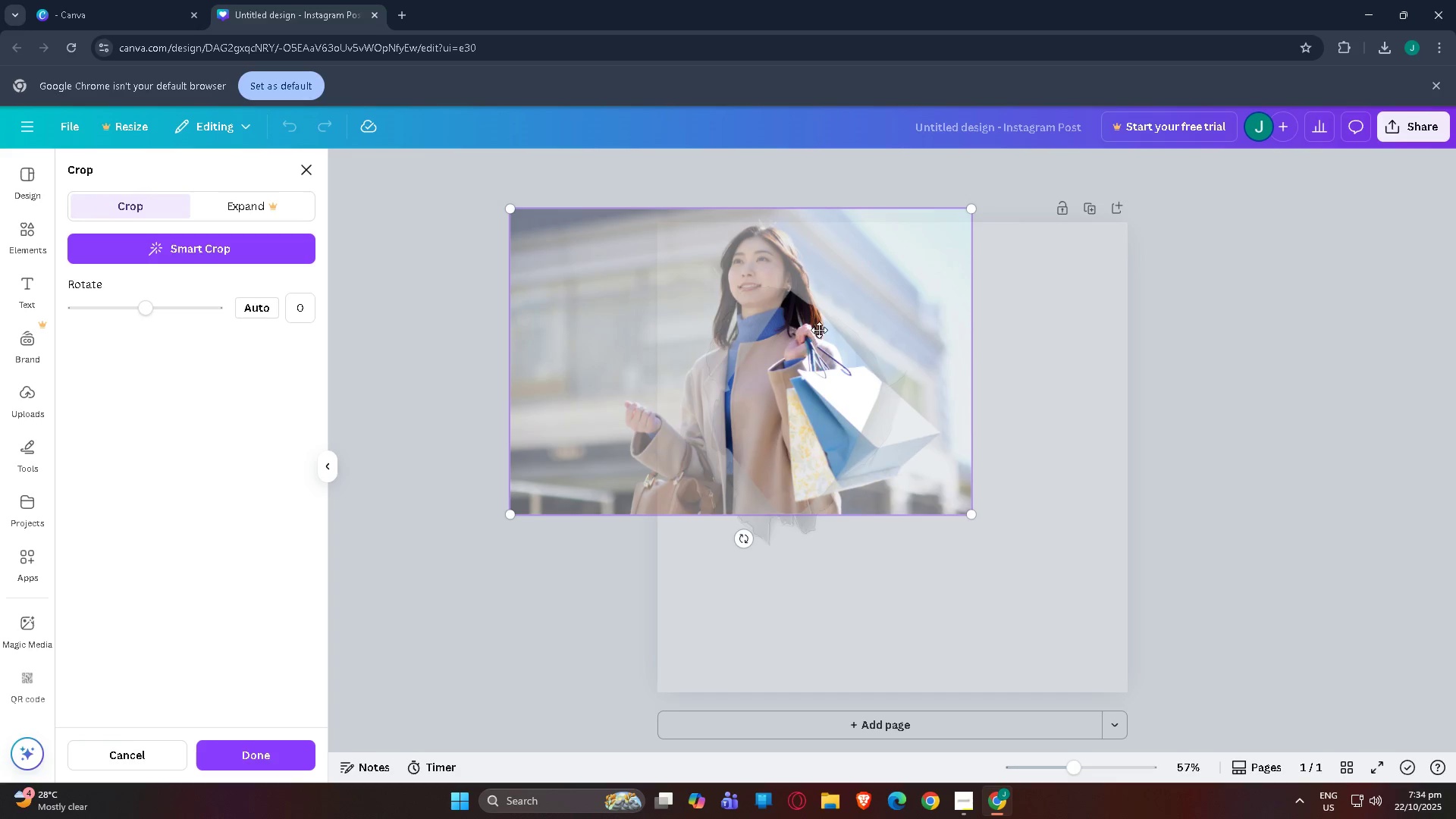 
left_click_drag(start_coordinate=[825, 334], to_coordinate=[871, 351])
 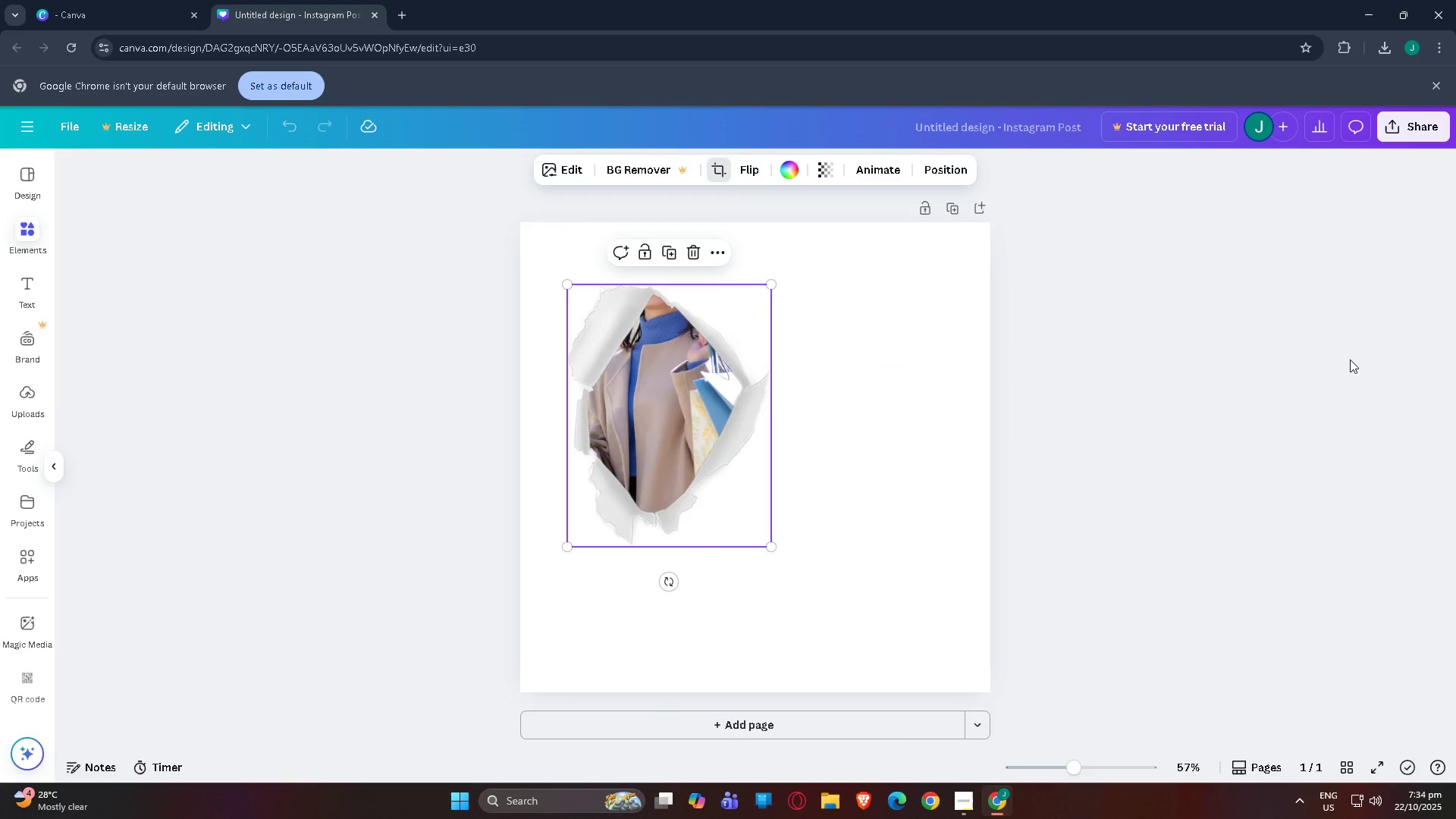 
left_click([1350, 359])
 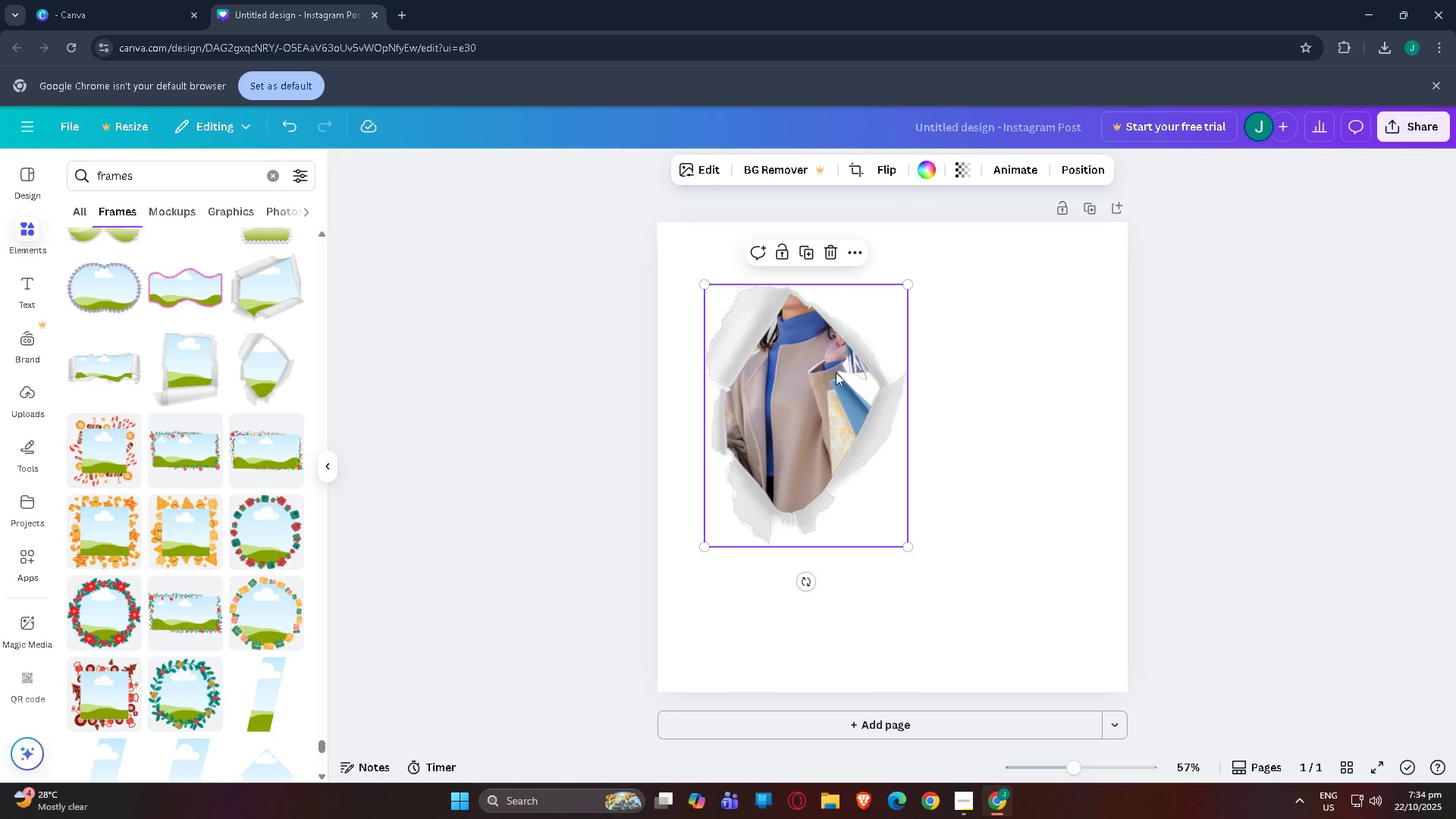 
left_click_drag(start_coordinate=[814, 389], to_coordinate=[1029, 413])
 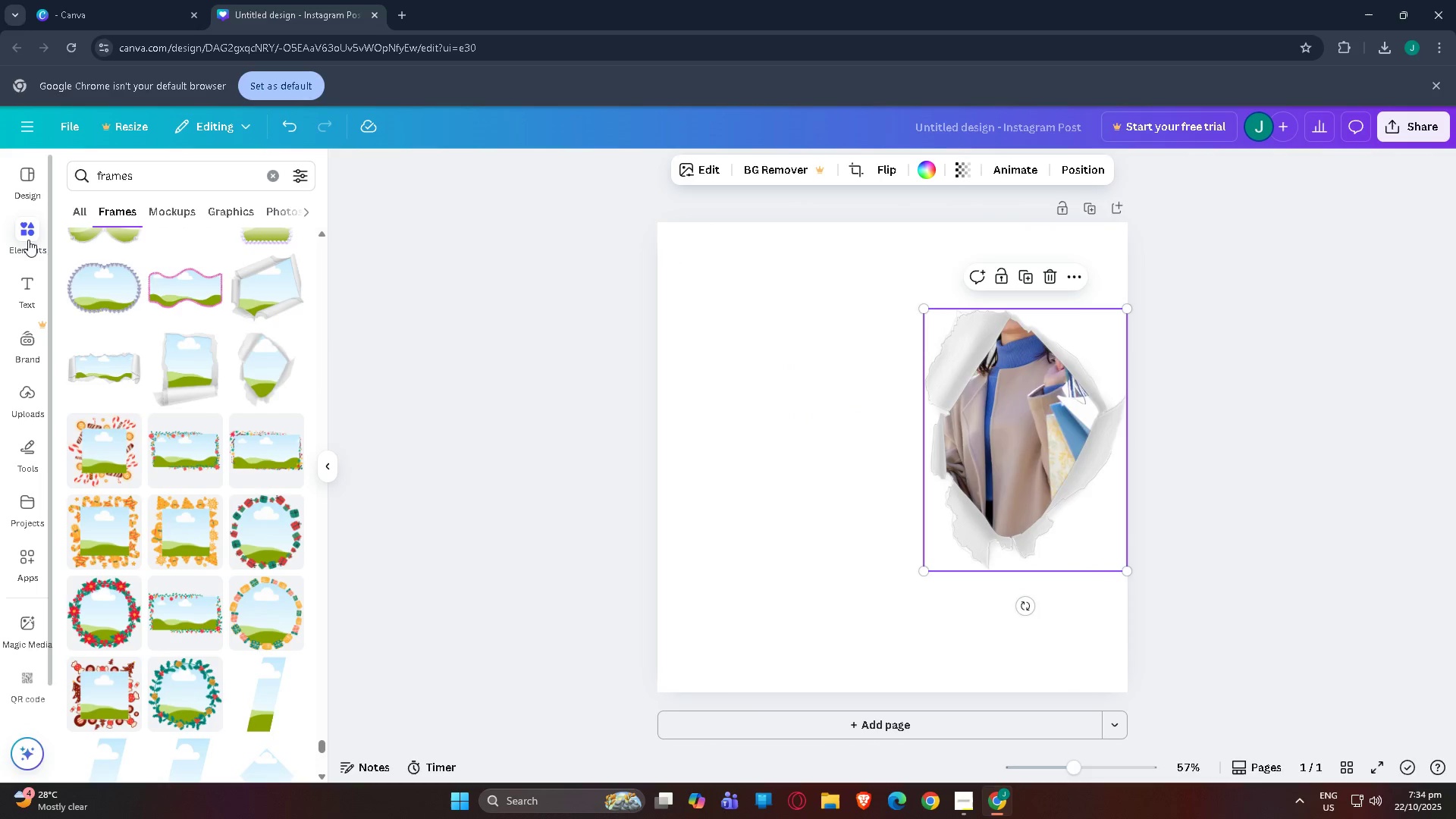 
left_click([19, 239])
 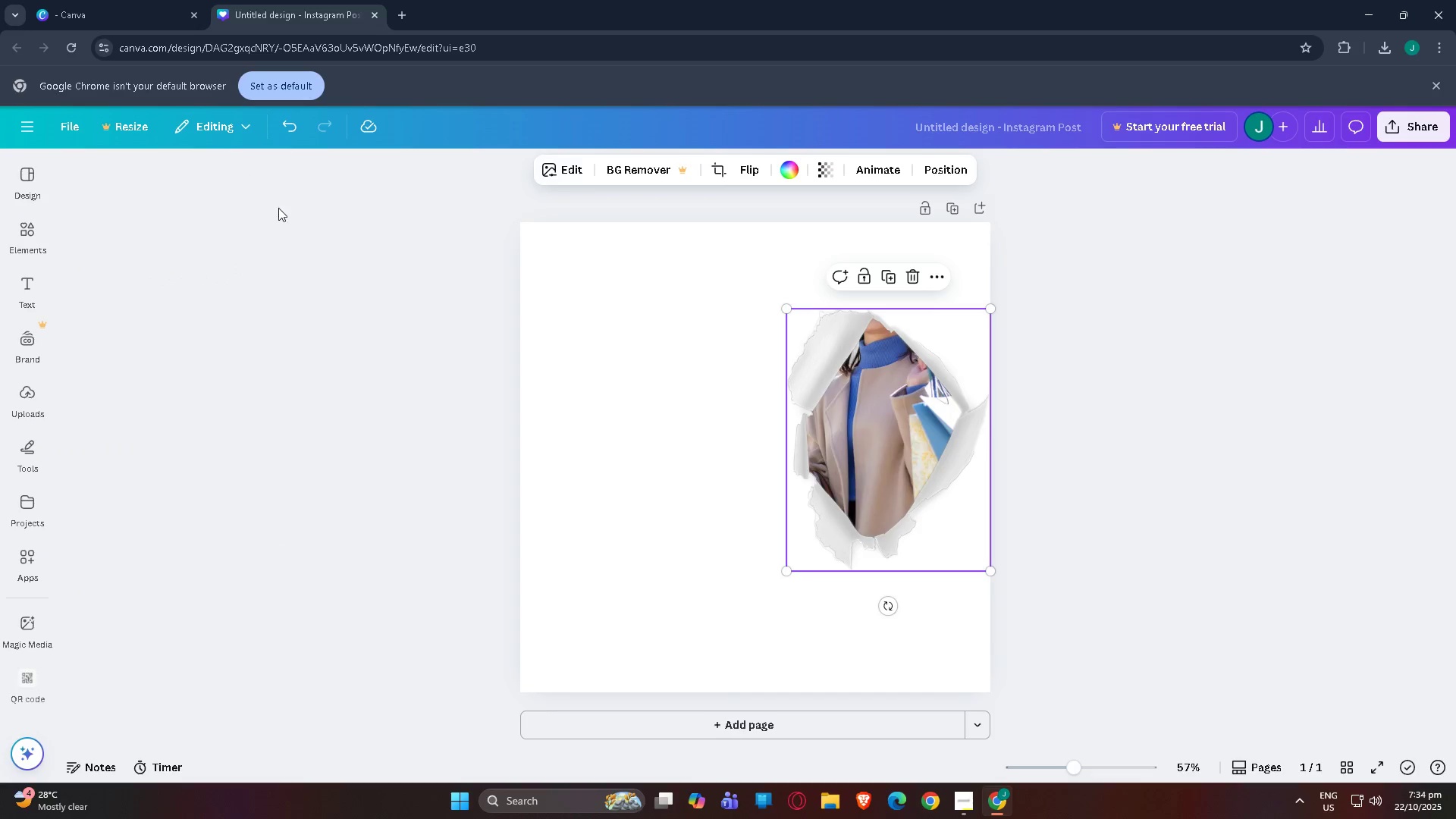 
left_click([17, 227])
 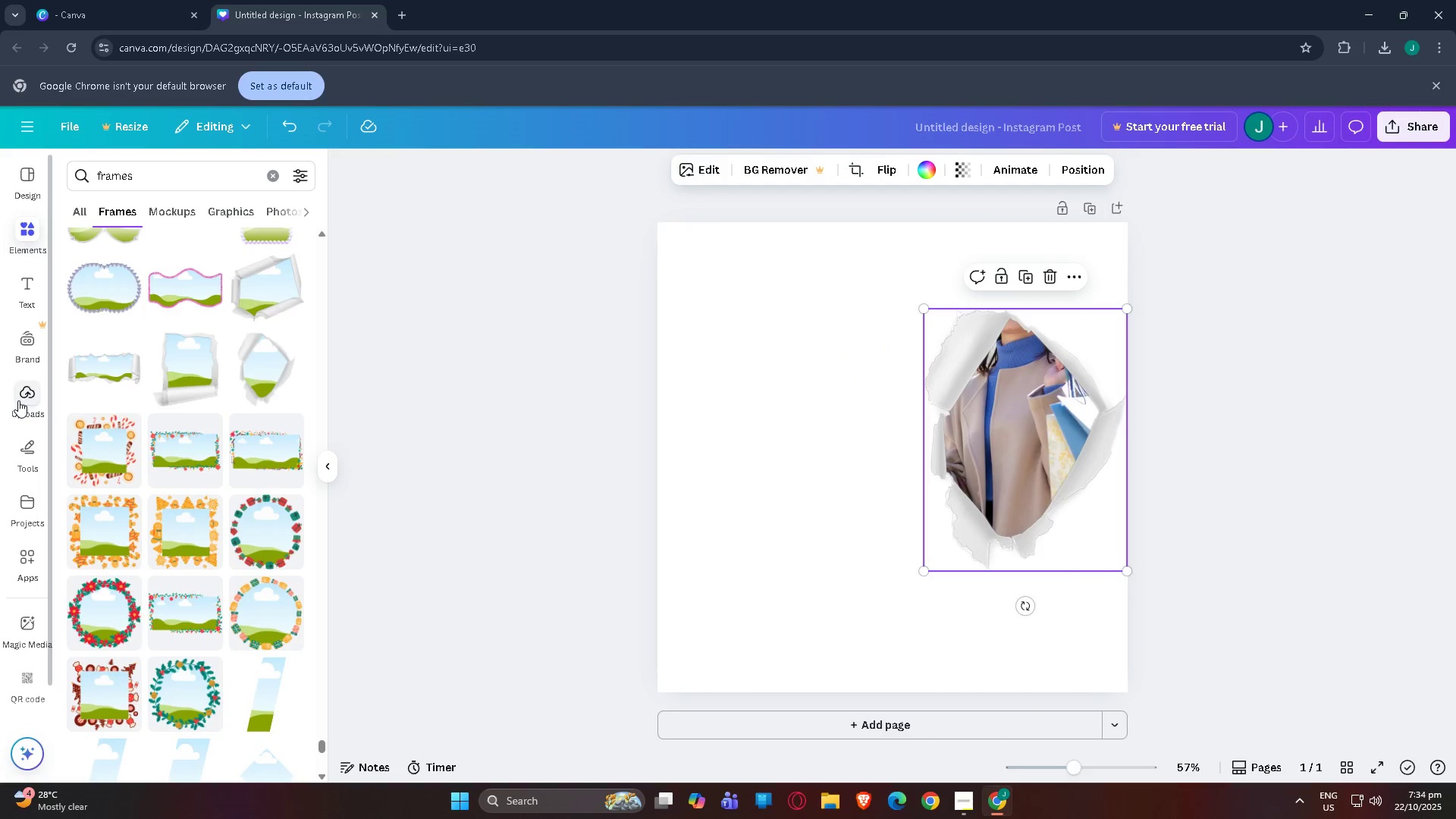 
left_click([18, 400])
 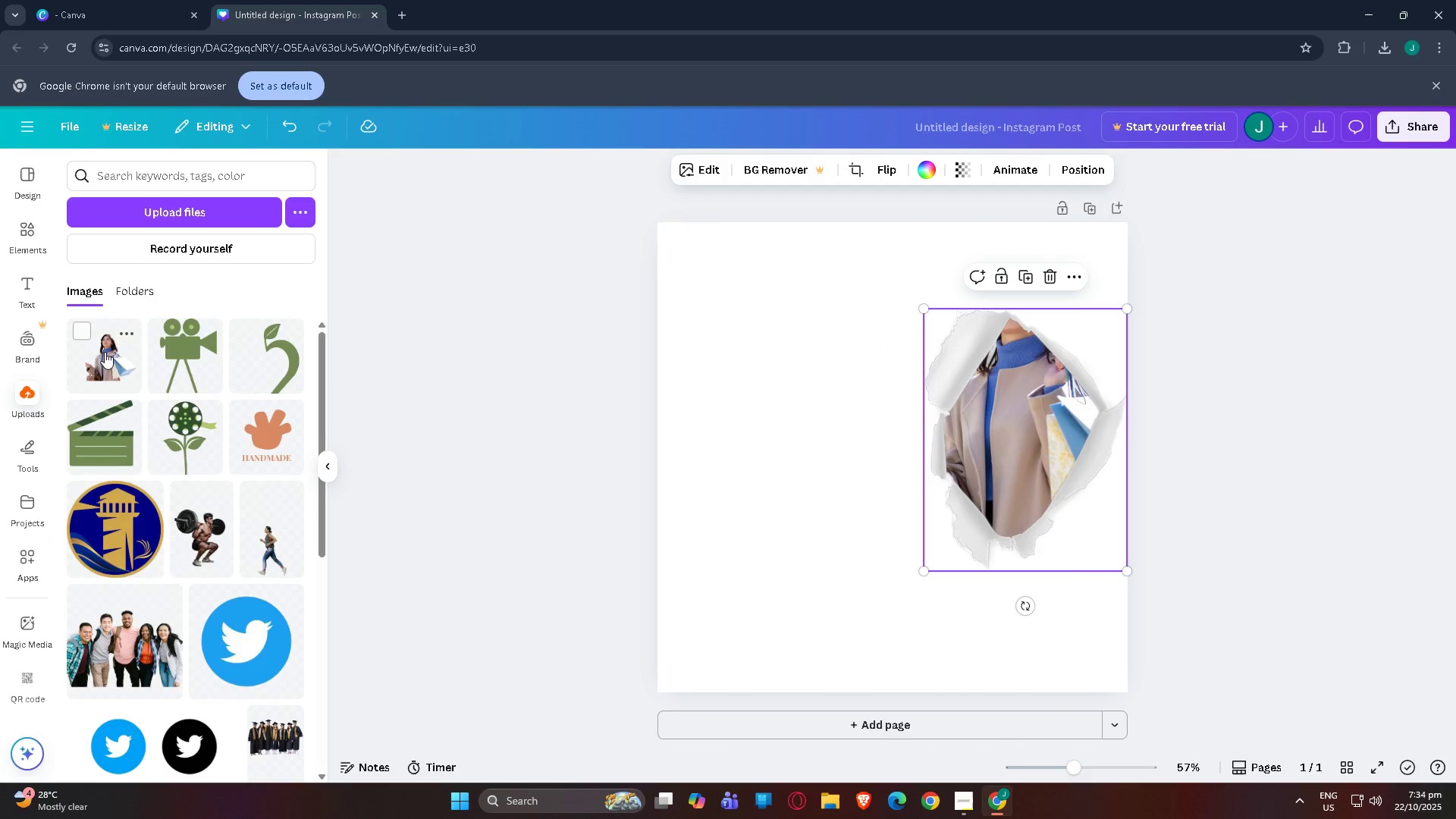 
left_click([98, 358])
 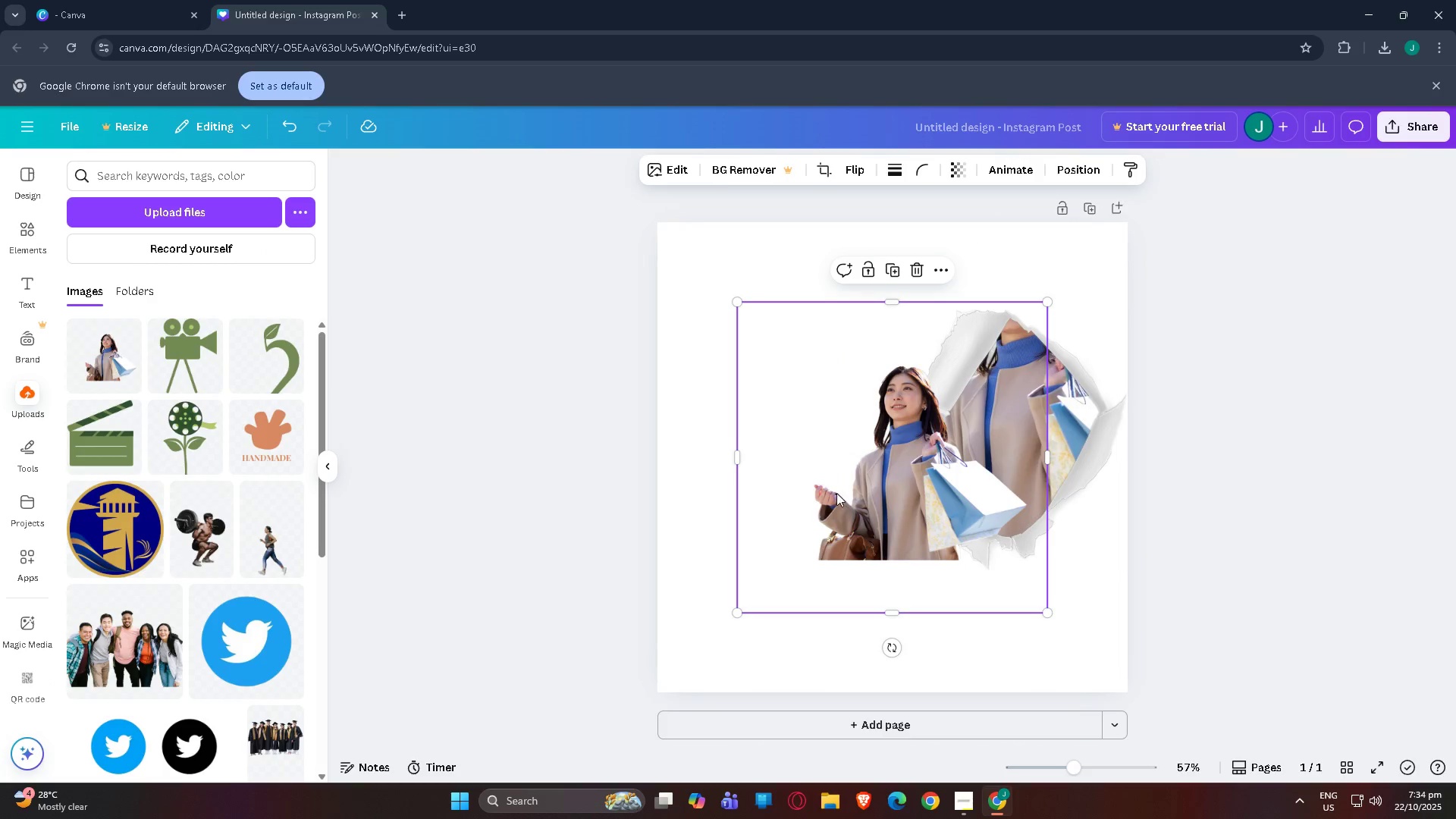 
left_click_drag(start_coordinate=[923, 532], to_coordinate=[824, 475])
 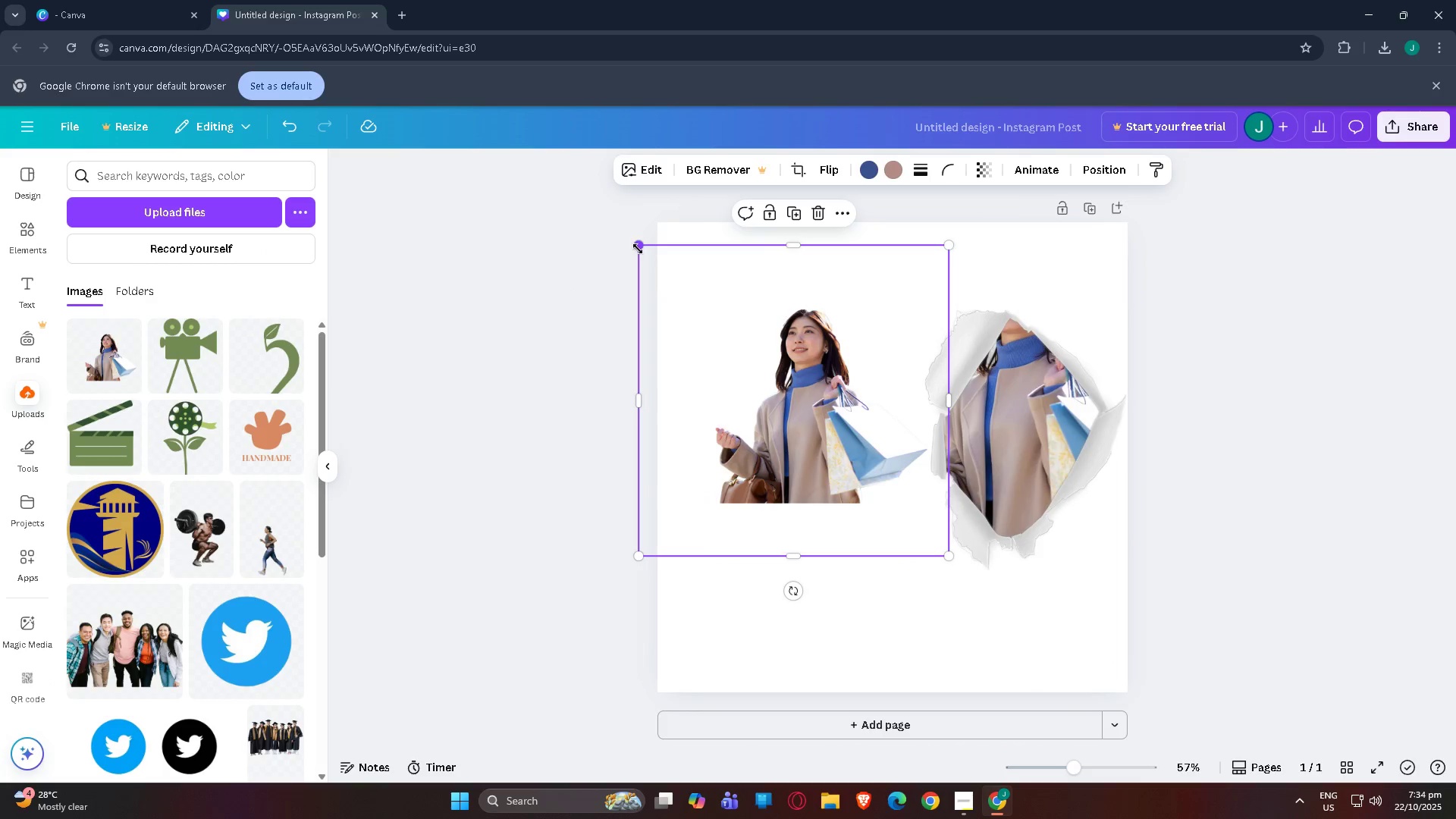 
left_click_drag(start_coordinate=[638, 249], to_coordinate=[337, 147])
 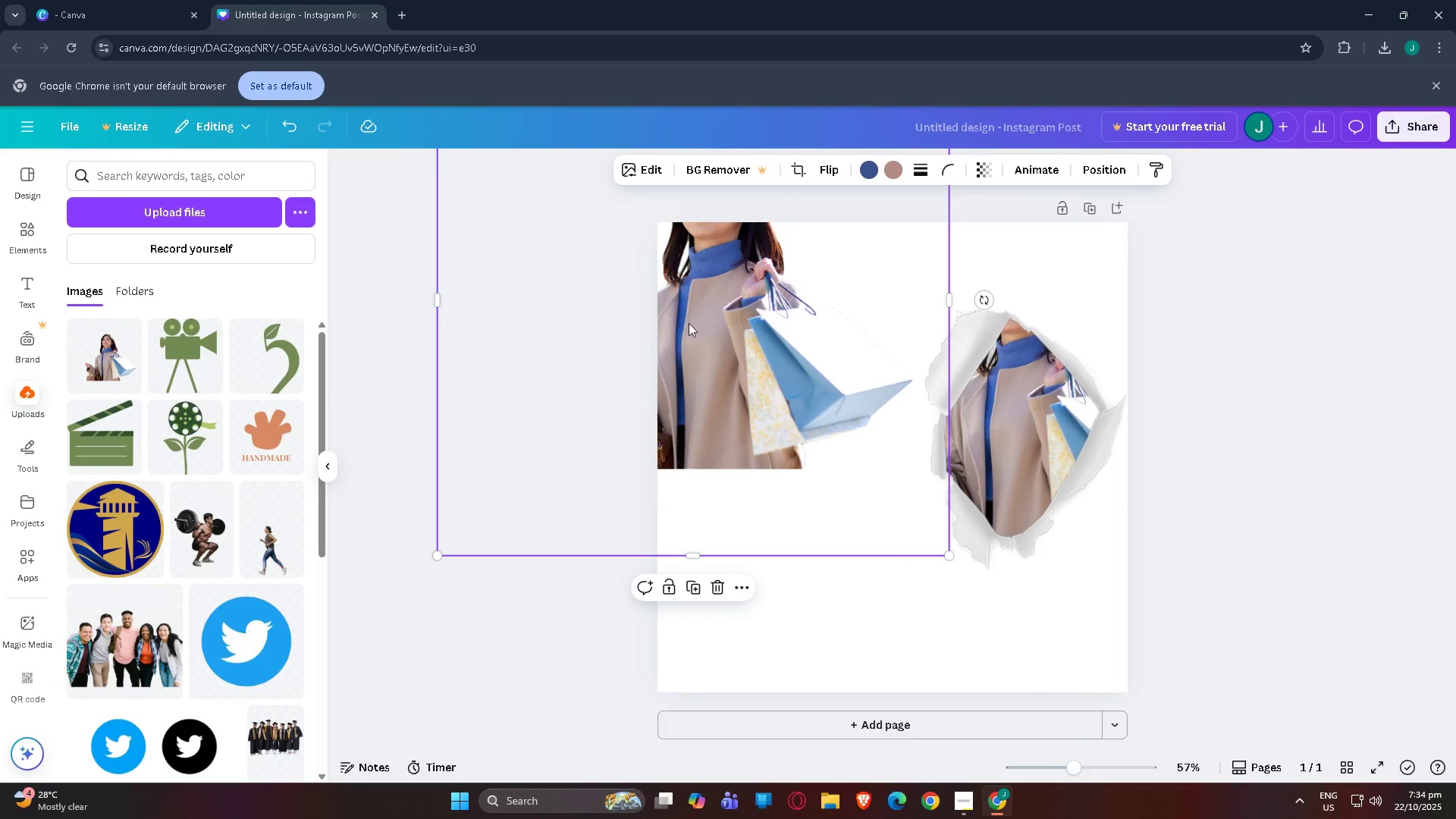 
left_click_drag(start_coordinate=[689, 324], to_coordinate=[899, 400])
 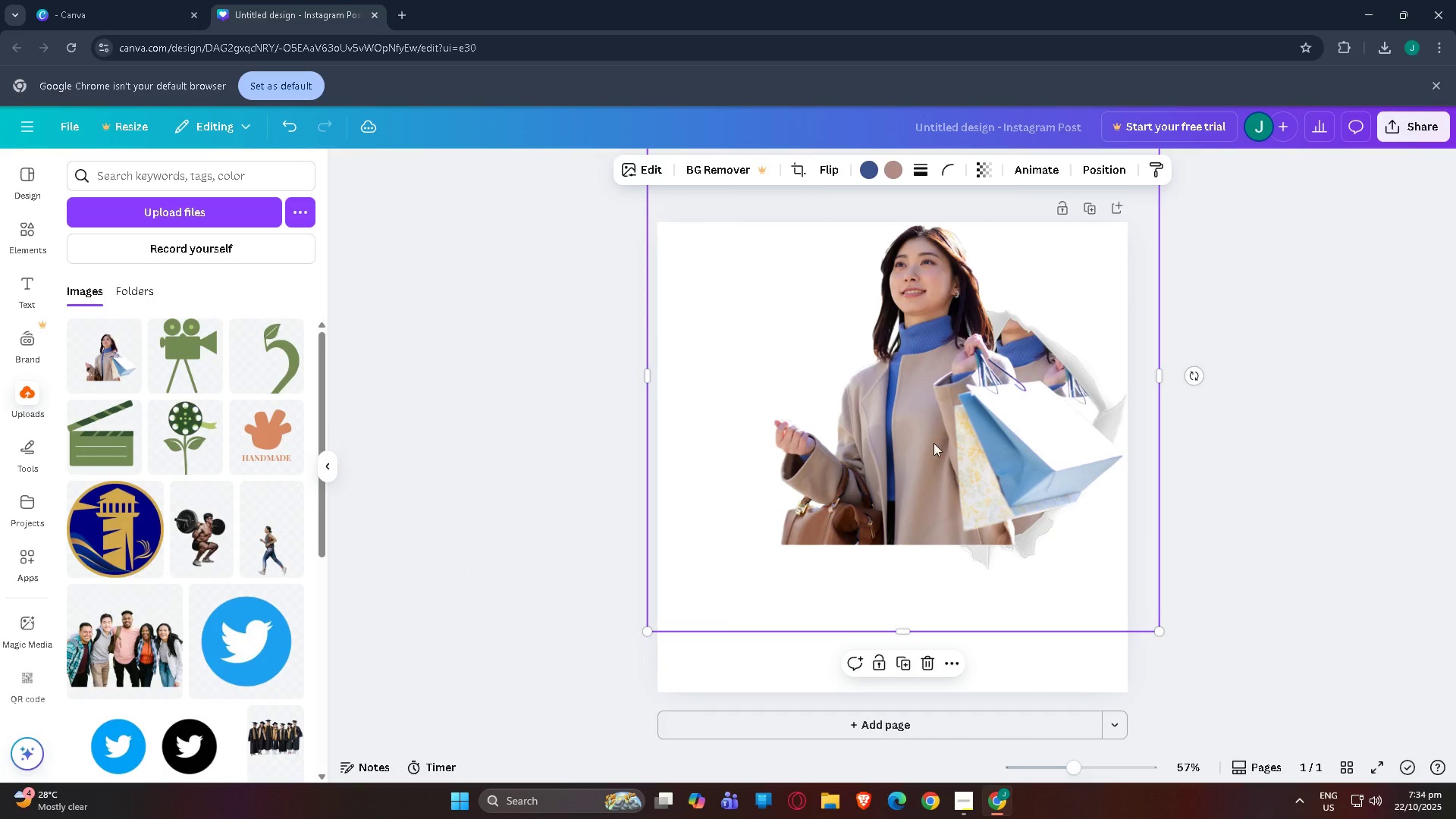 
left_click_drag(start_coordinate=[934, 445], to_coordinate=[799, 482])
 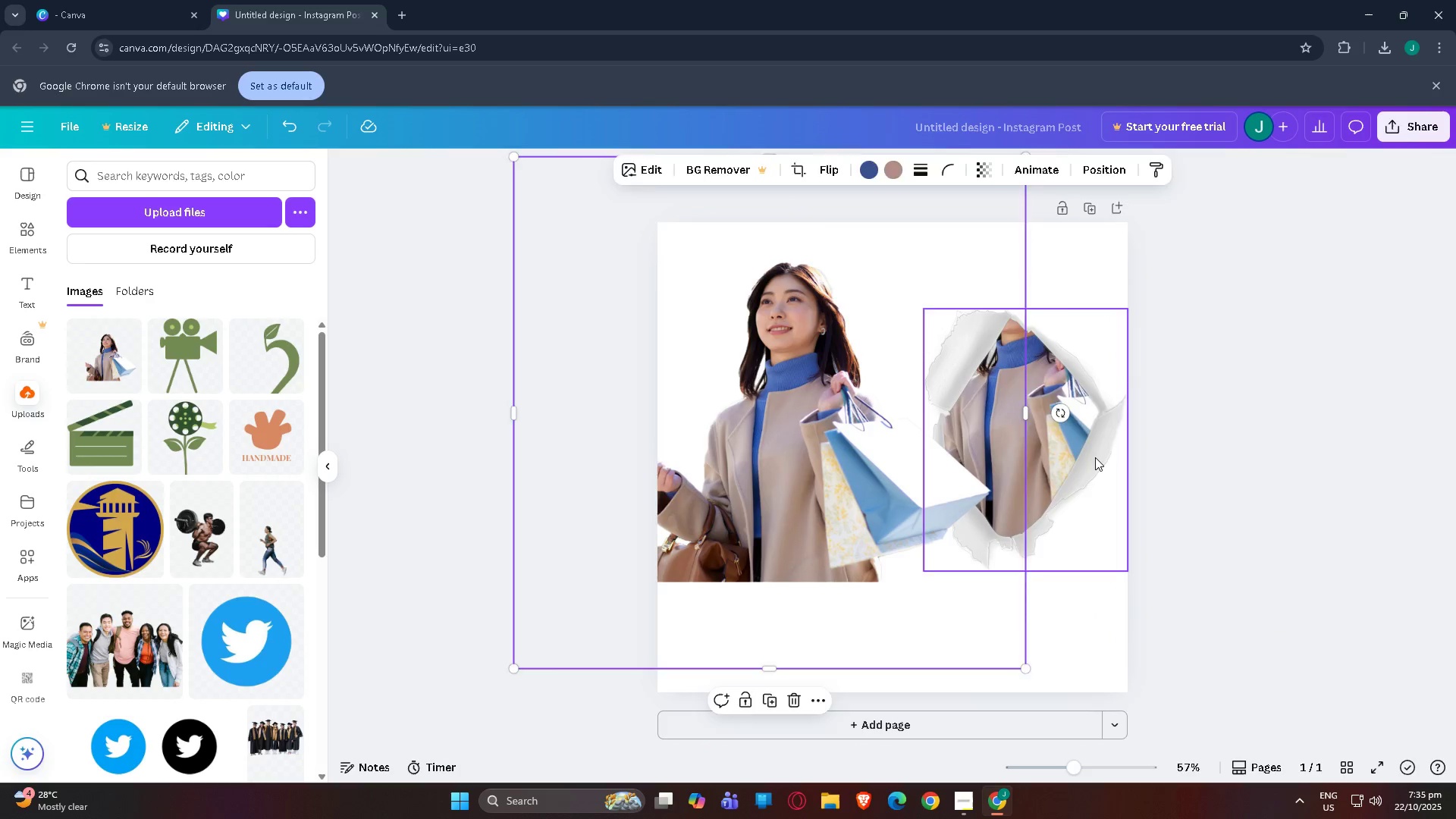 
left_click([1095, 457])
 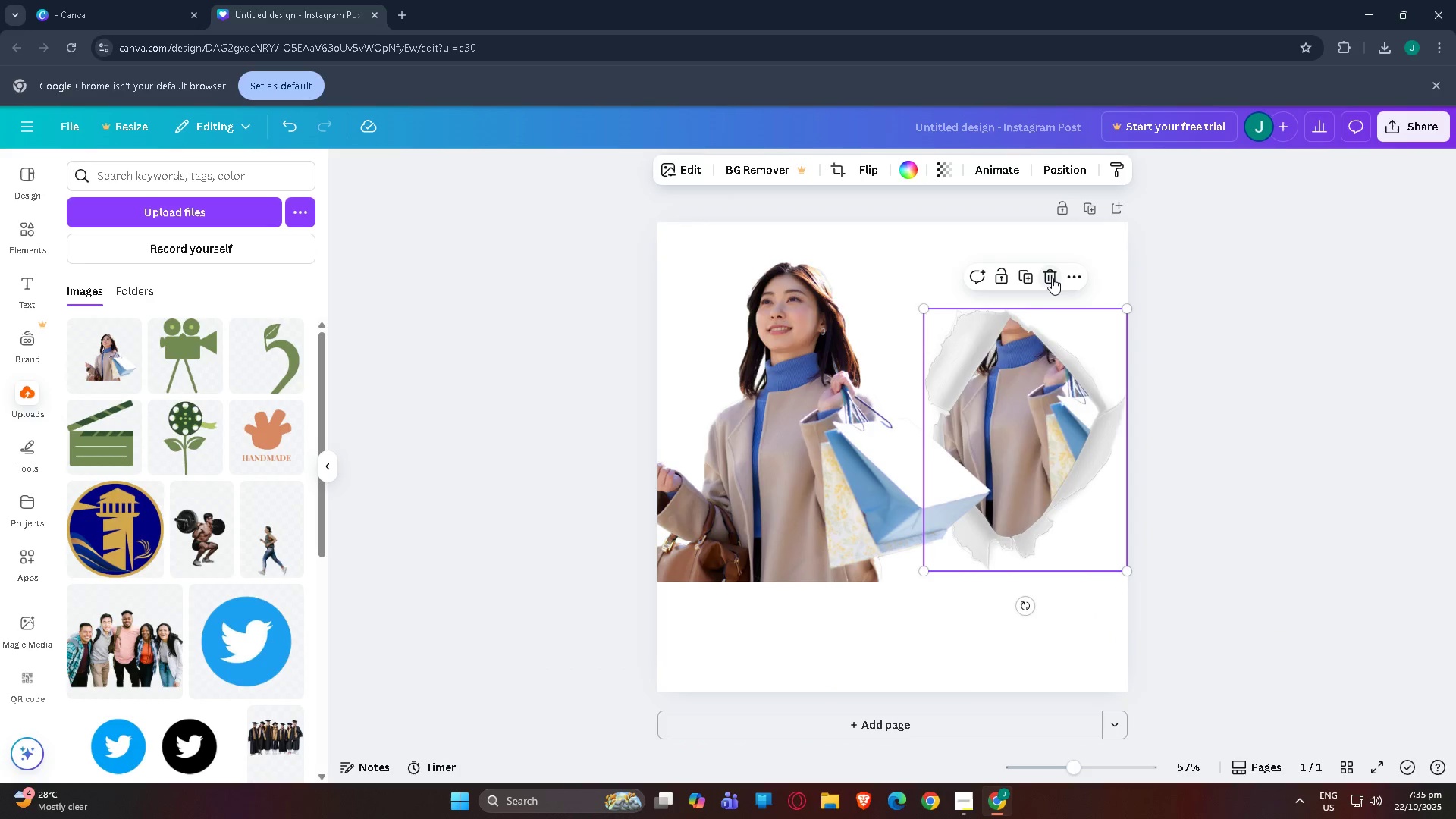 
left_click([1052, 278])
 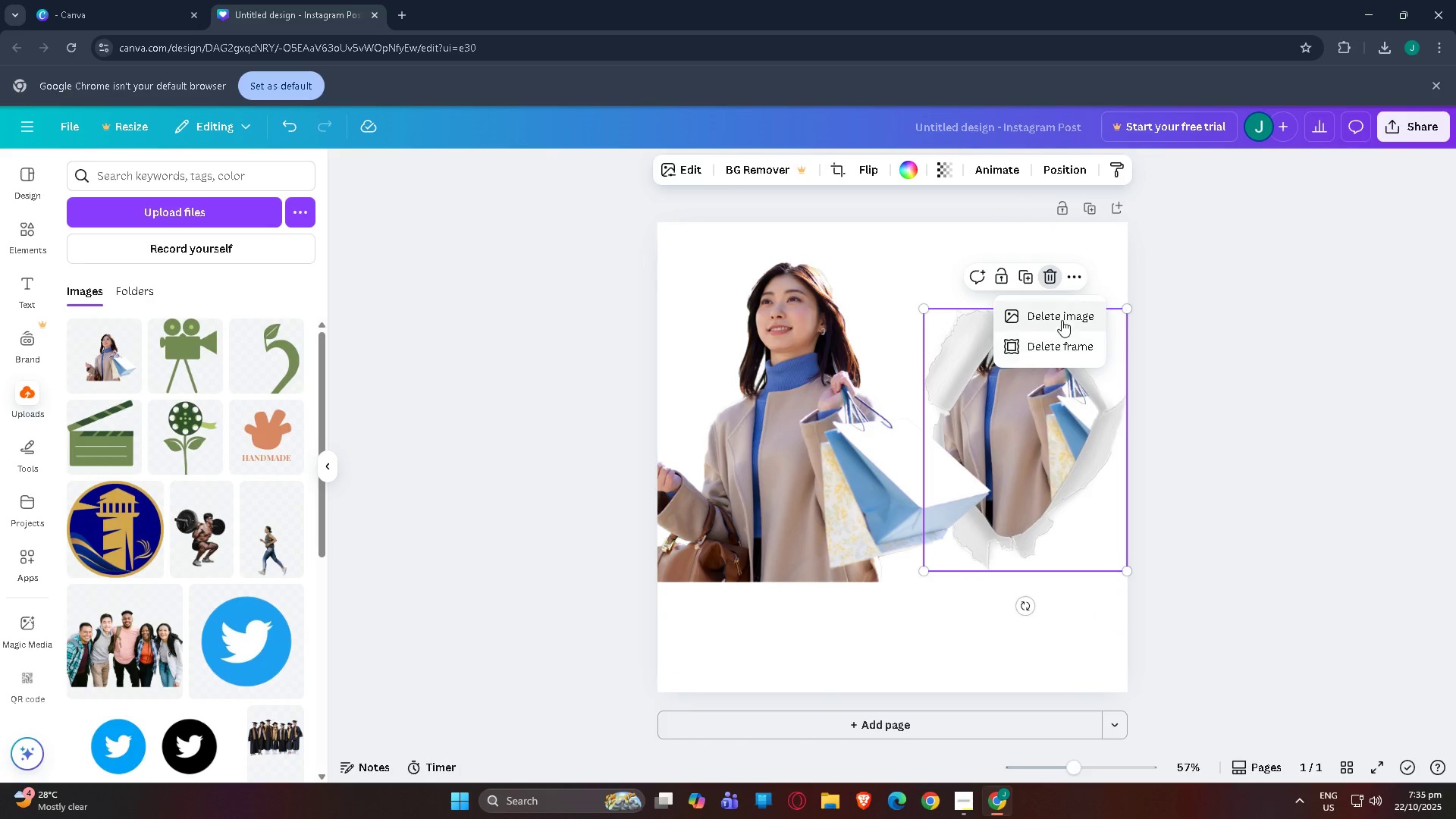 
left_click([1062, 320])
 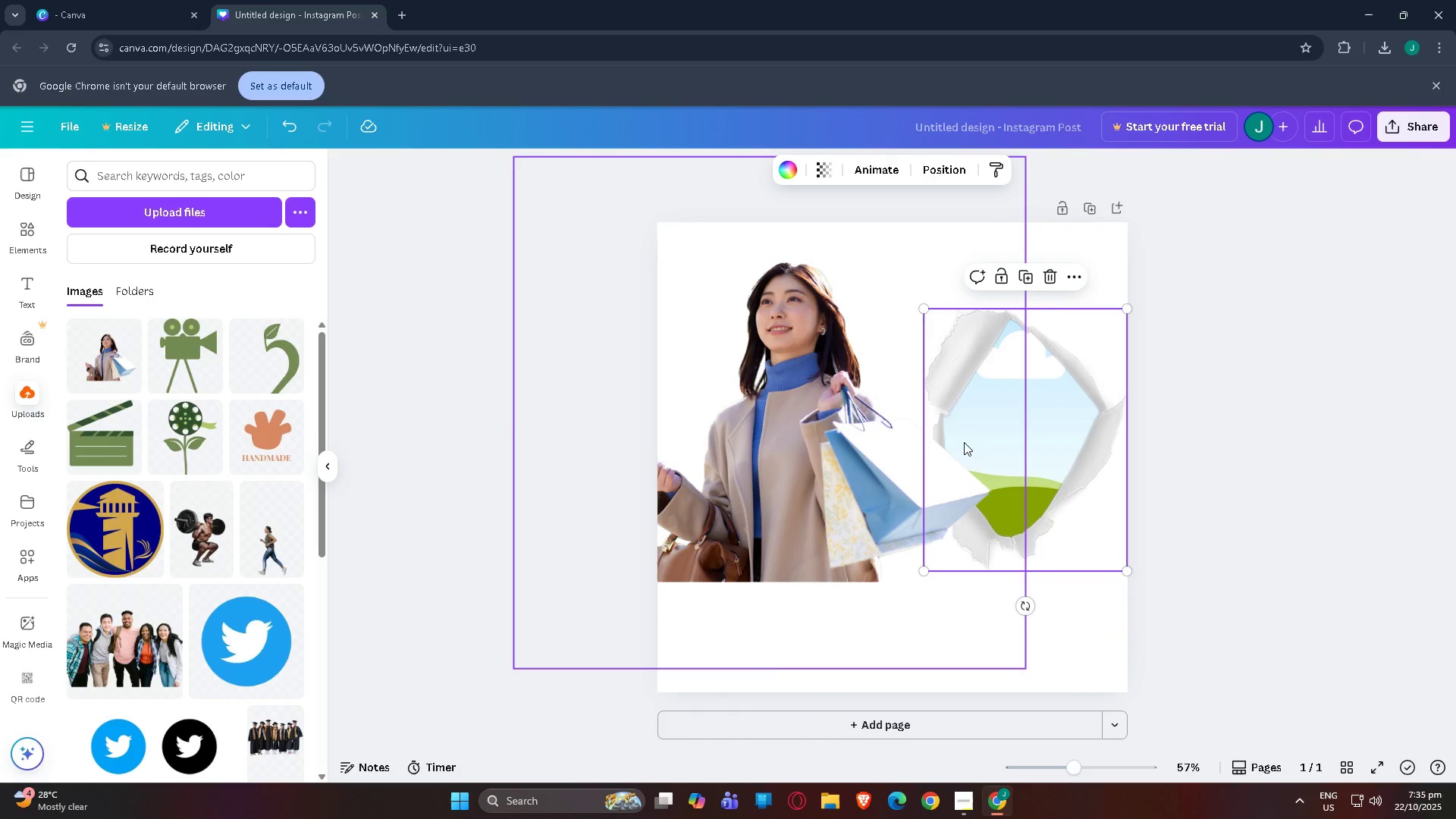 
left_click([977, 438])
 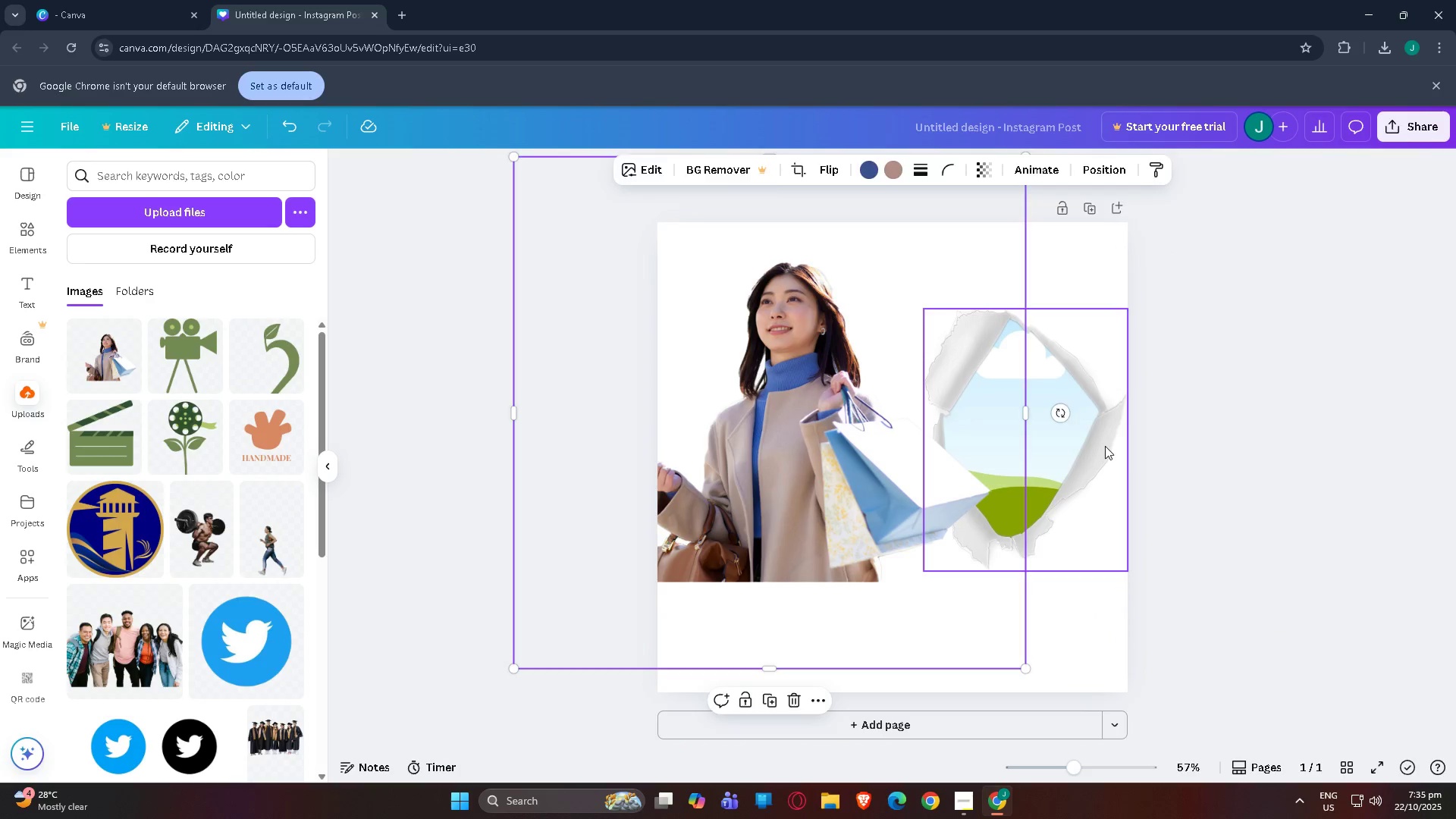 
left_click([1107, 447])
 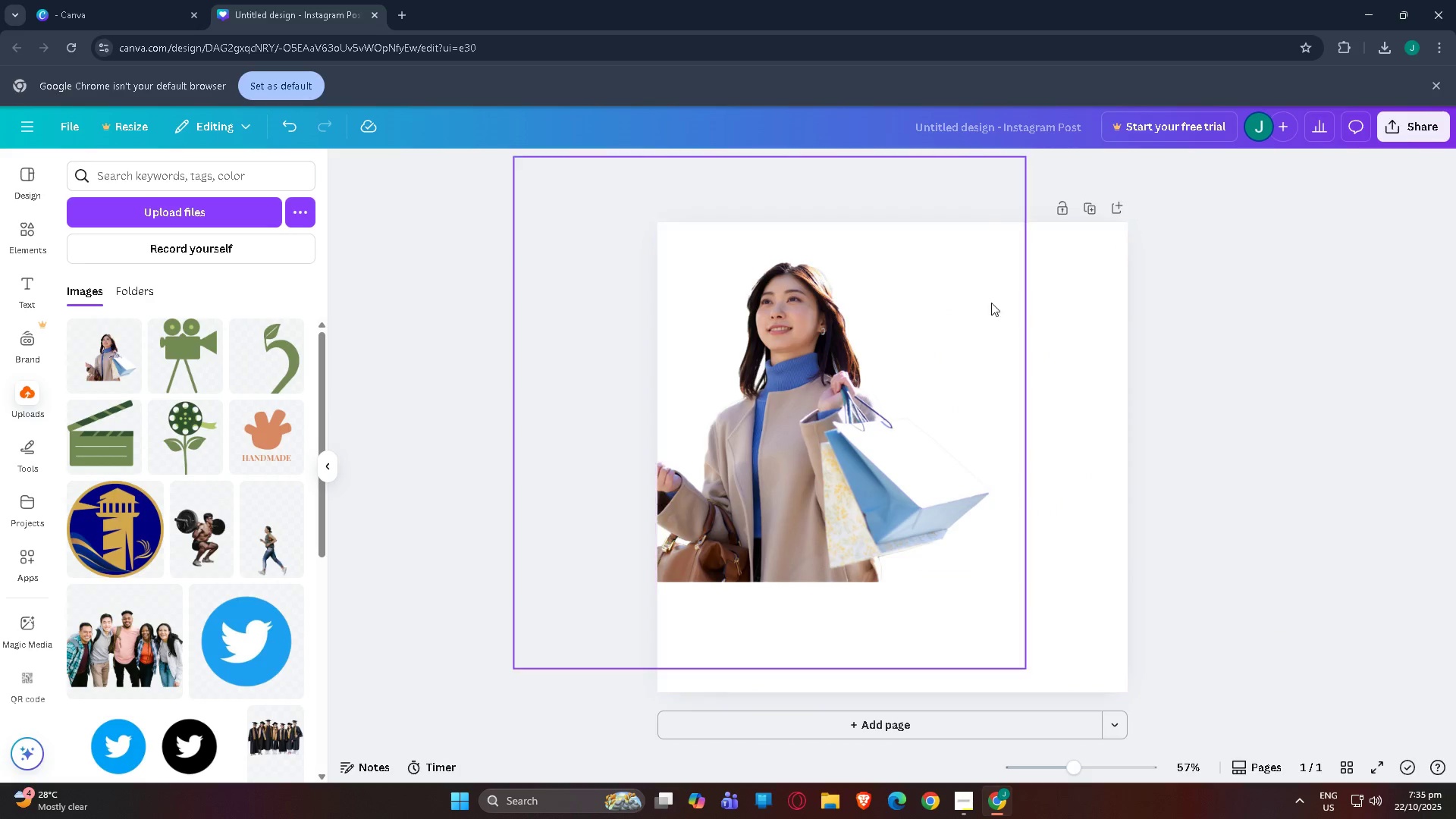 
double_click([827, 434])
 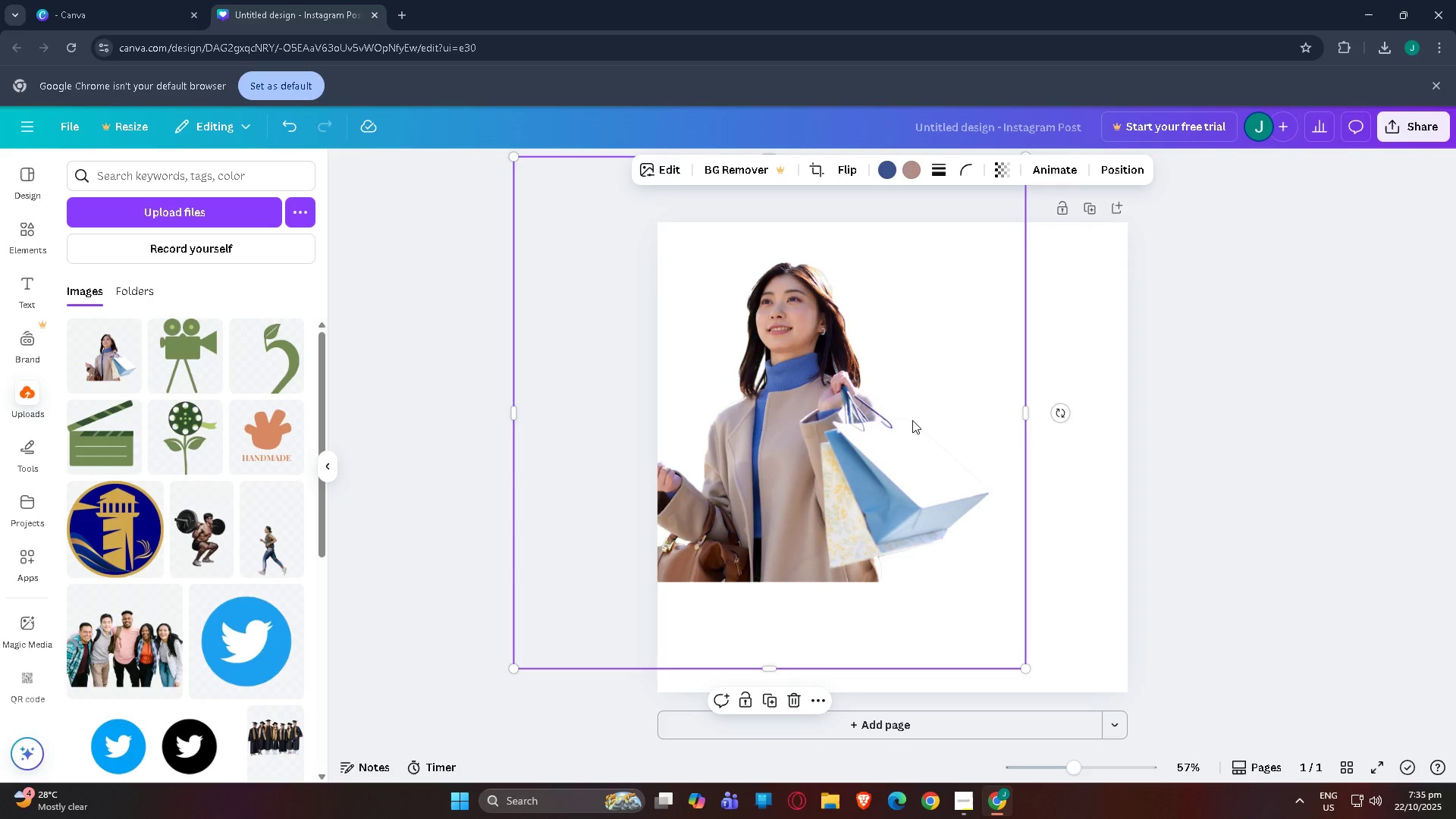 
wait(11.02)
 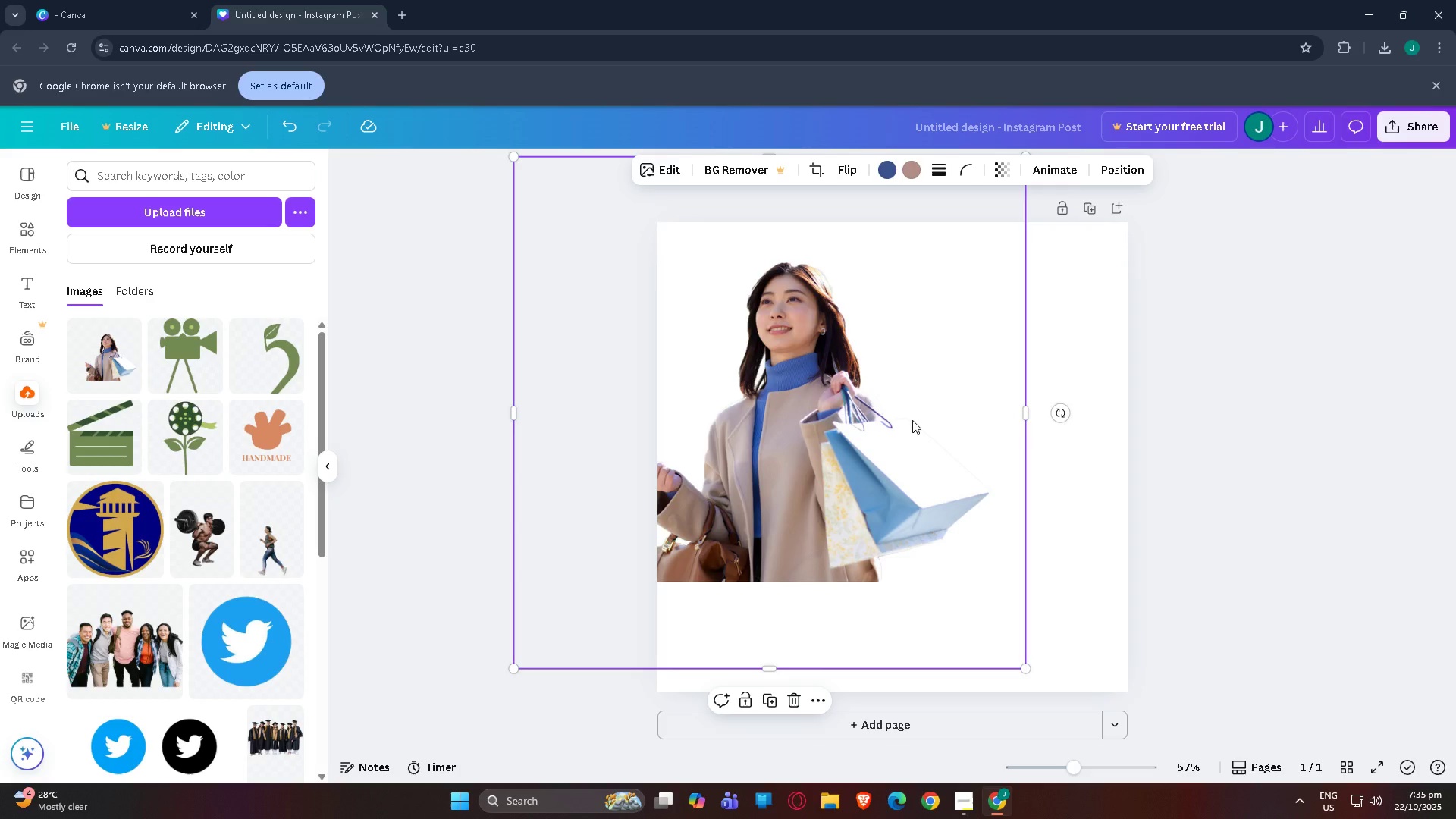 
left_click_drag(start_coordinate=[764, 401], to_coordinate=[899, 397])
 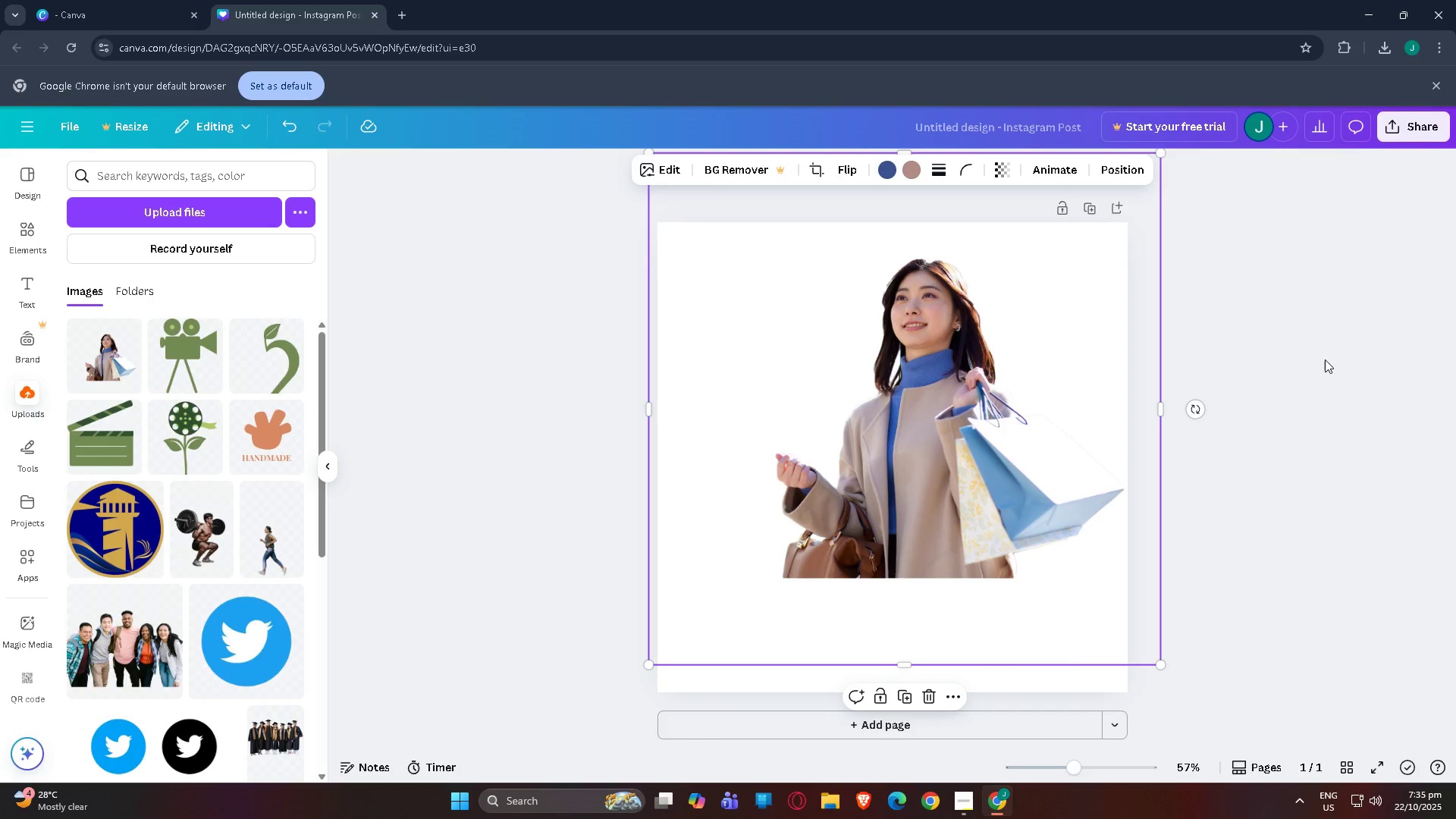 
left_click([1325, 359])
 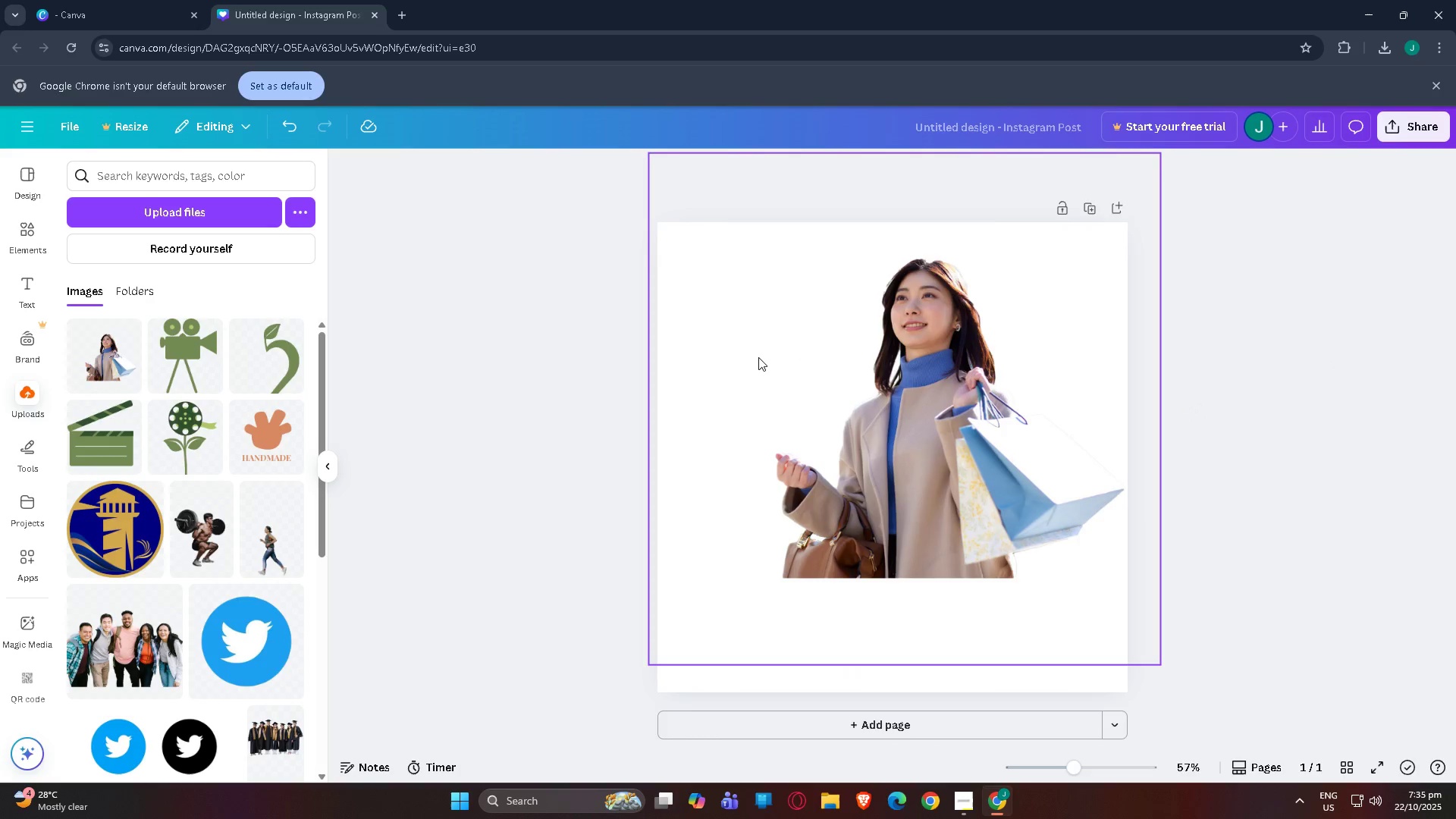 
scroll: coordinate [121, 366], scroll_direction: up, amount: 3.0
 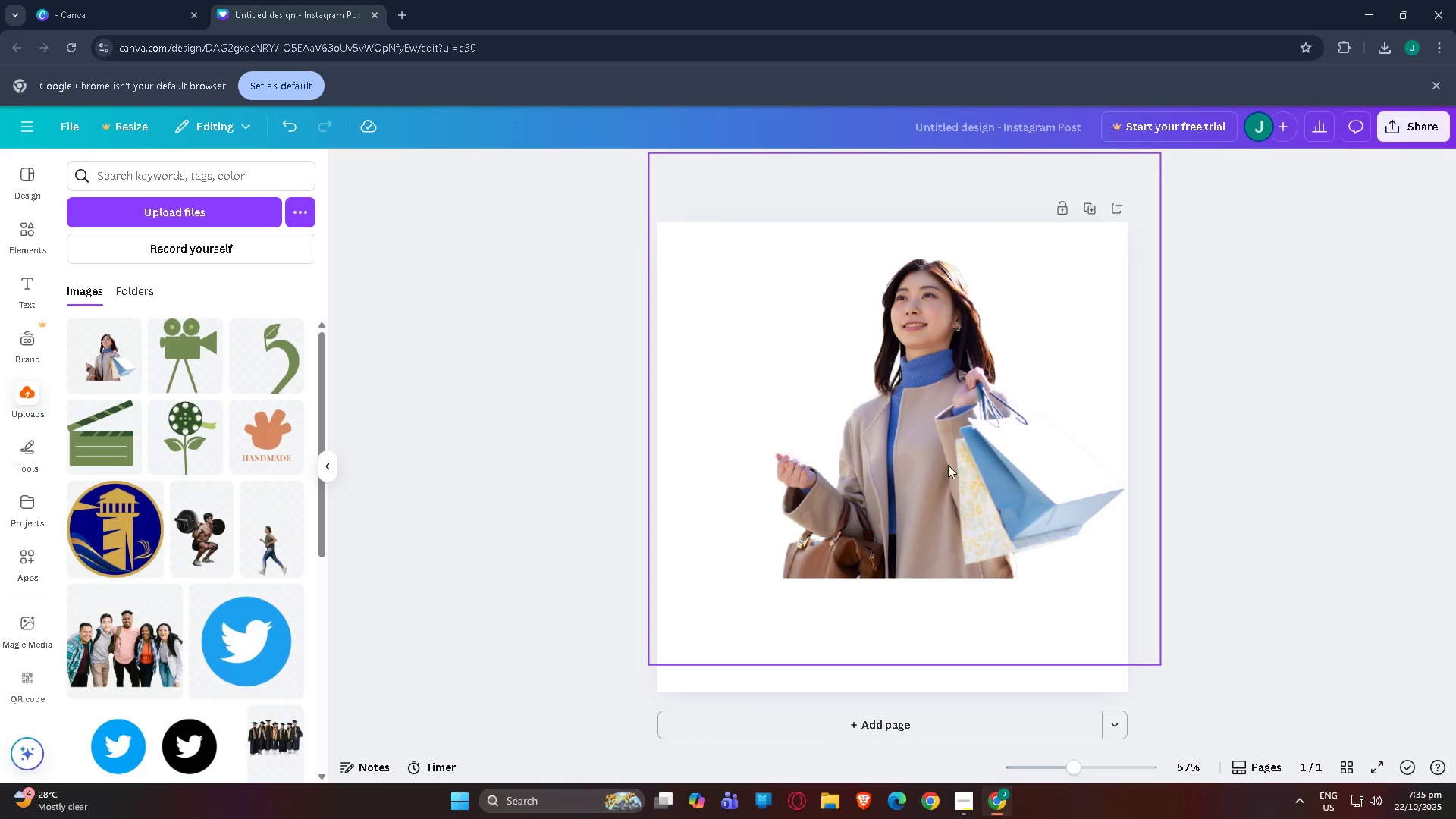 
left_click([947, 465])
 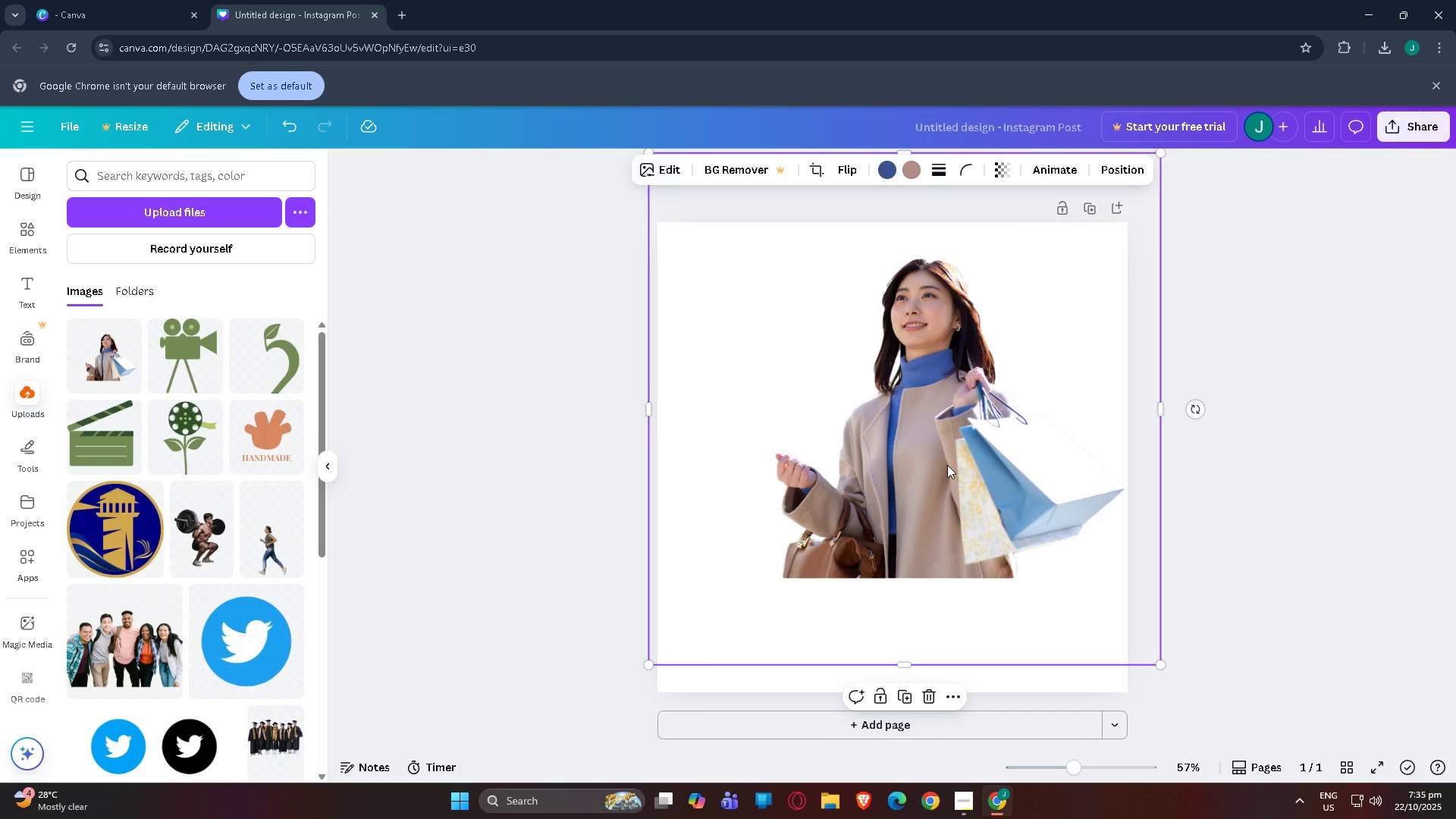 
key(Delete)
 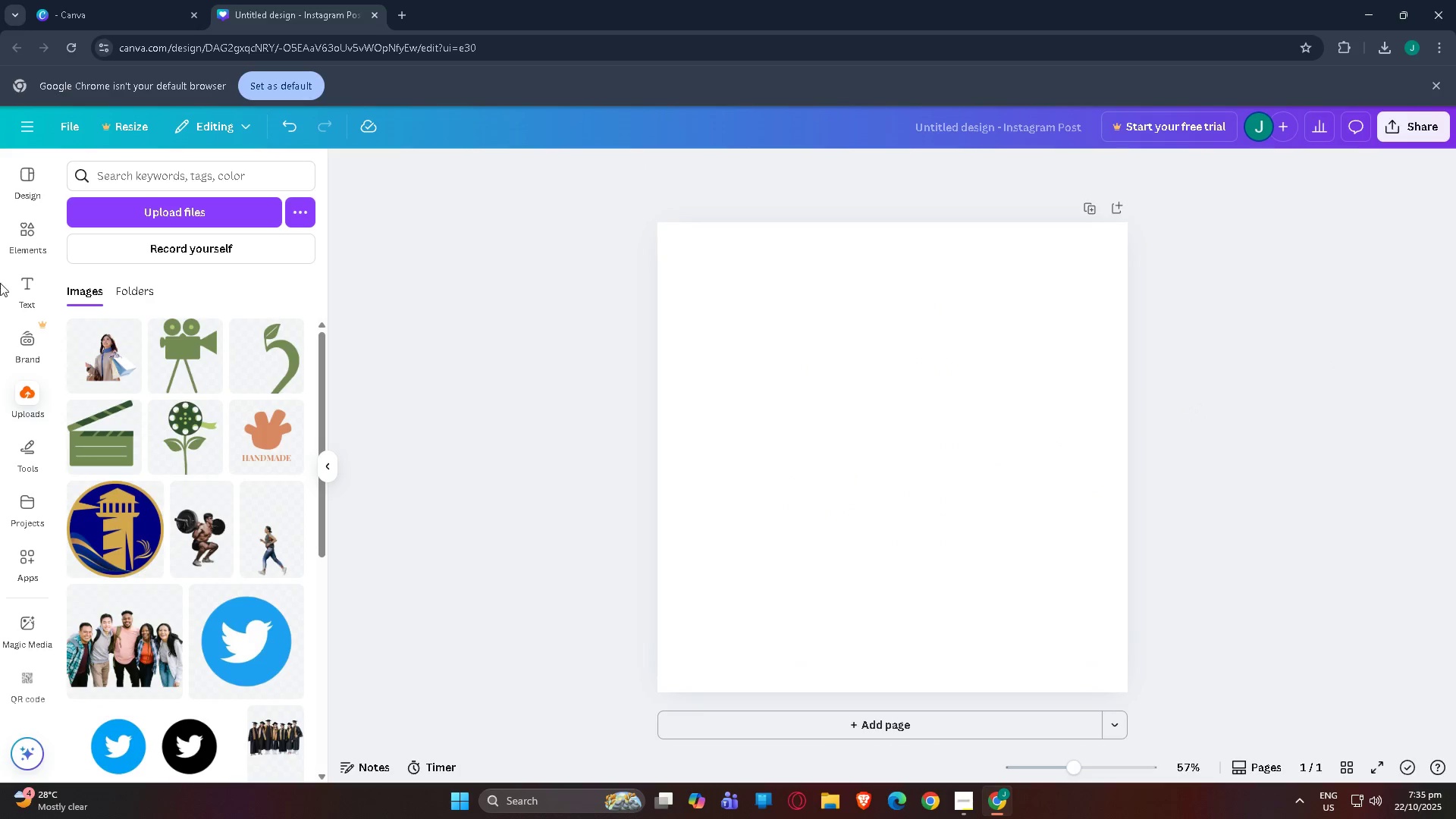 
left_click([16, 249])
 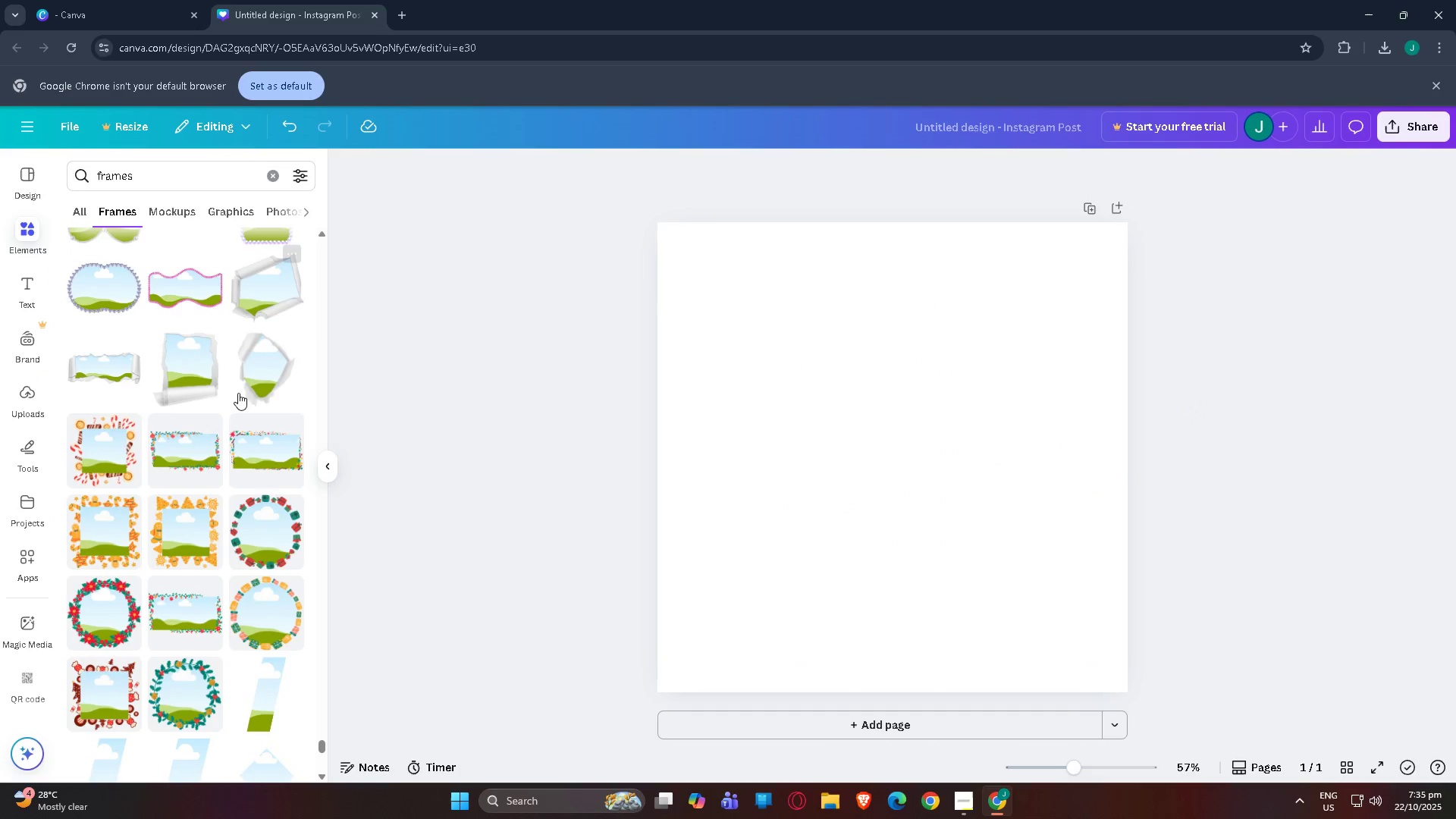 
scroll: coordinate [45, 378], scroll_direction: up, amount: 12.0
 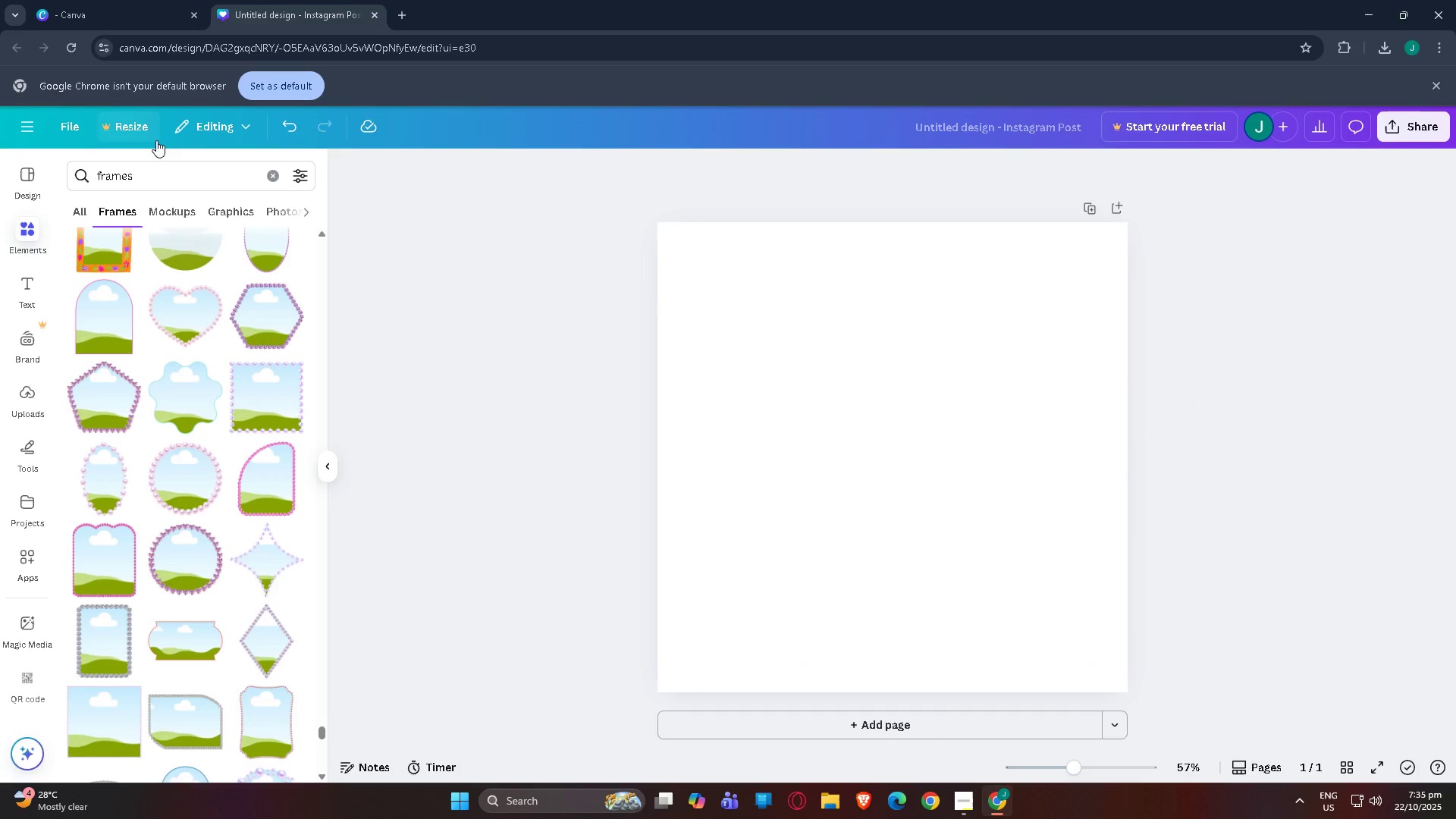 
left_click_drag(start_coordinate=[169, 171], to_coordinate=[0, 159])
 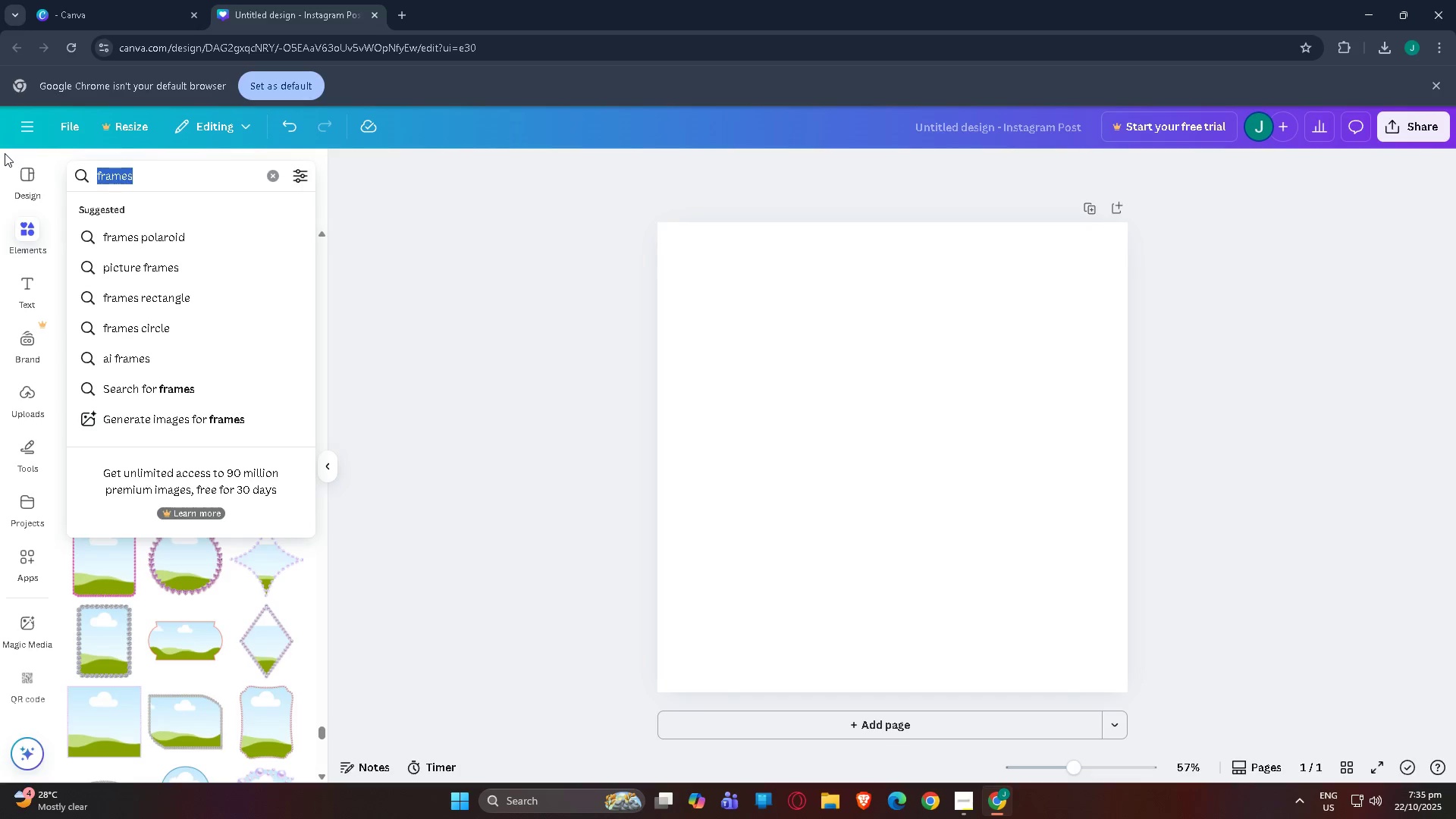 
type(b)
key(Backspace)
key(Backspace)
type(bun)
key(Backspace)
key(Backspace)
key(Backspace)
key(Backspace)
 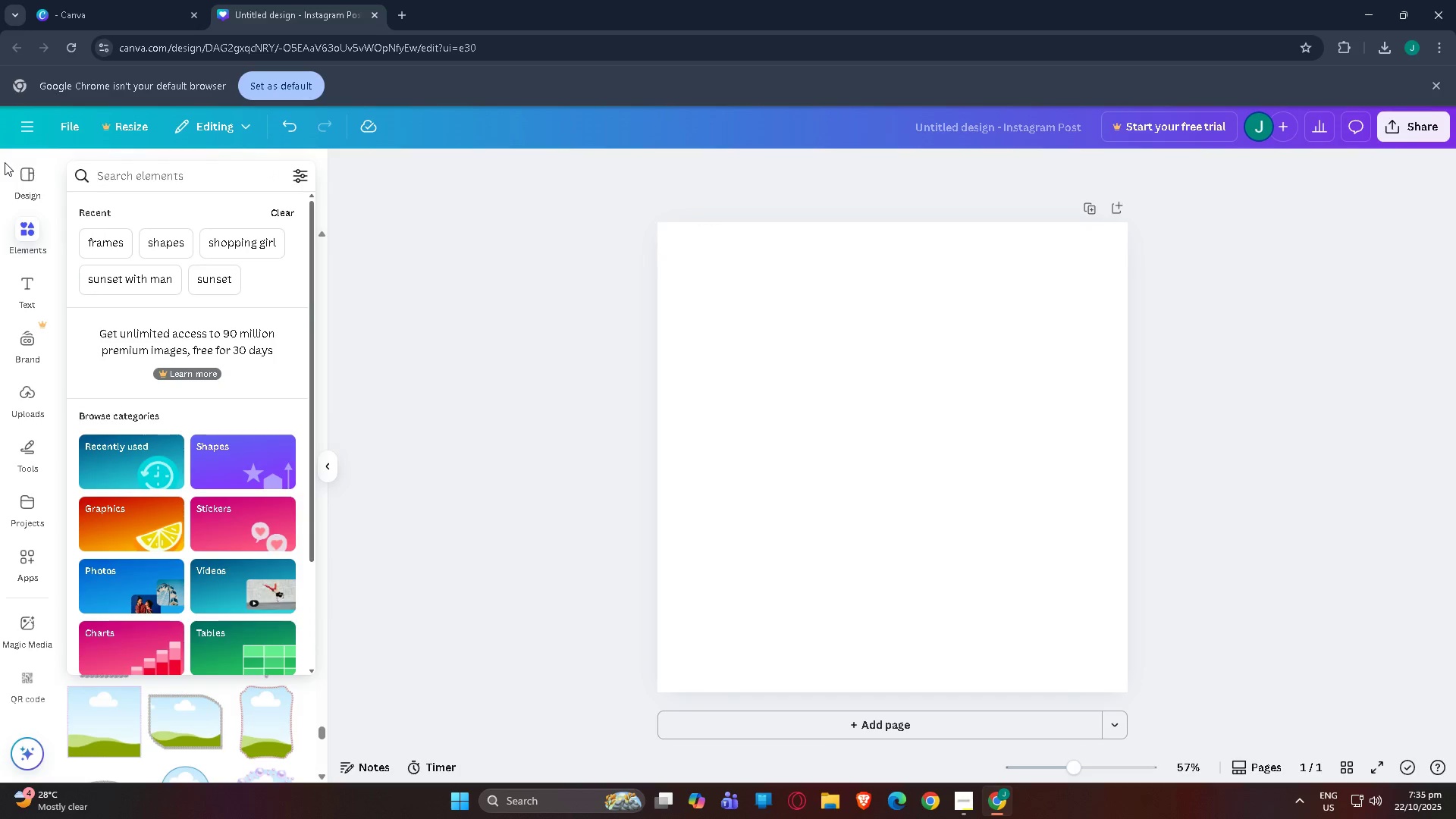 
scroll: coordinate [108, 113], scroll_direction: up, amount: 6.0
 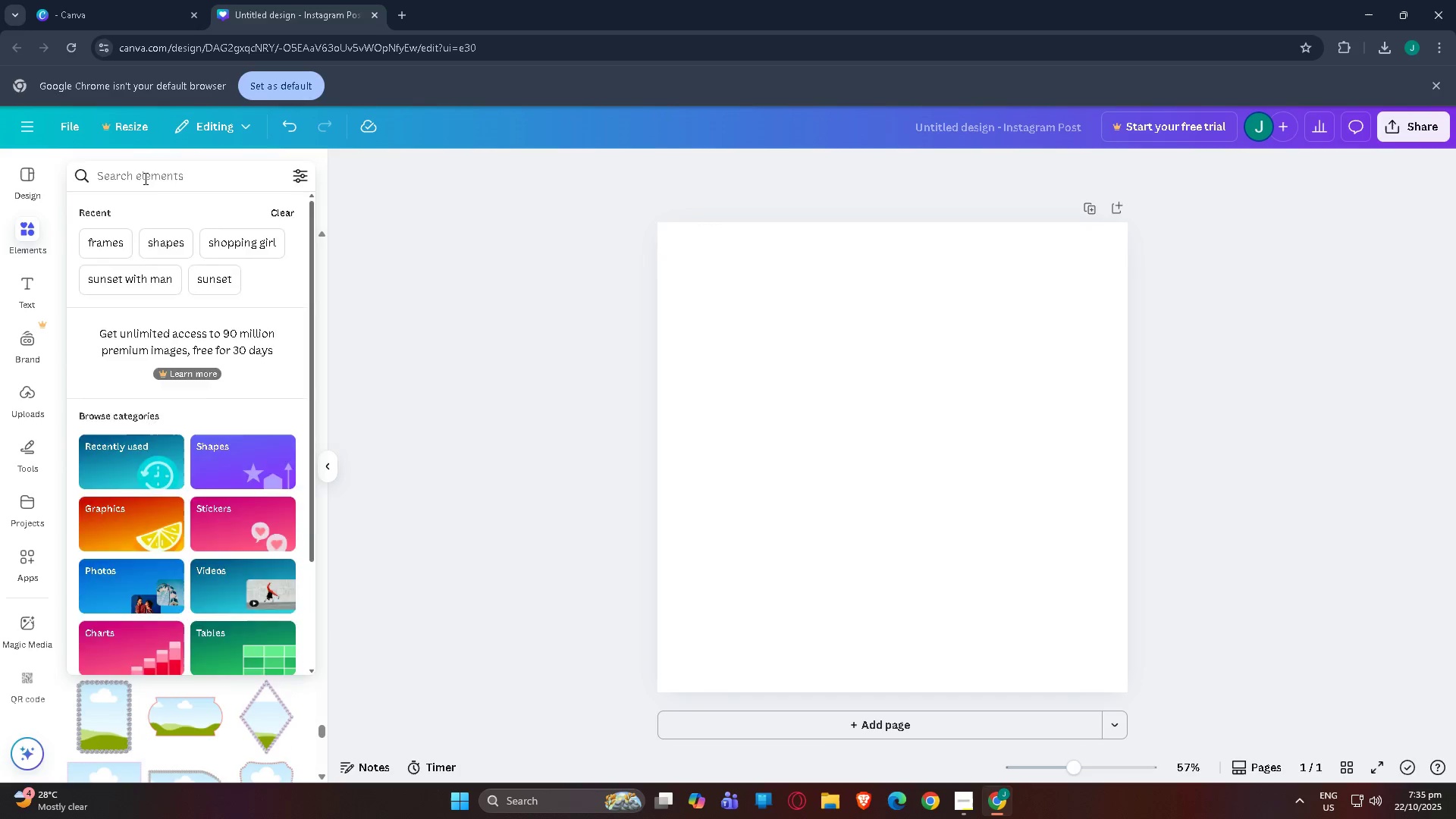 
left_click([144, 178])
 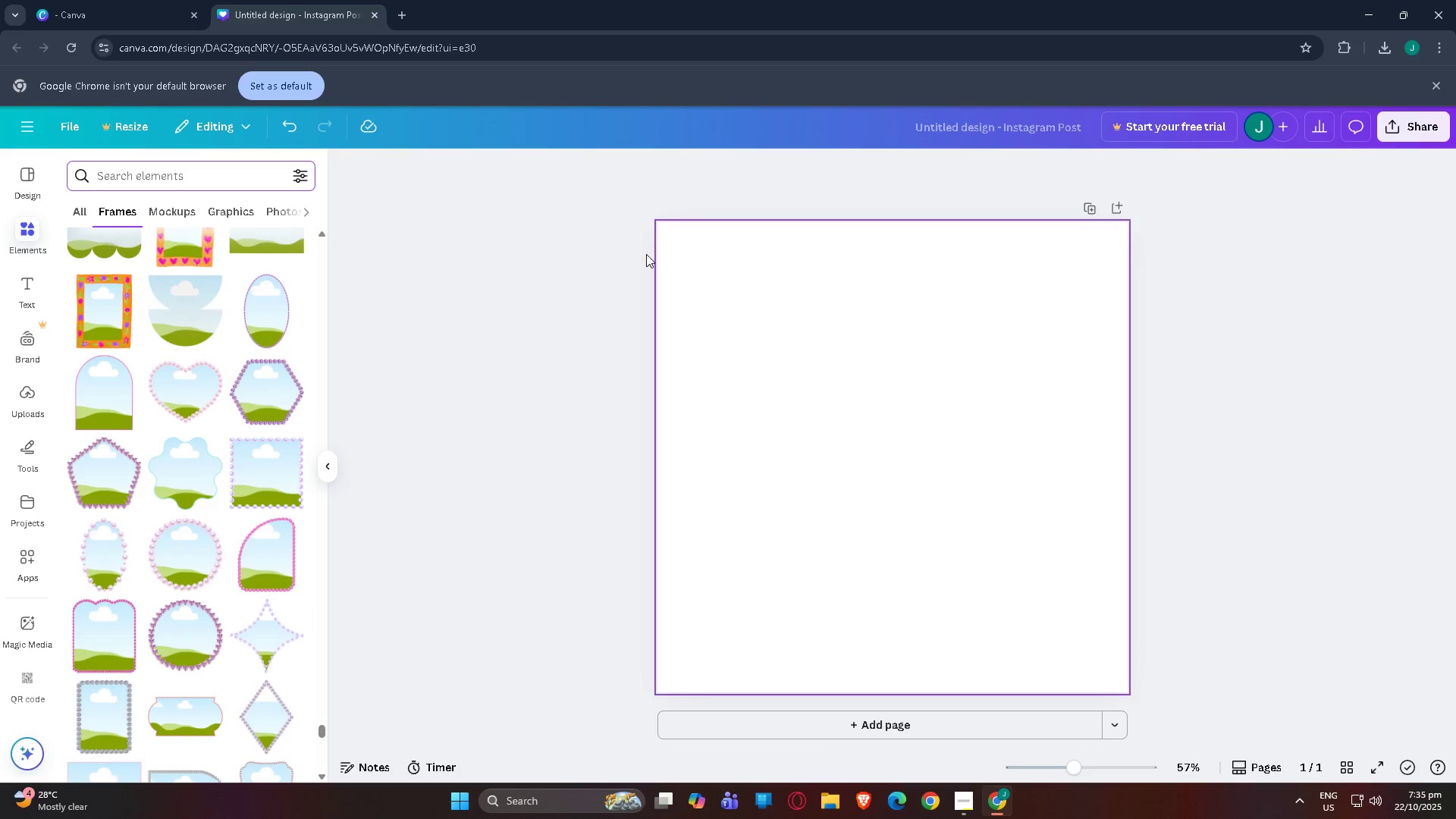 
scroll: coordinate [169, 370], scroll_direction: up, amount: 23.0
 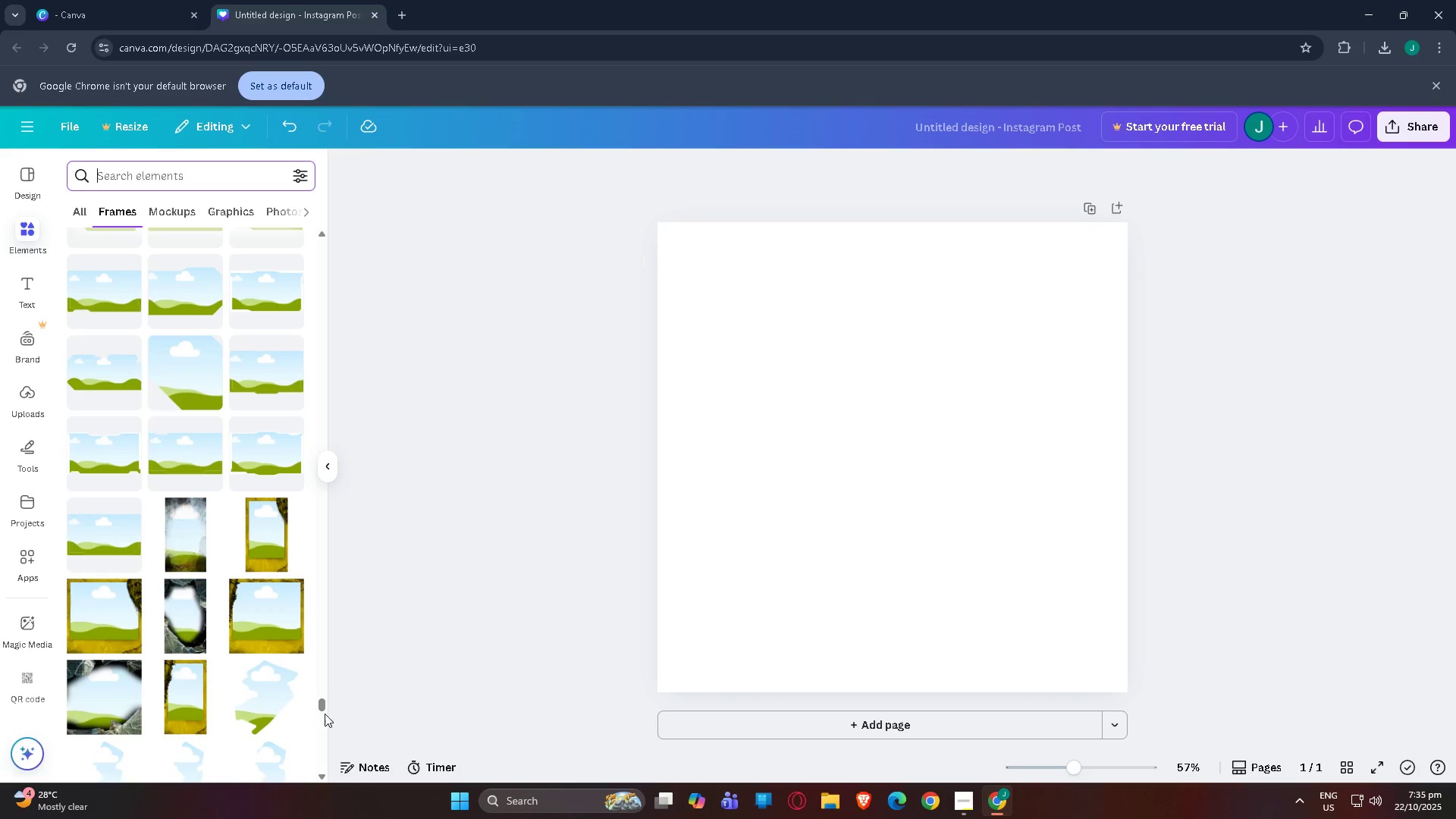 
left_click_drag(start_coordinate=[325, 710], to_coordinate=[275, 166])
 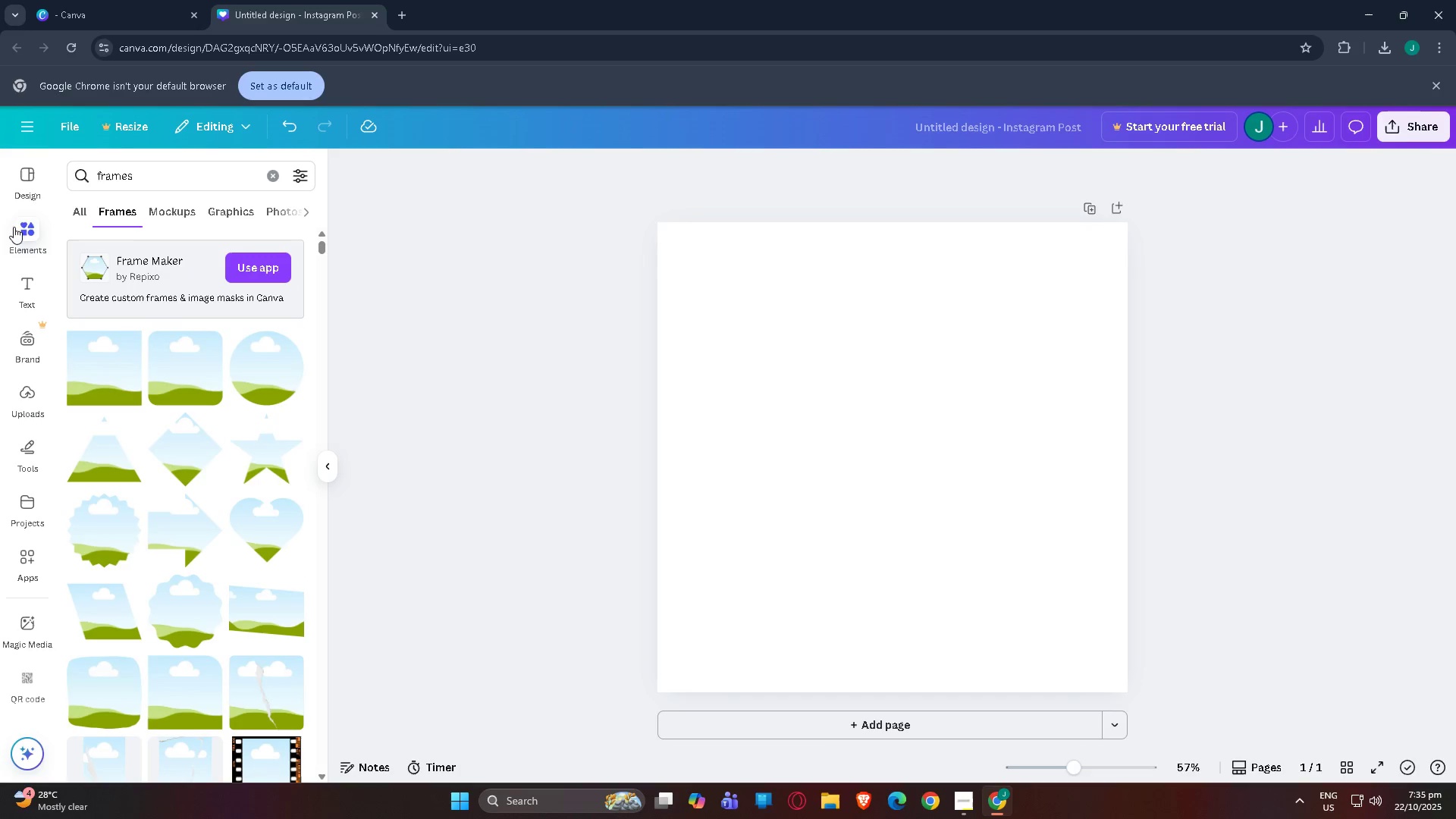 
left_click([27, 184])
 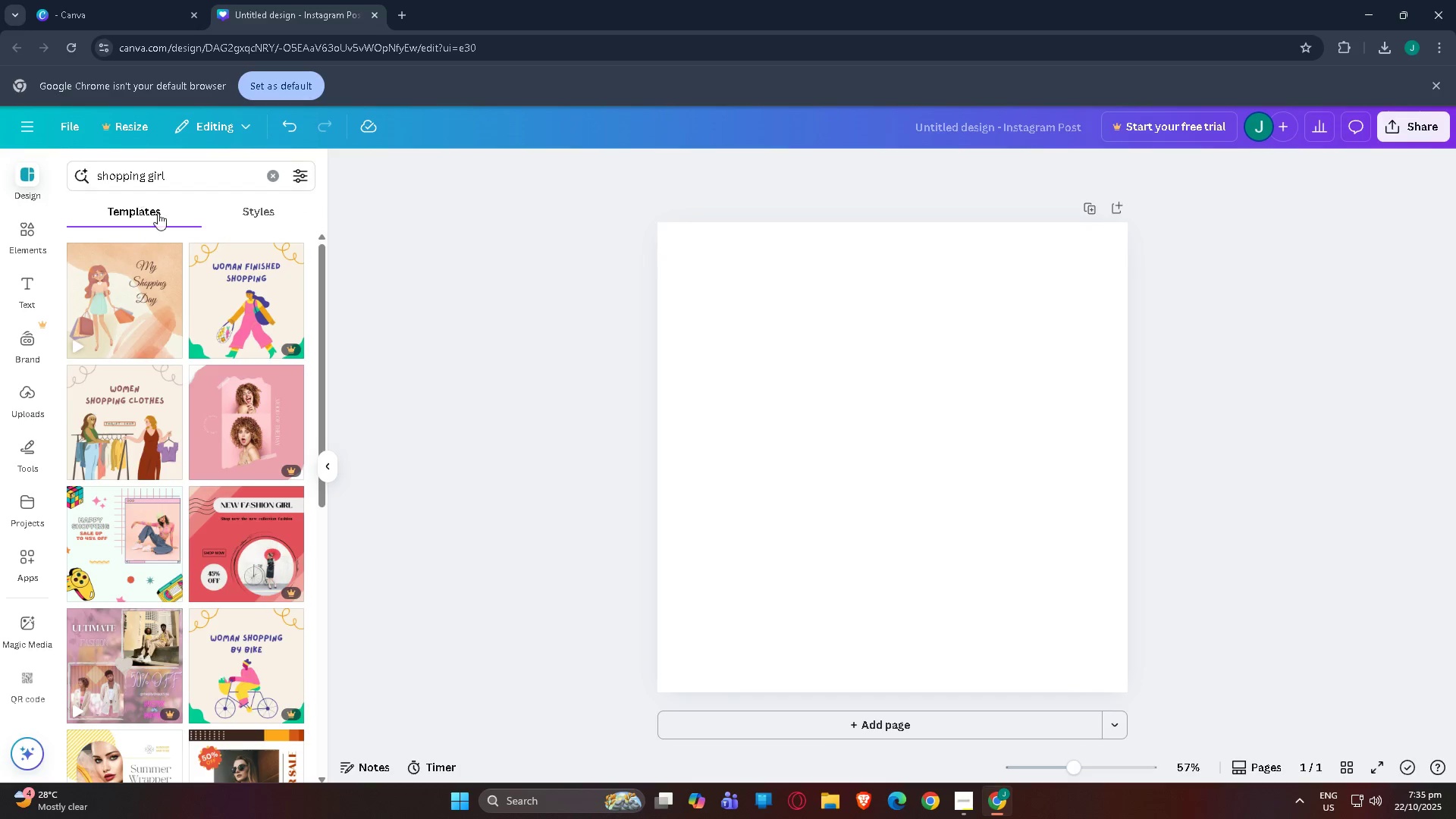 
mouse_move([159, 296])
 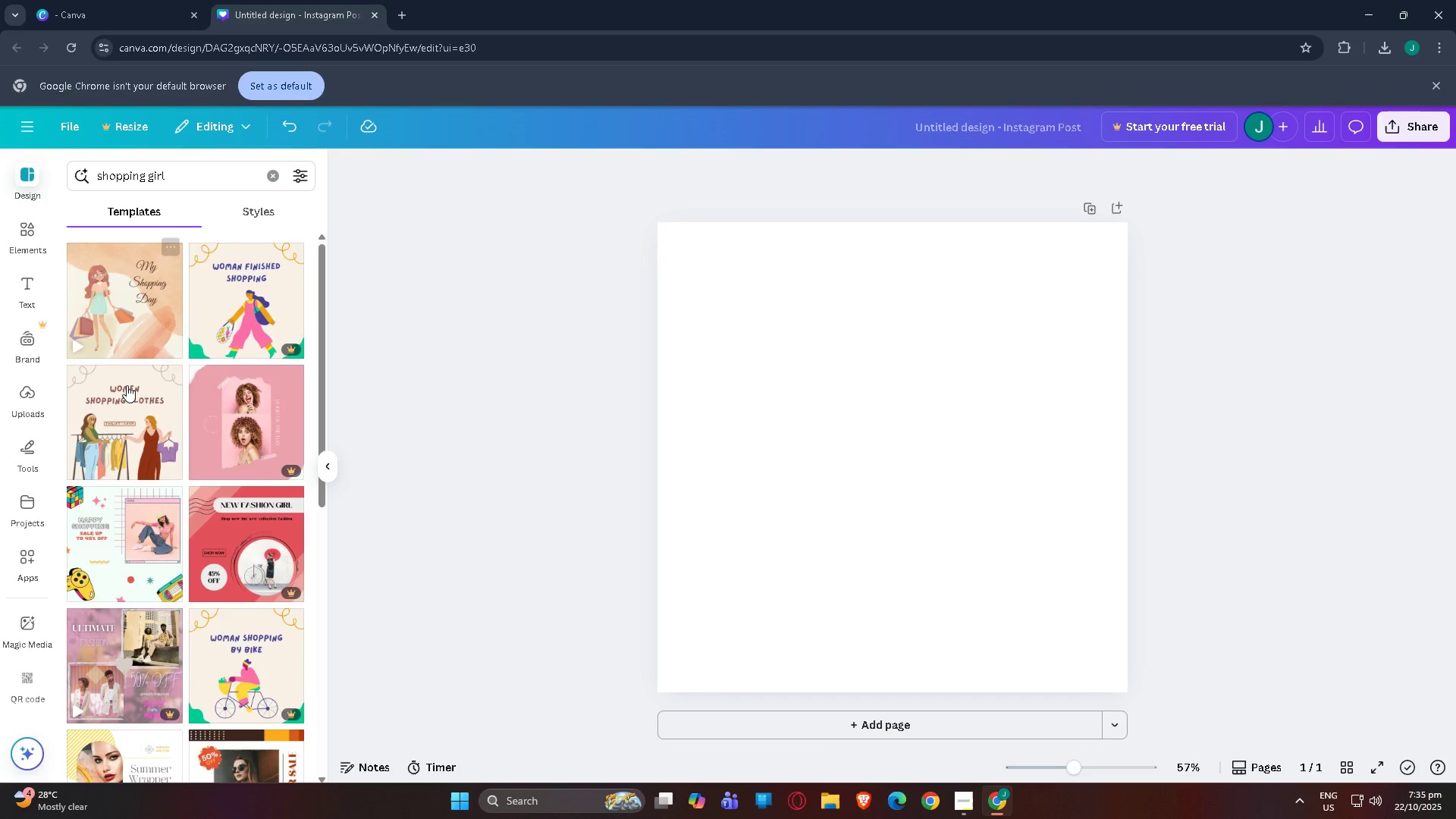 
scroll: coordinate [127, 362], scroll_direction: down, amount: 6.0
 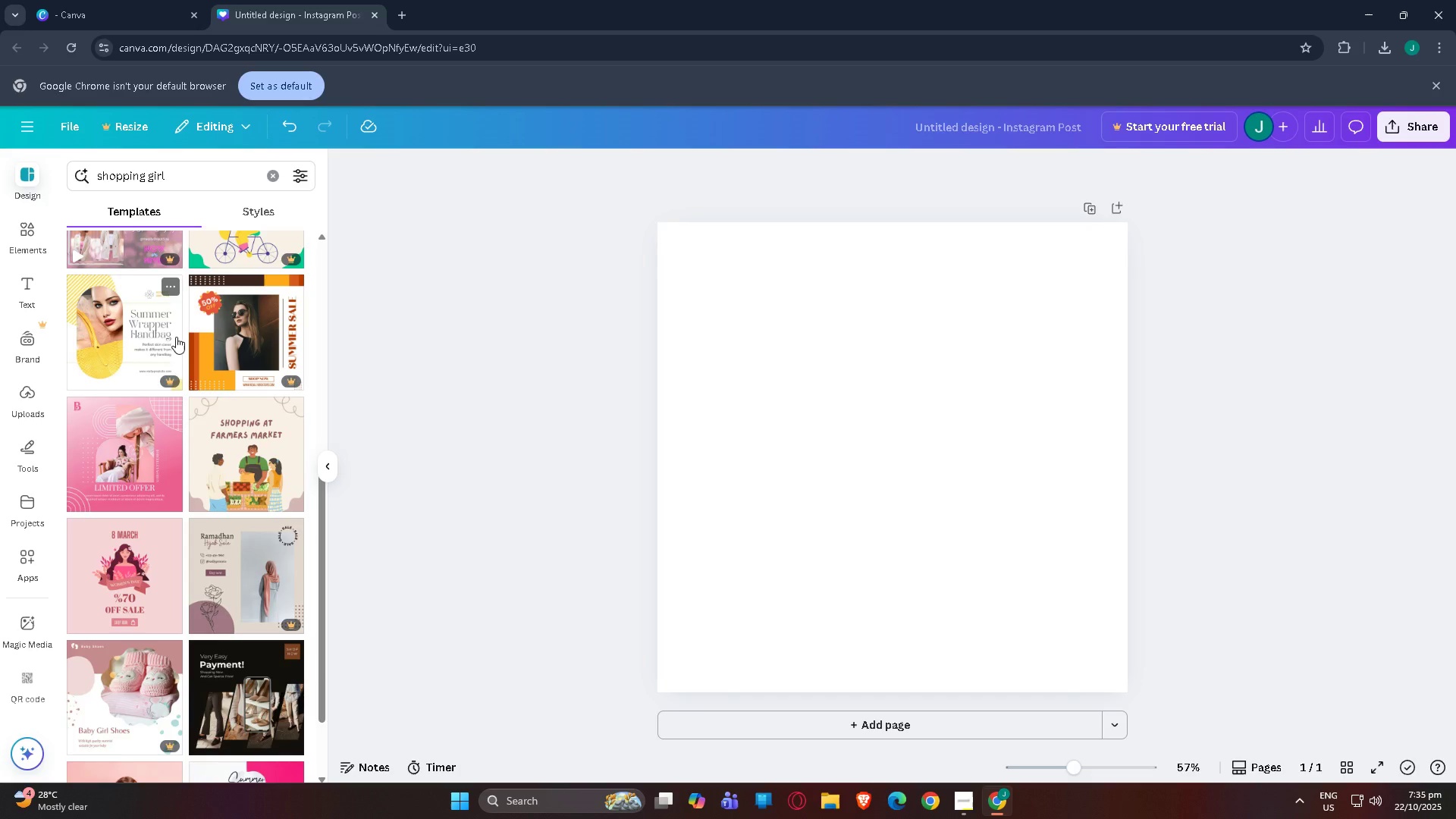 
scroll: coordinate [148, 350], scroll_direction: up, amount: 7.0
 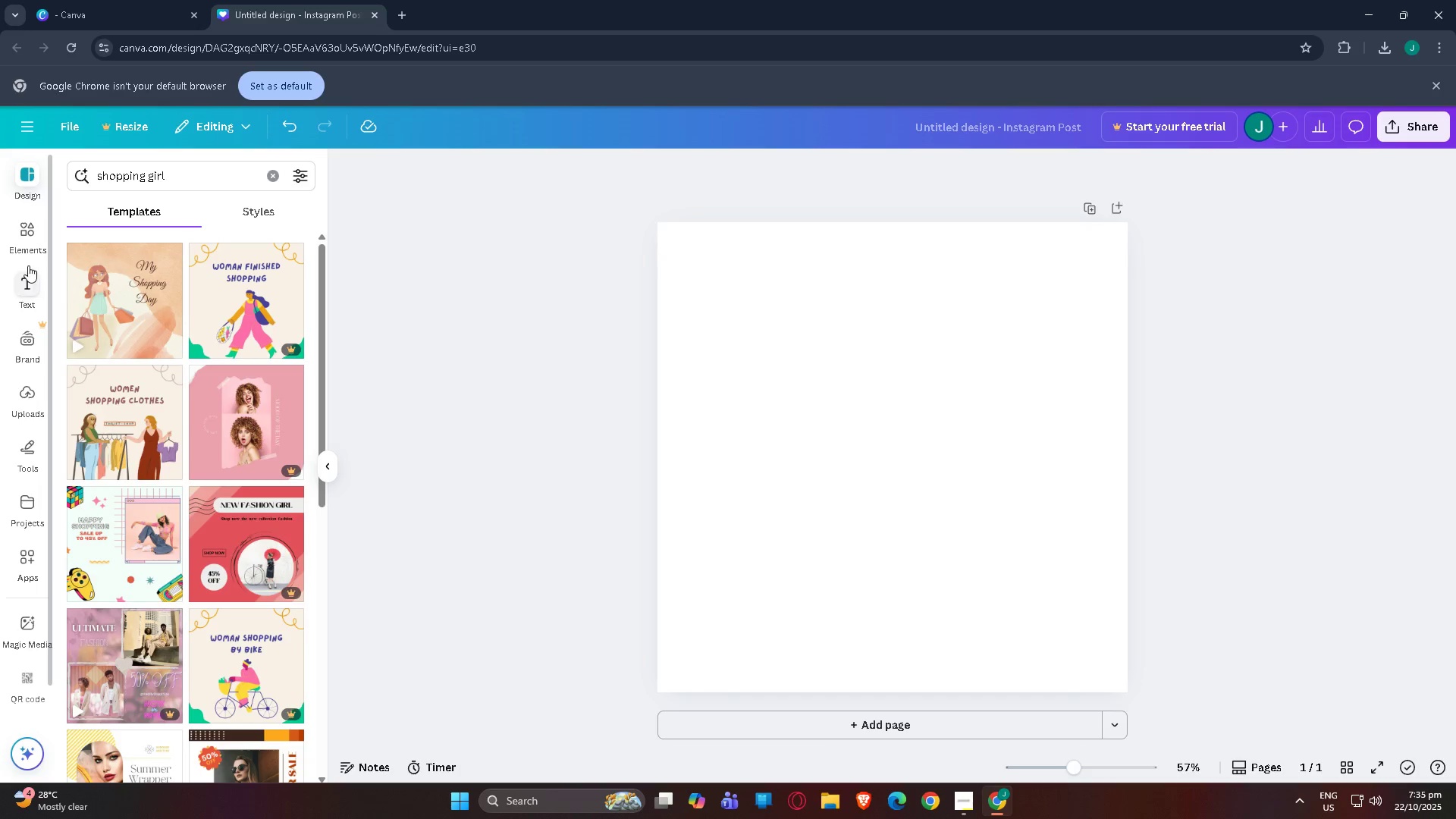 
left_click([34, 232])
 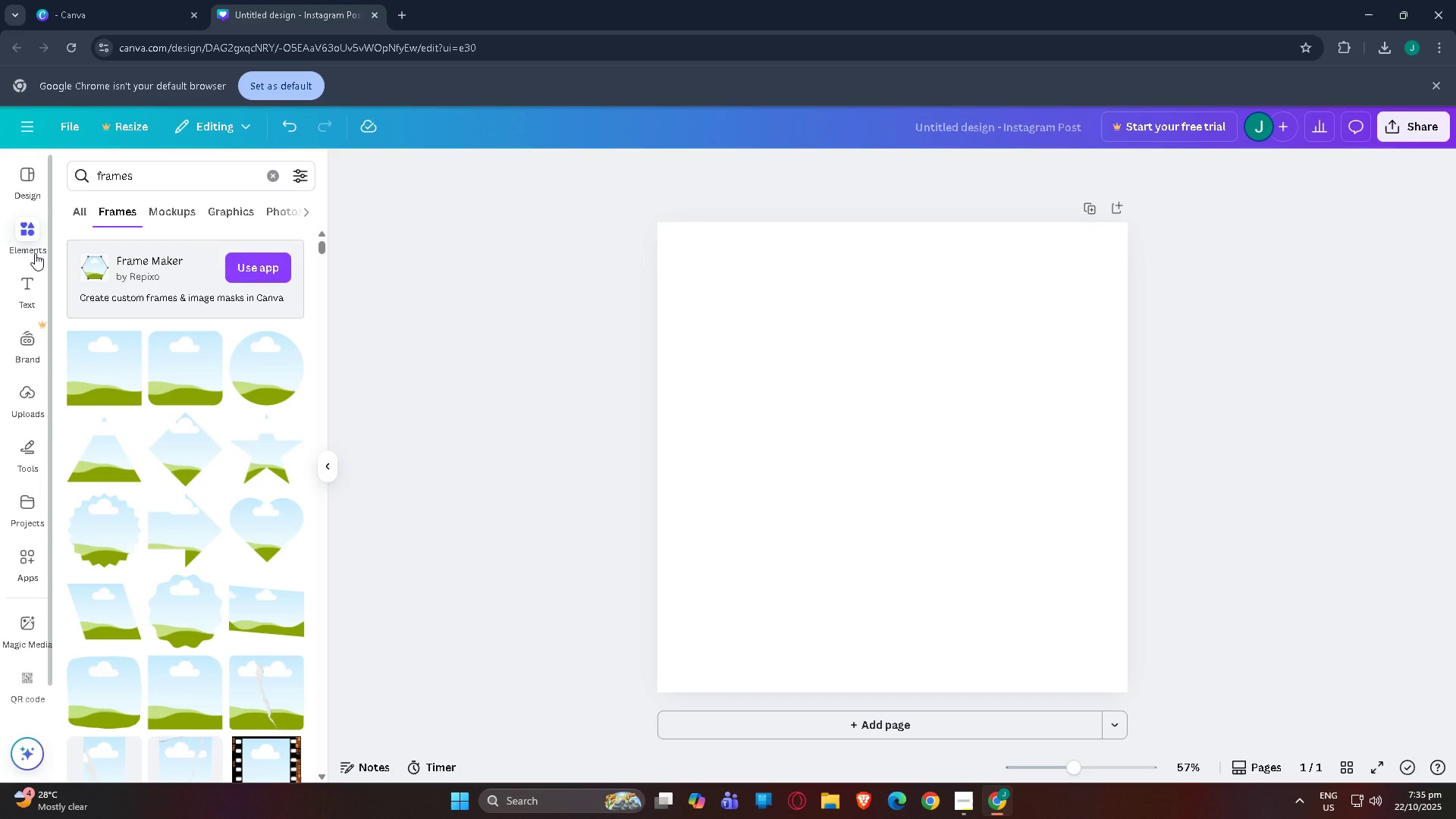 
wait(5.97)
 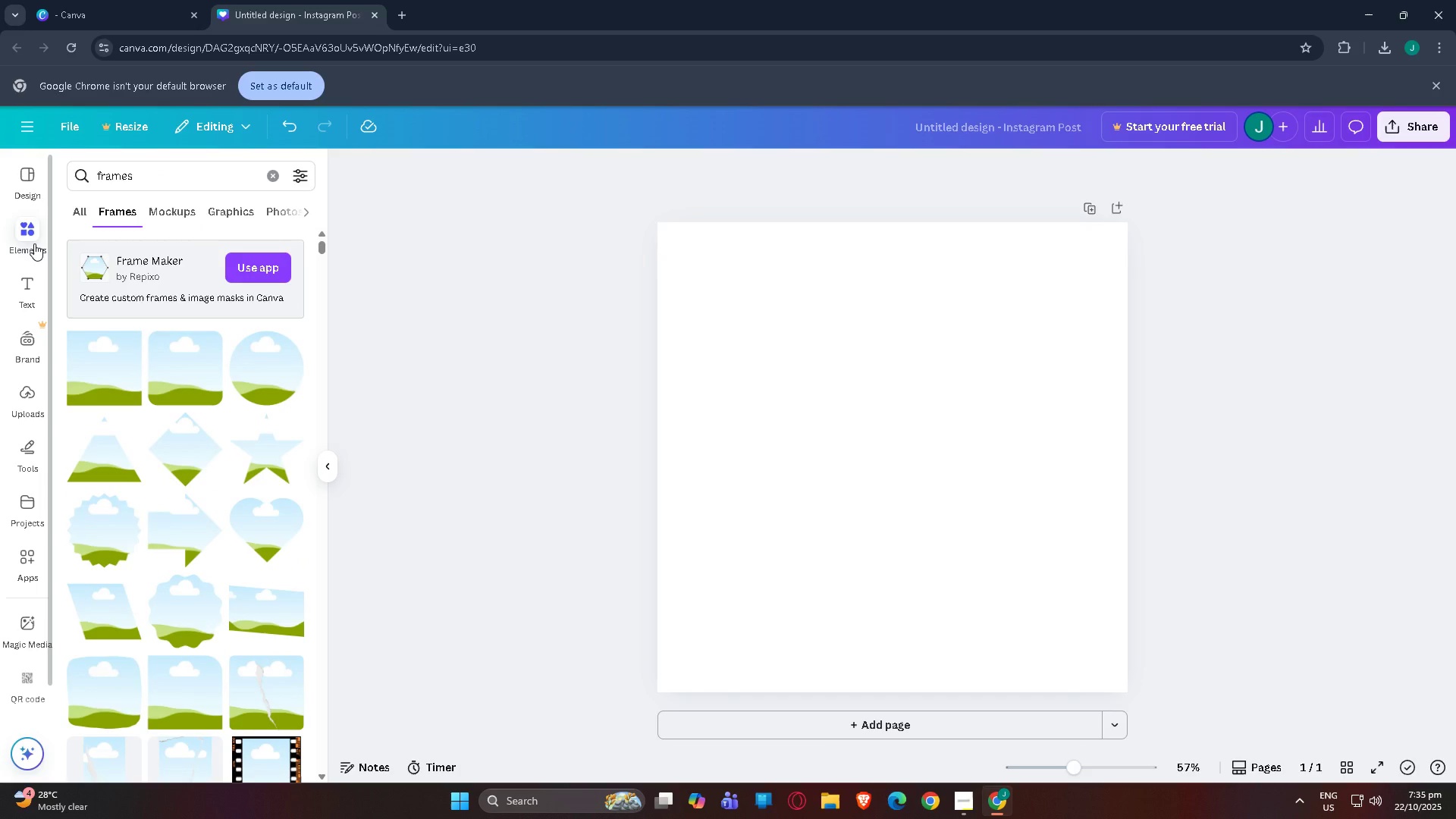 
left_click_drag(start_coordinate=[155, 176], to_coordinate=[0, 169])
 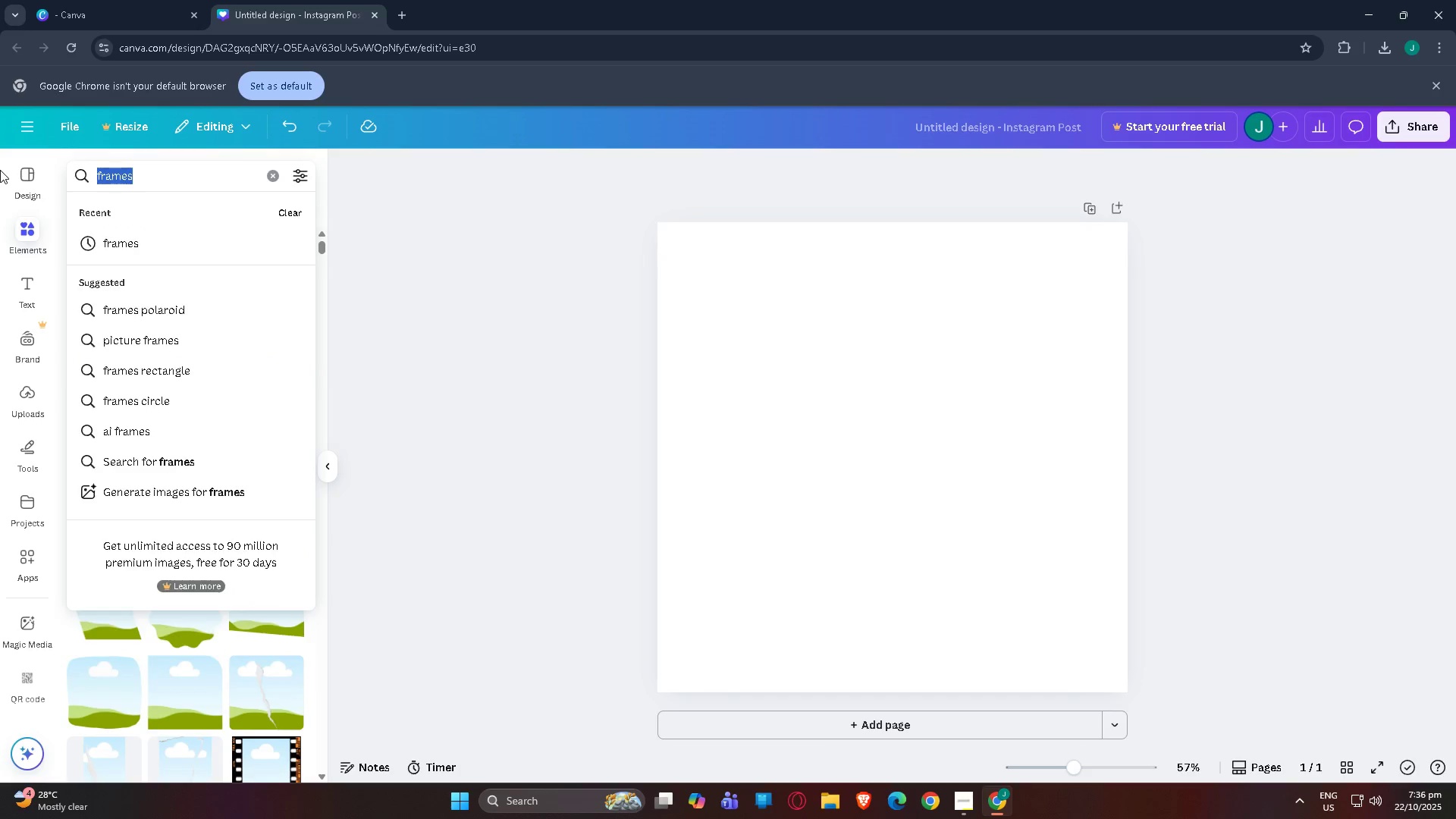 
type(shapes)
 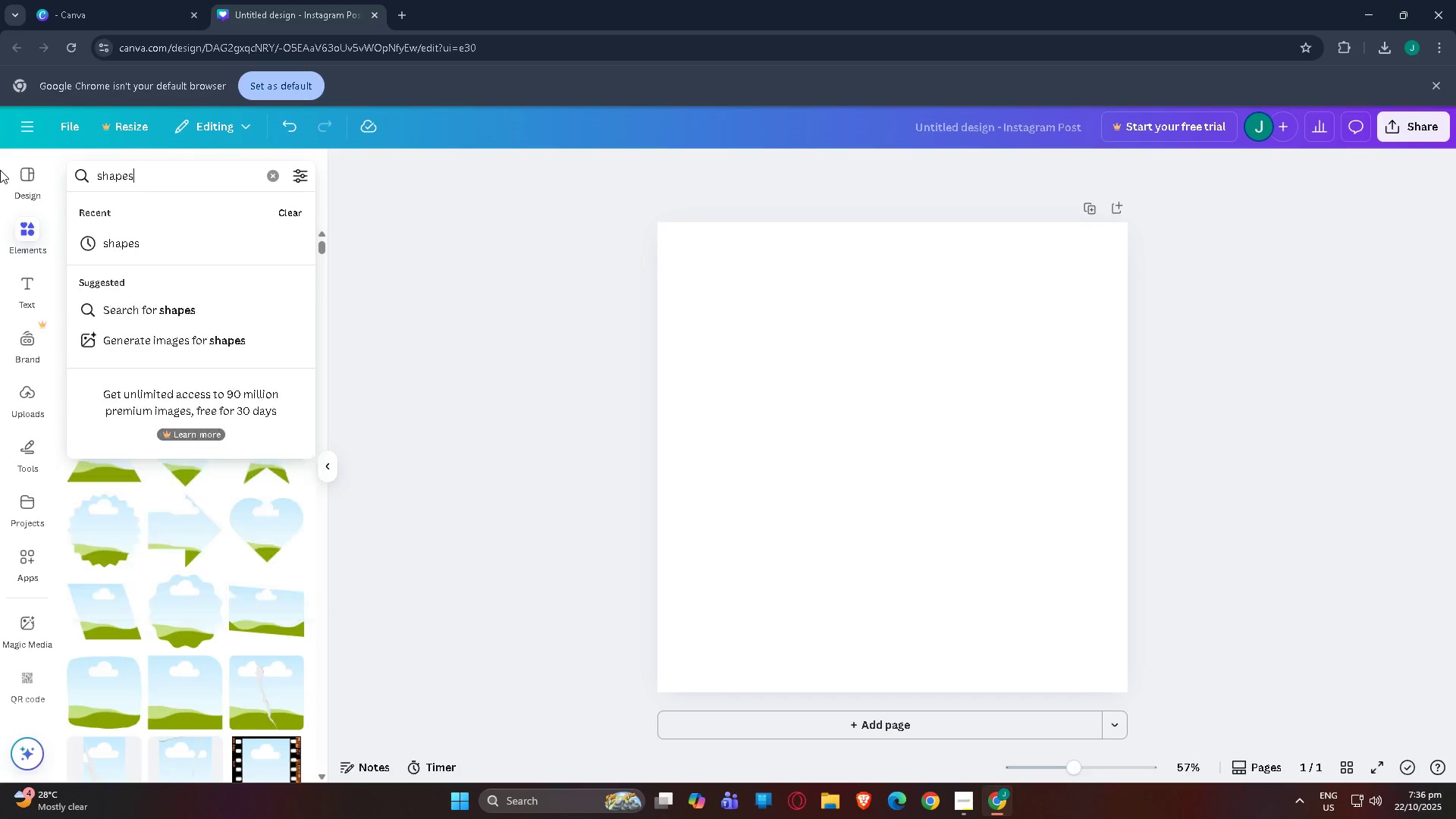 
key(Enter)
 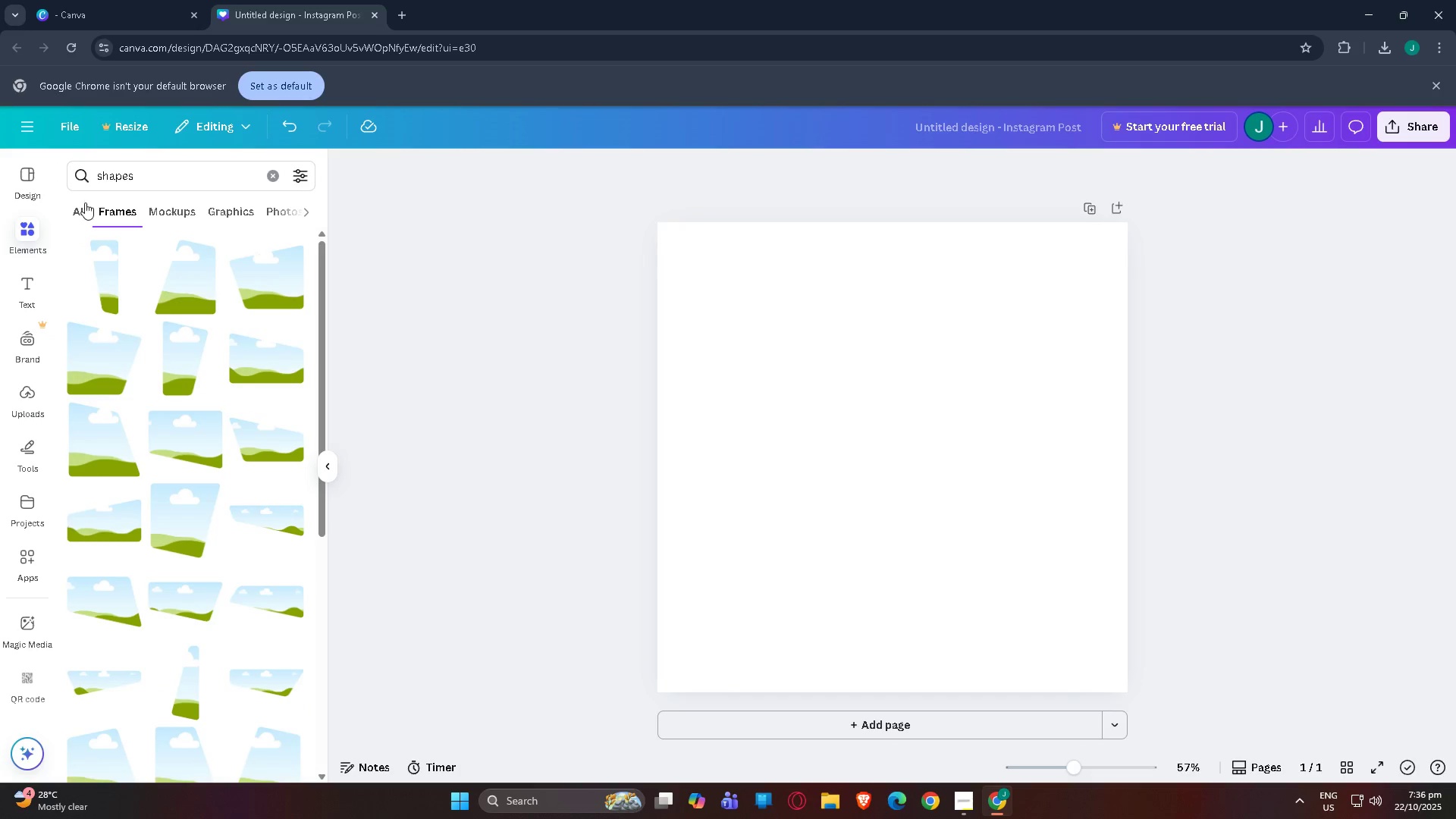 
left_click([91, 223])
 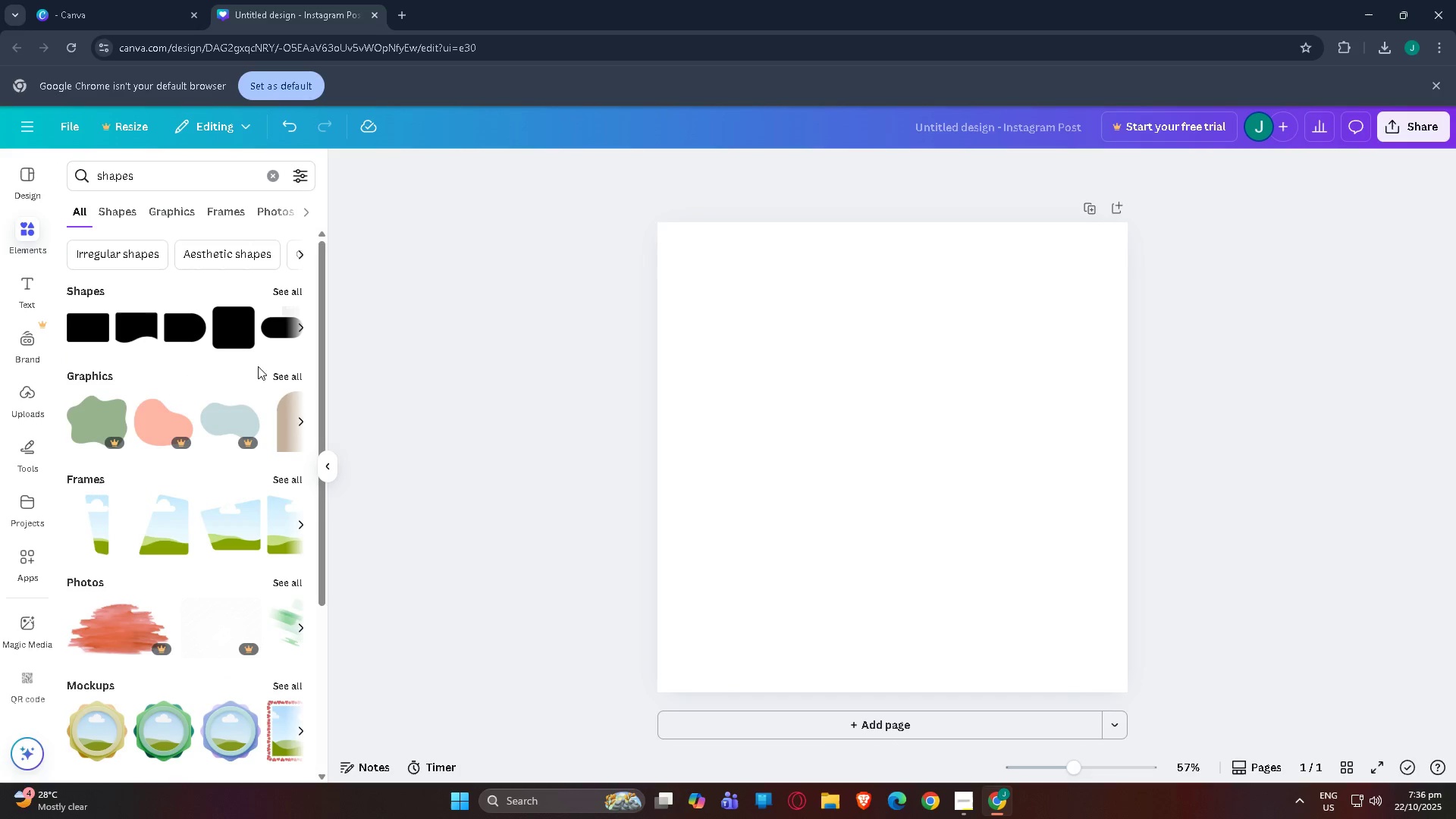 
left_click([284, 378])
 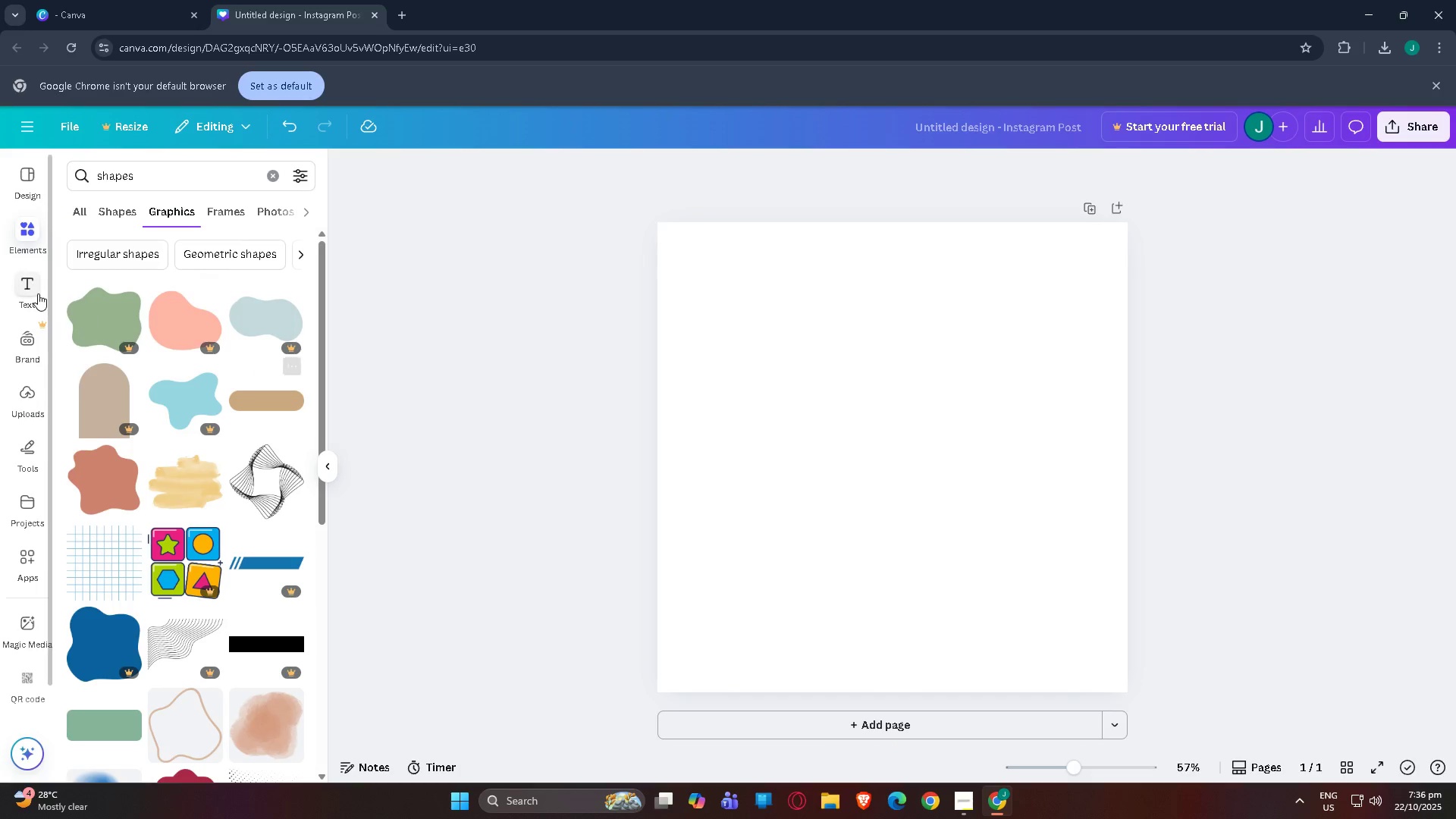 
scroll: coordinate [207, 588], scroll_direction: down, amount: 7.0
 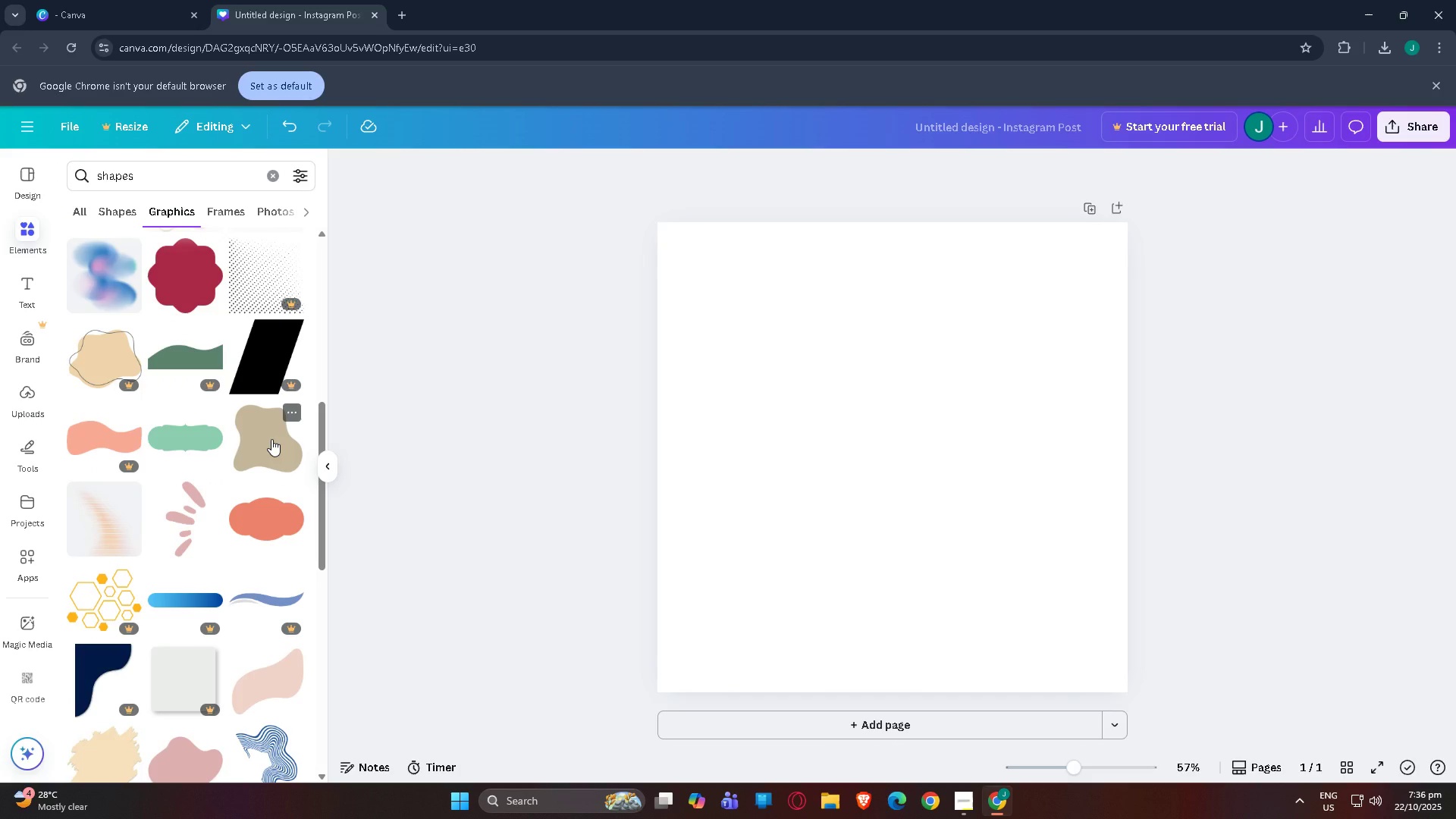 
left_click([271, 439])
 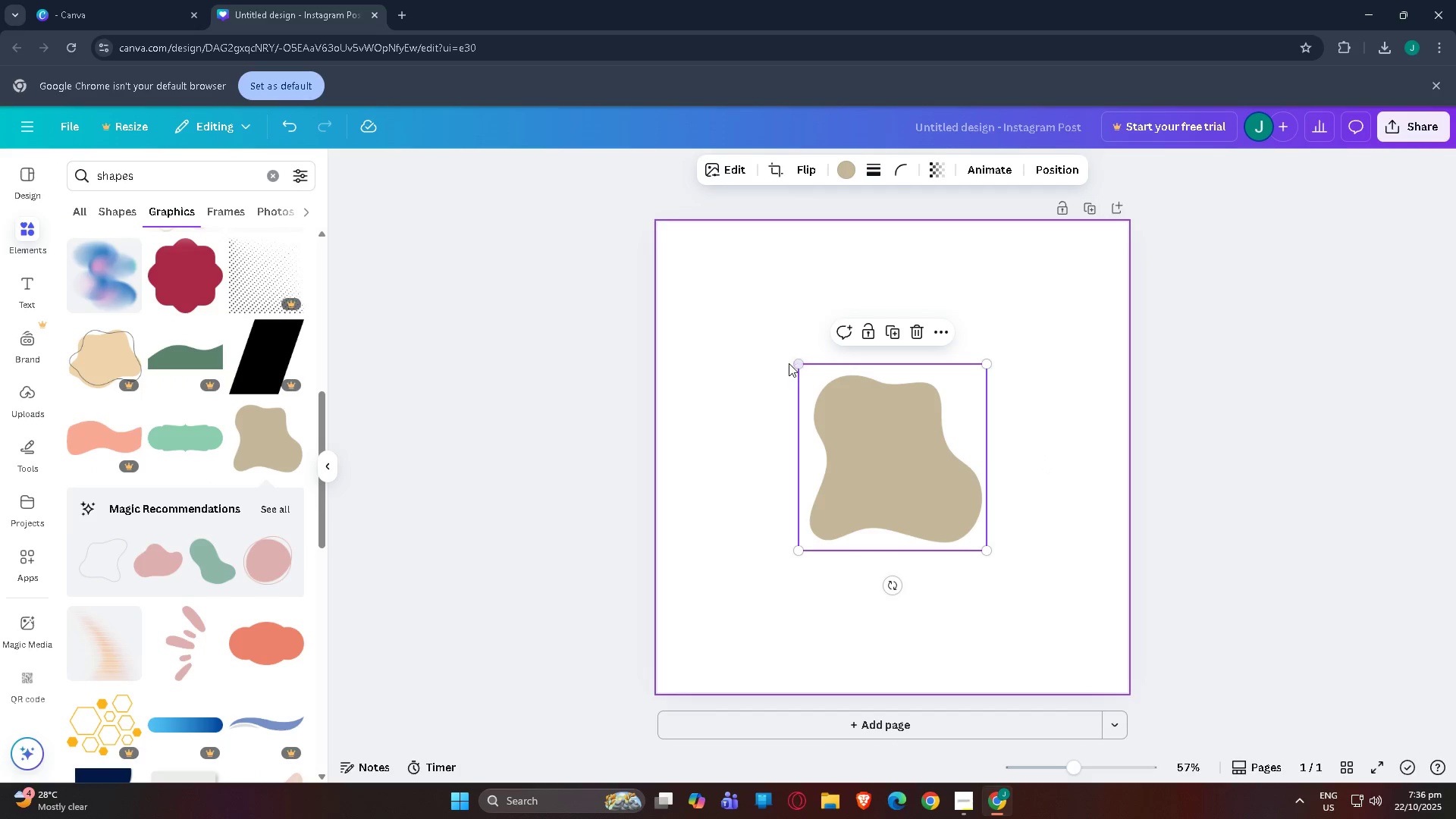 
left_click_drag(start_coordinate=[799, 365], to_coordinate=[661, 314])
 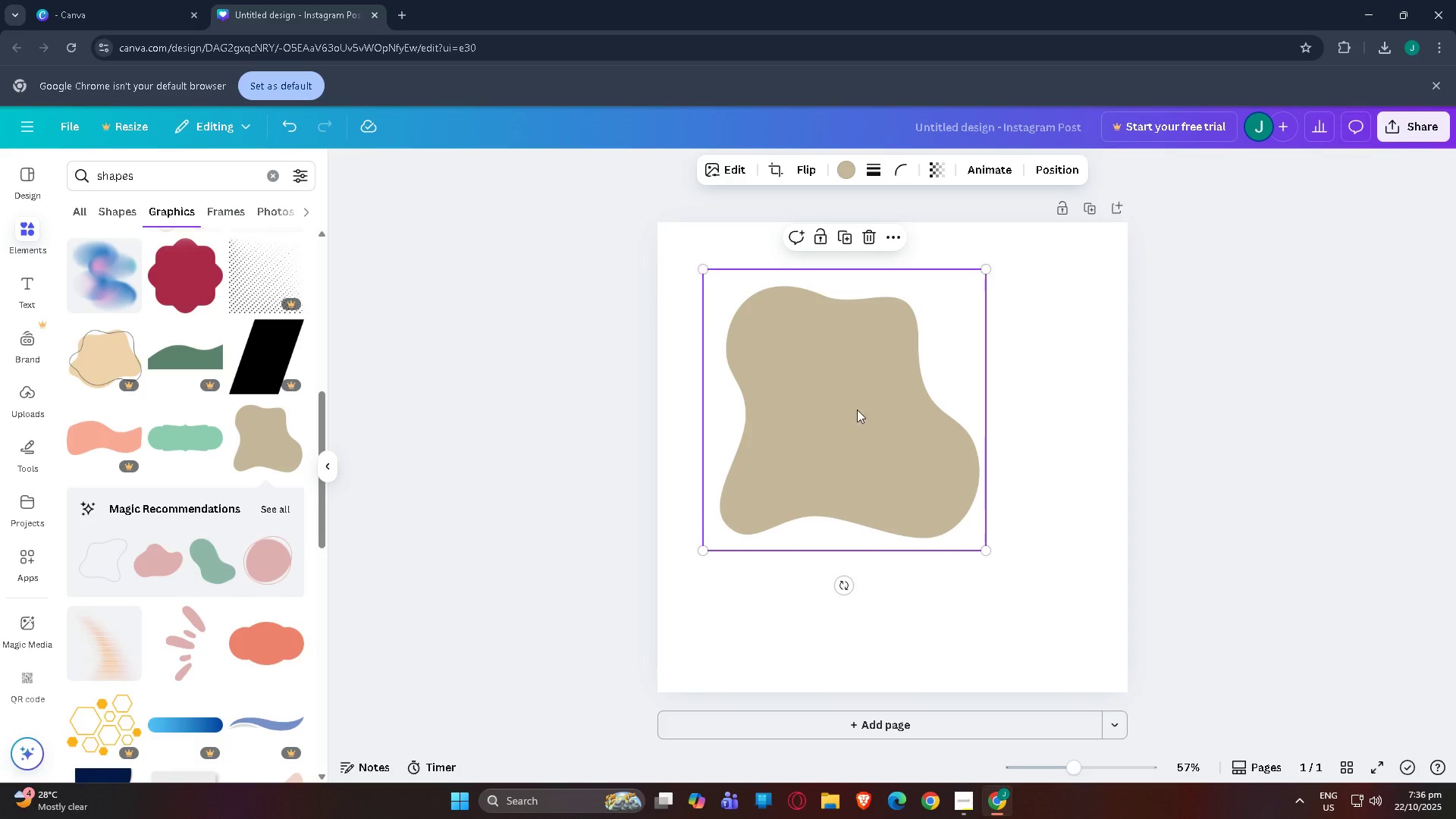 
left_click_drag(start_coordinate=[868, 416], to_coordinate=[1013, 450])
 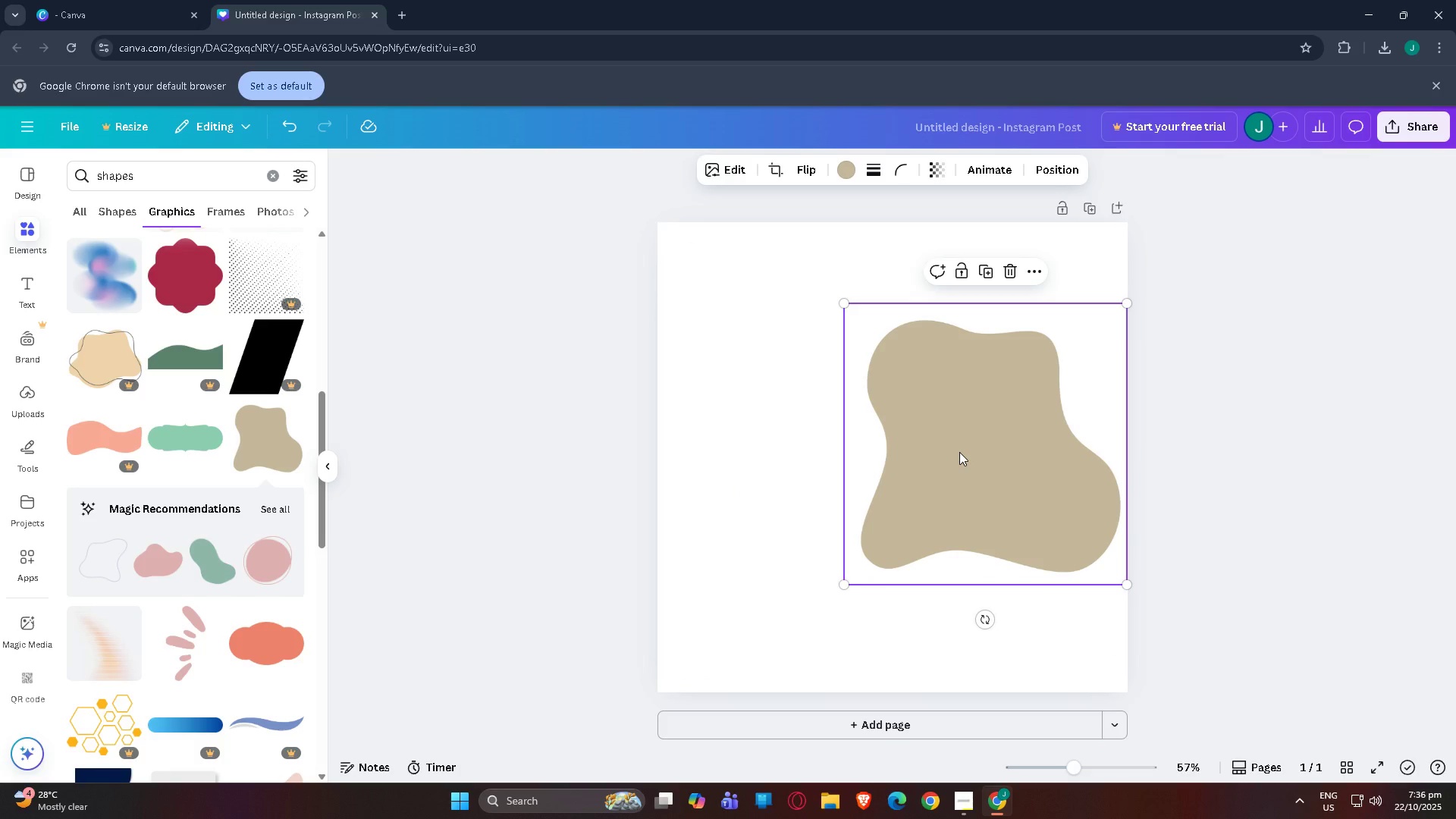 
wait(7.18)
 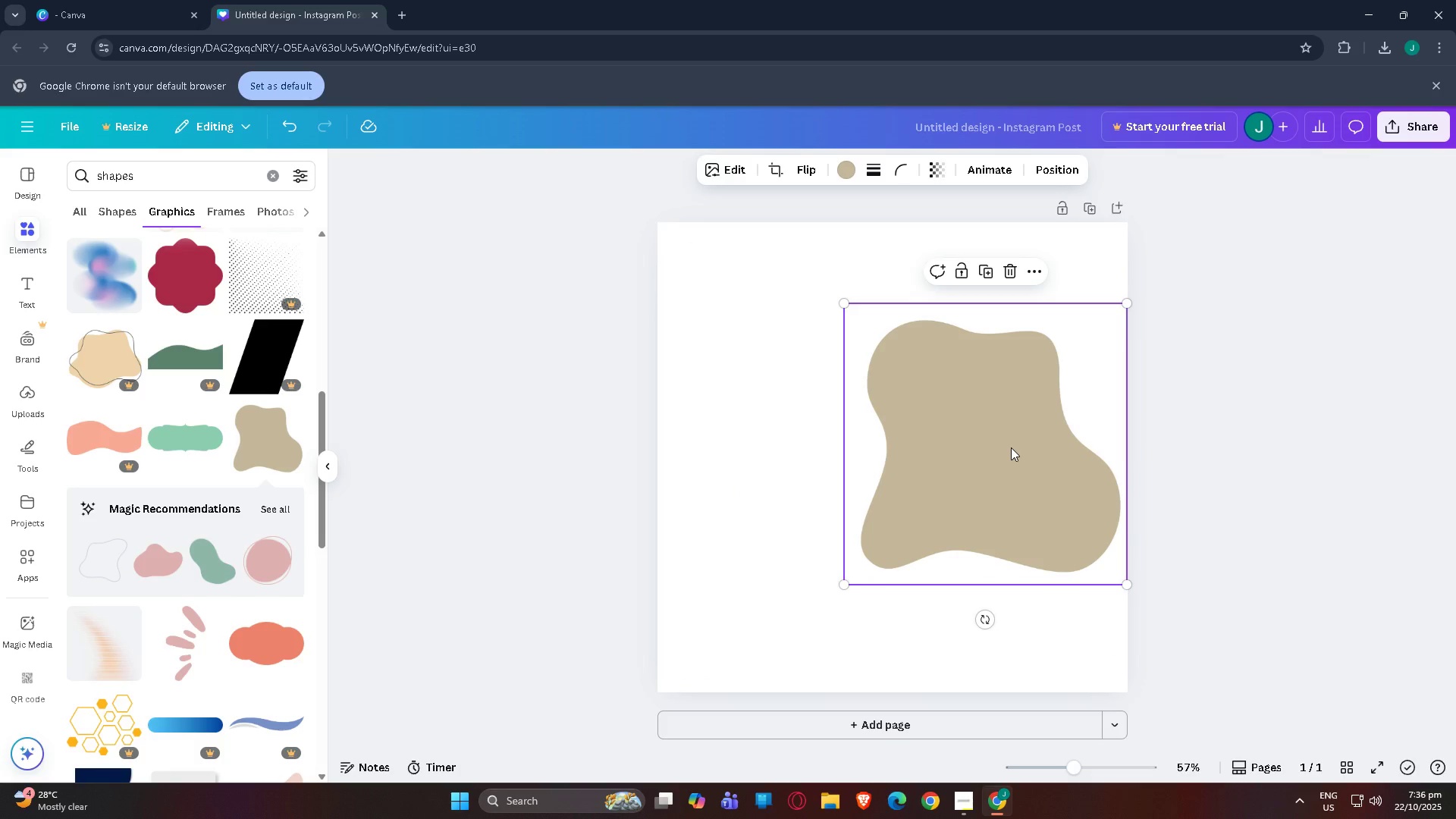 
left_click_drag(start_coordinate=[956, 394], to_coordinate=[963, 391])
 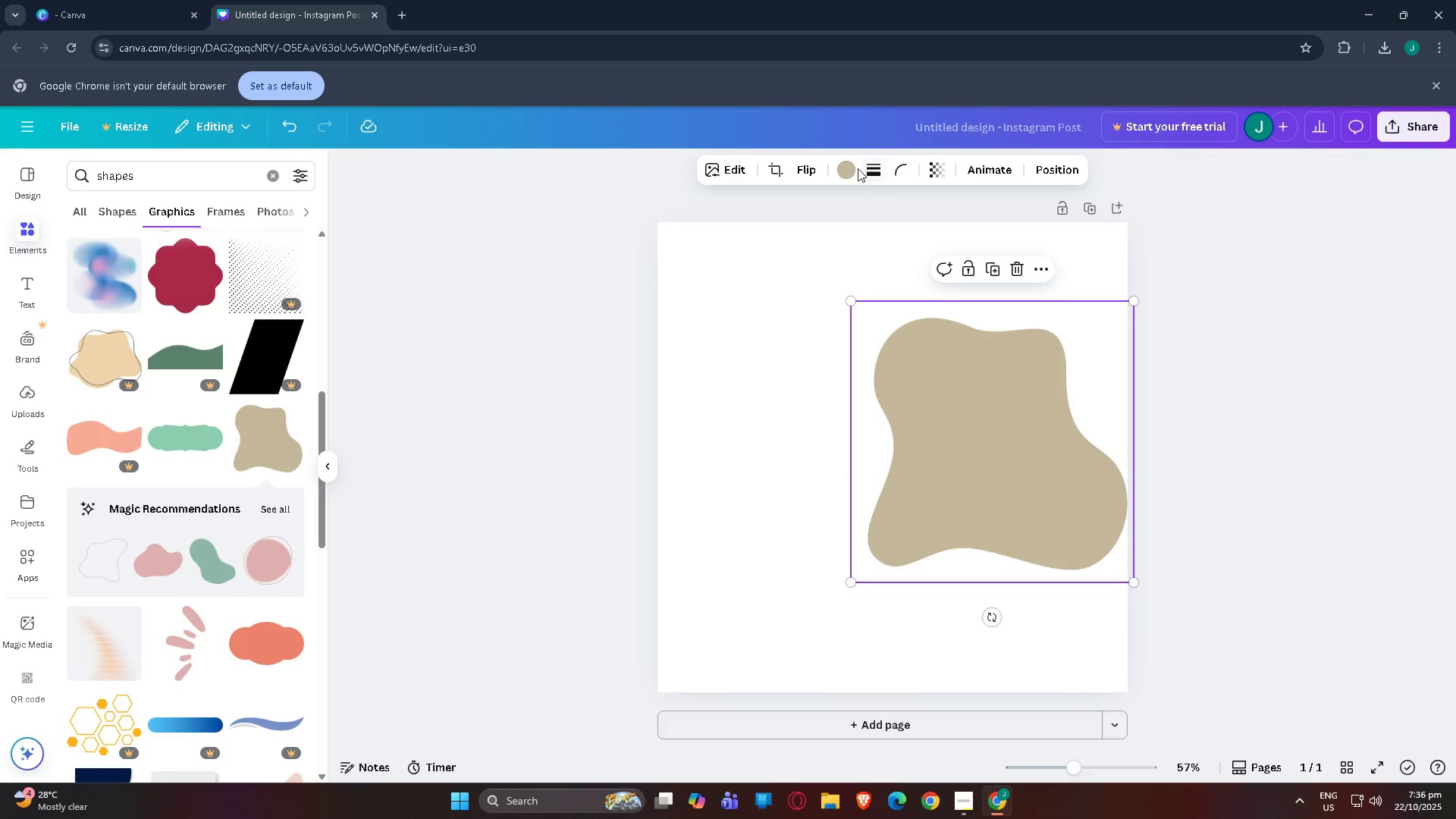 
left_click([855, 169])
 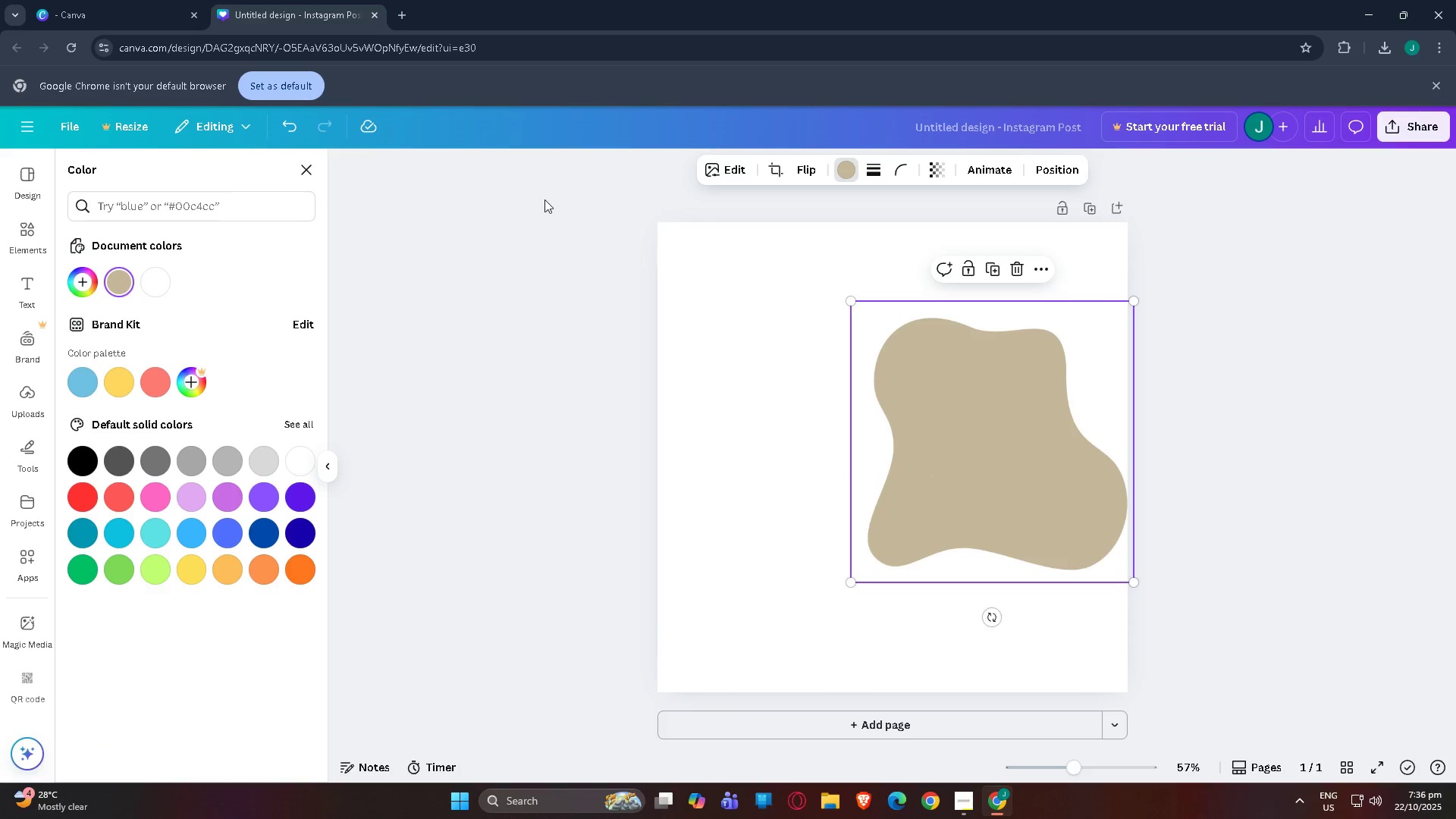 
left_click([124, 565])
 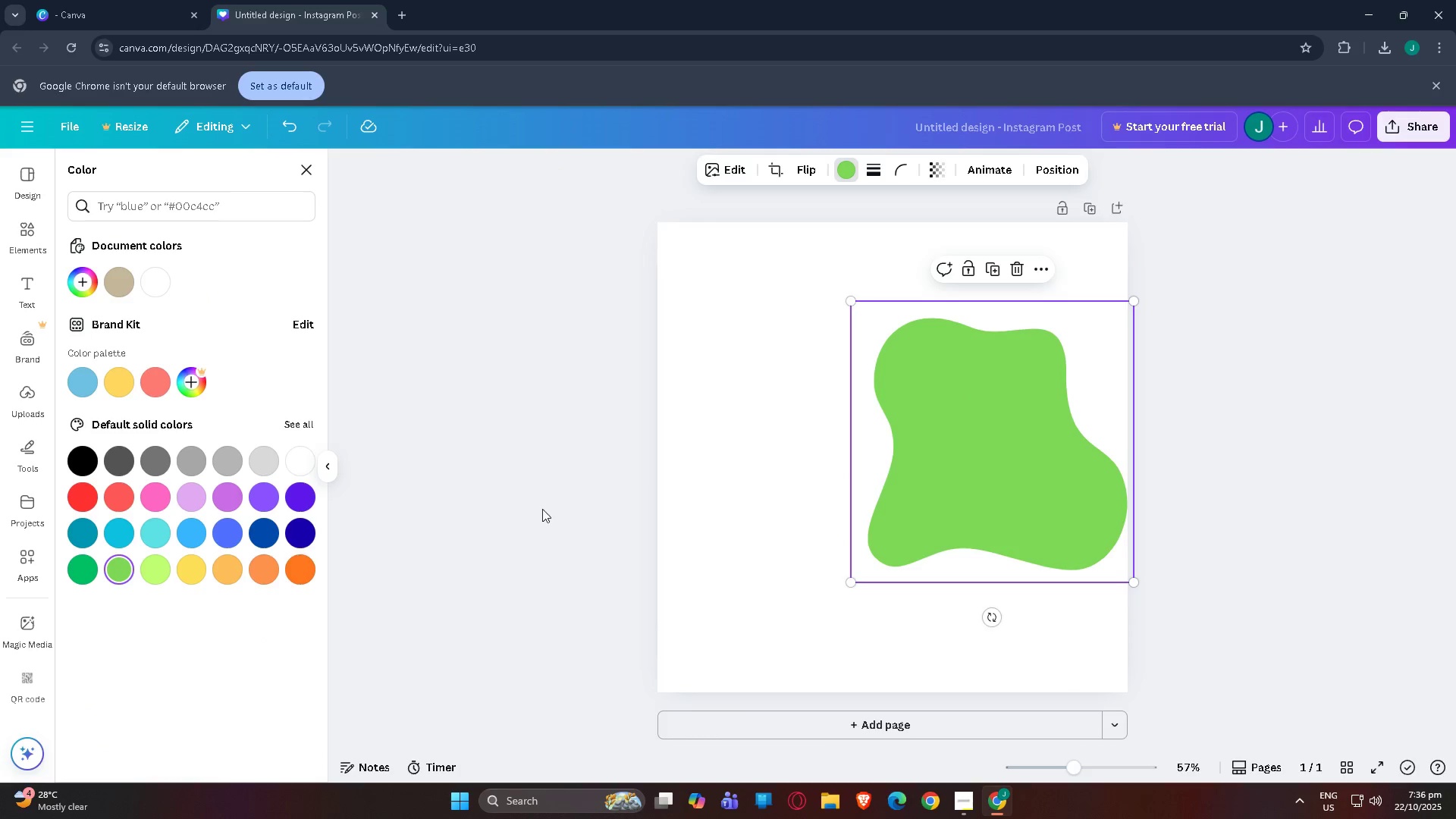 
left_click([636, 487])
 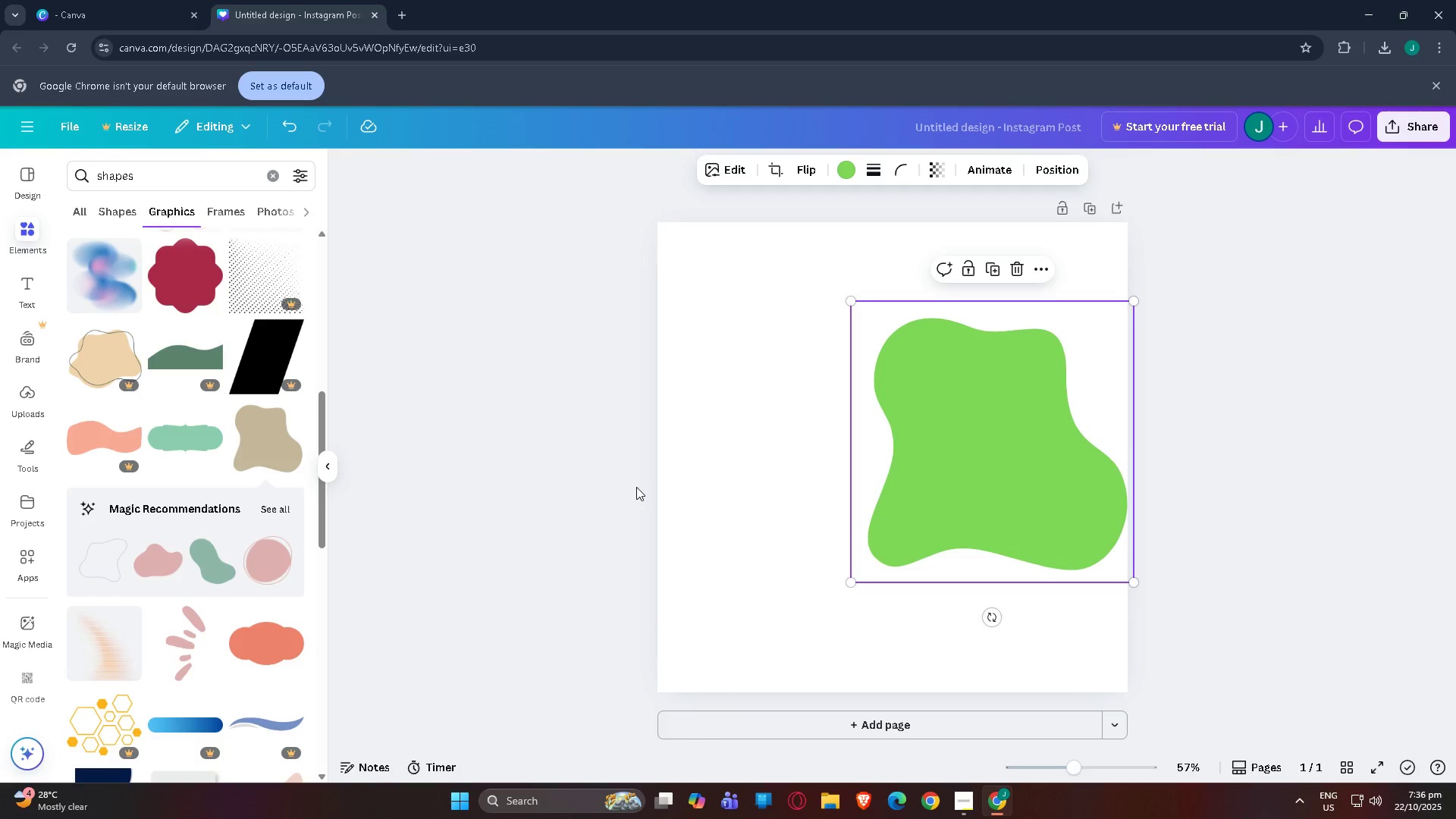 
left_click([636, 487])
 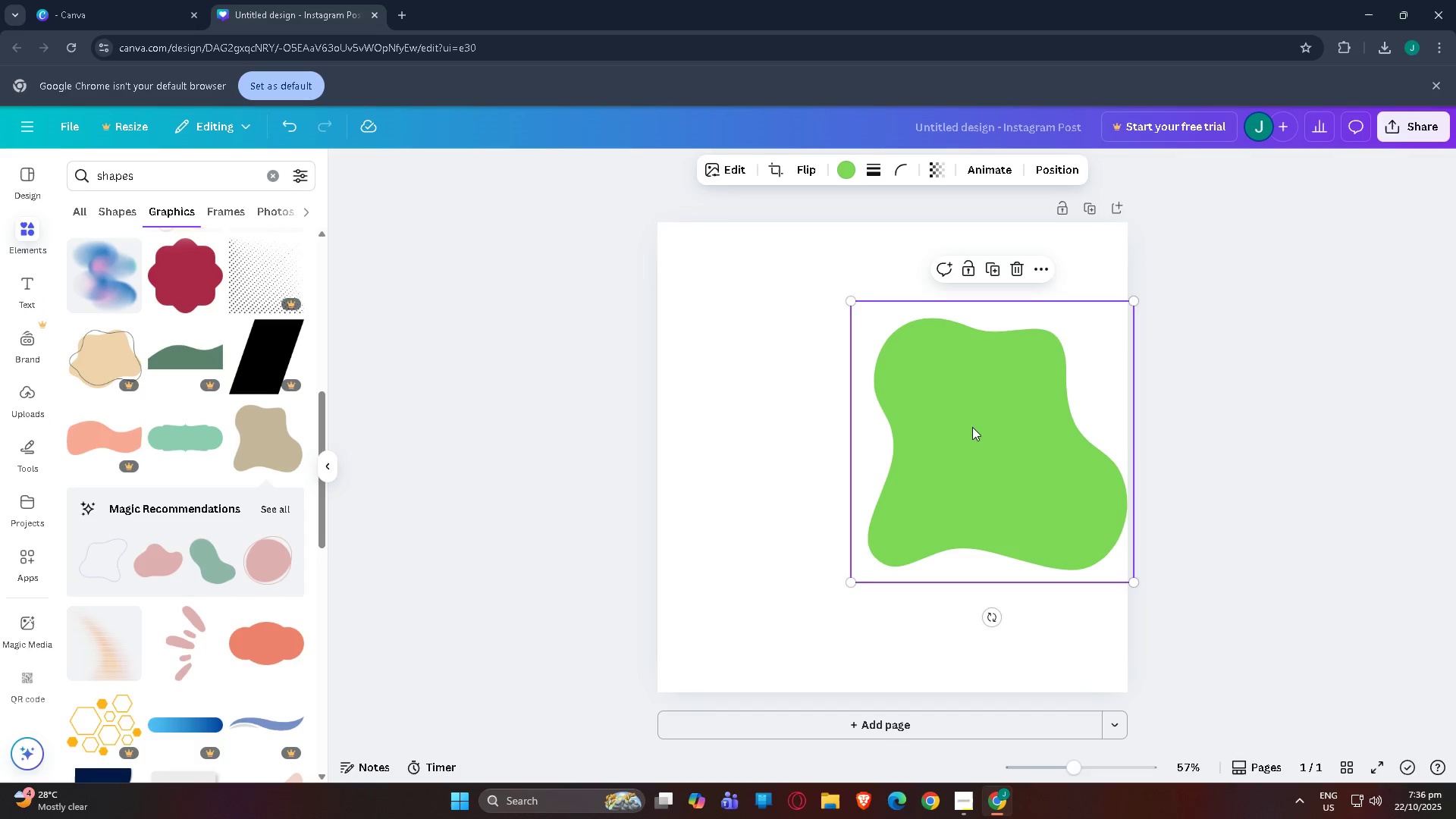 
left_click_drag(start_coordinate=[853, 300], to_coordinate=[780, 334])
 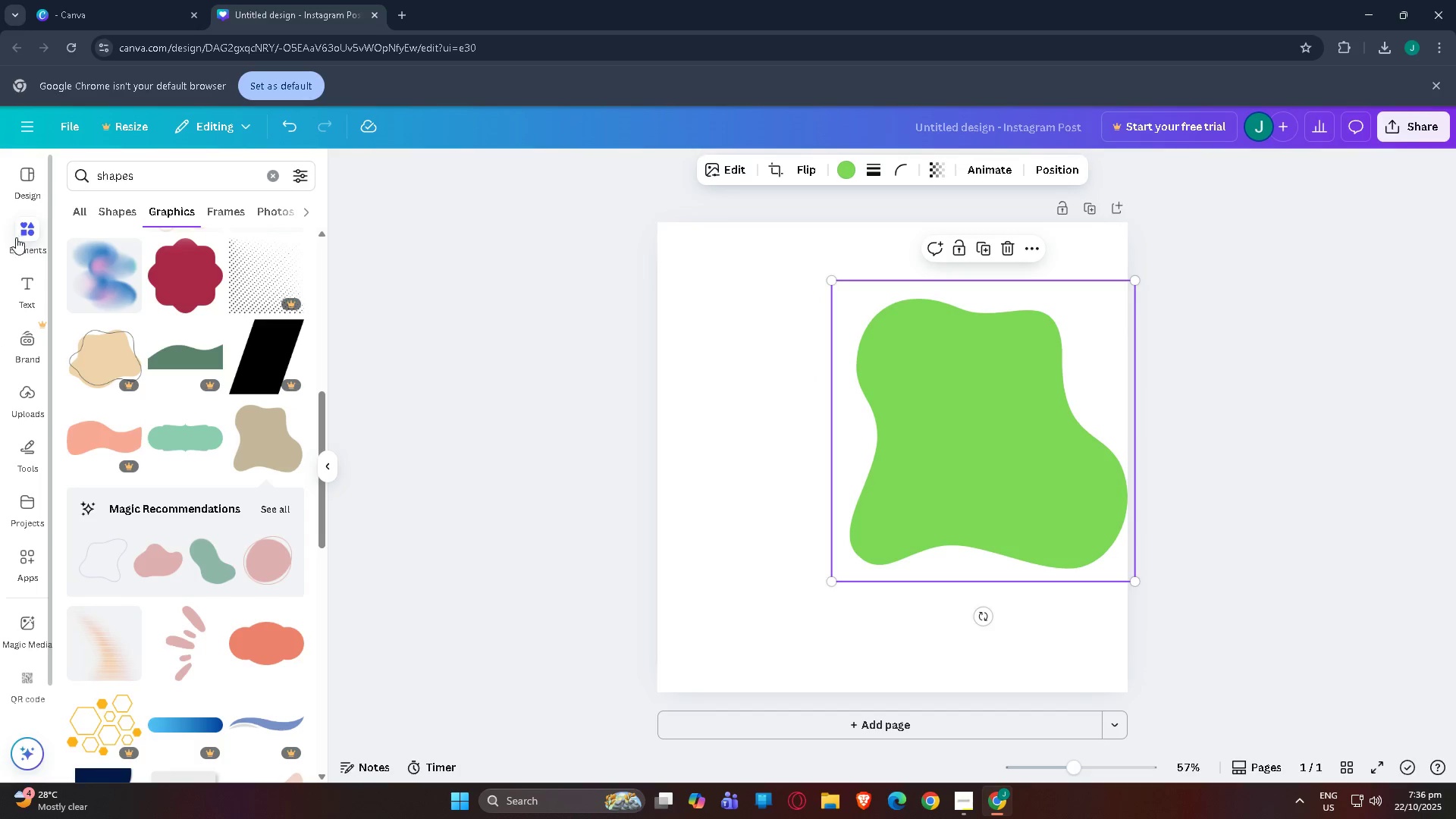 
wait(6.14)
 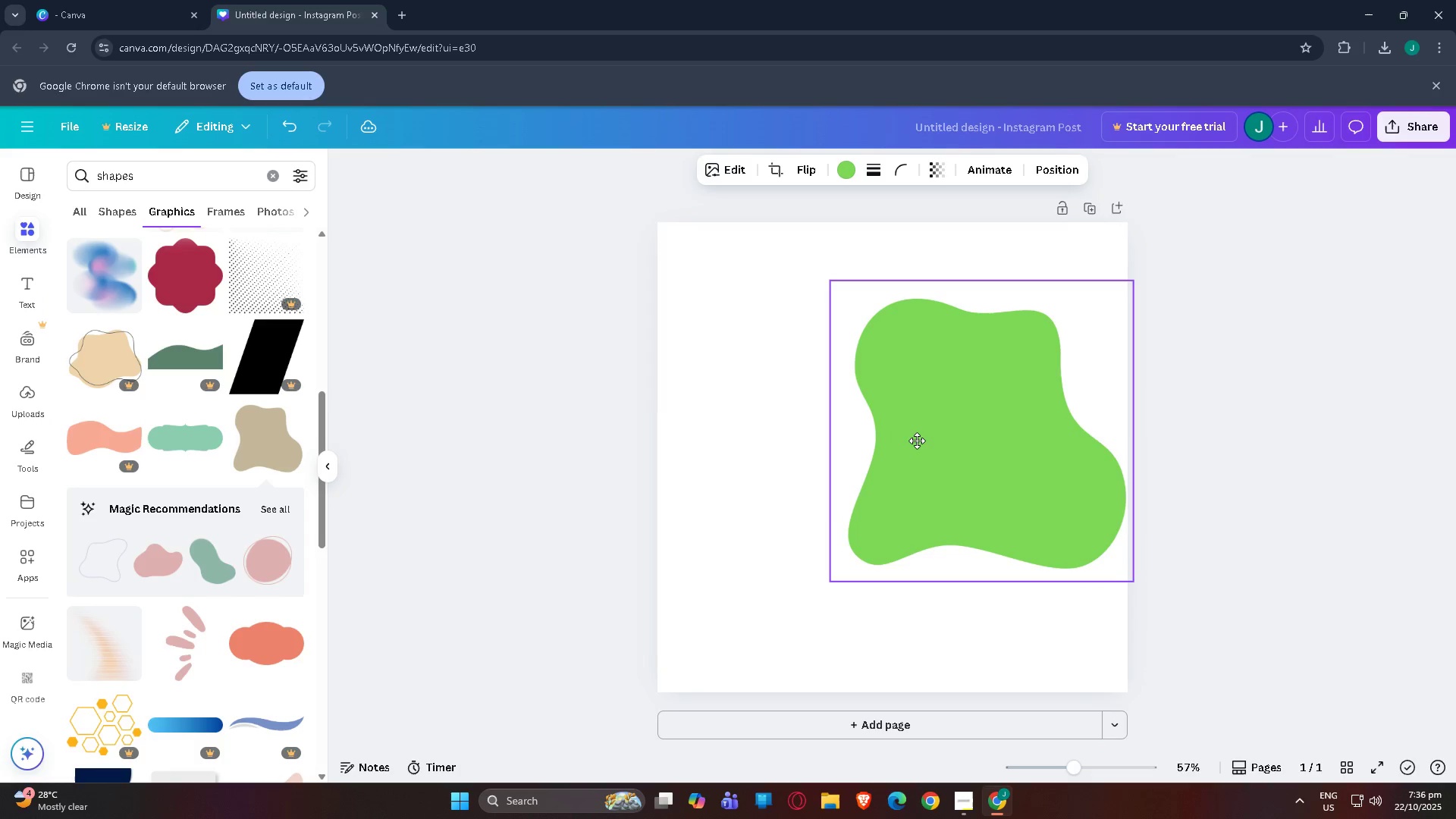 
left_click([20, 226])
 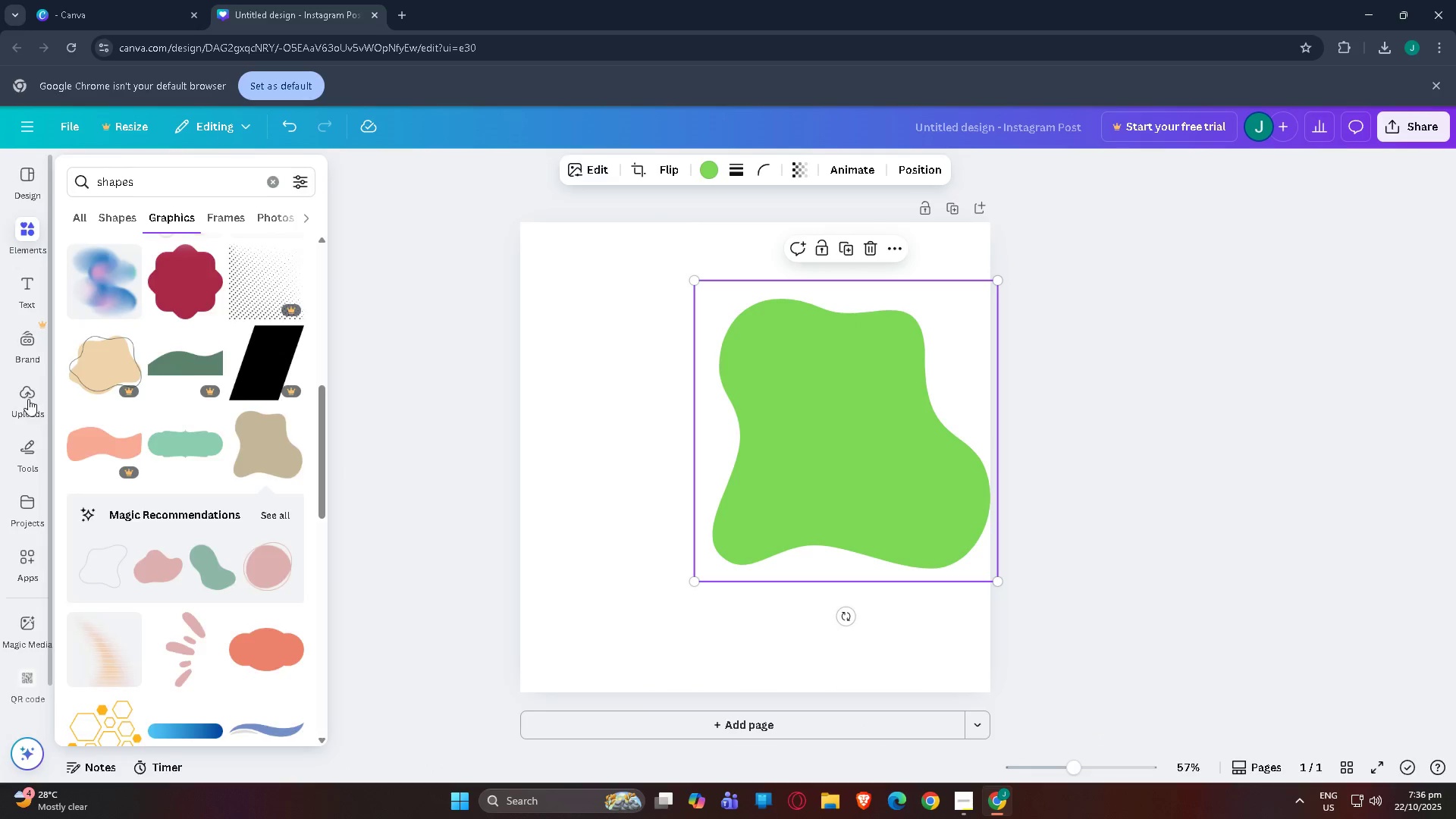 
left_click([24, 394])
 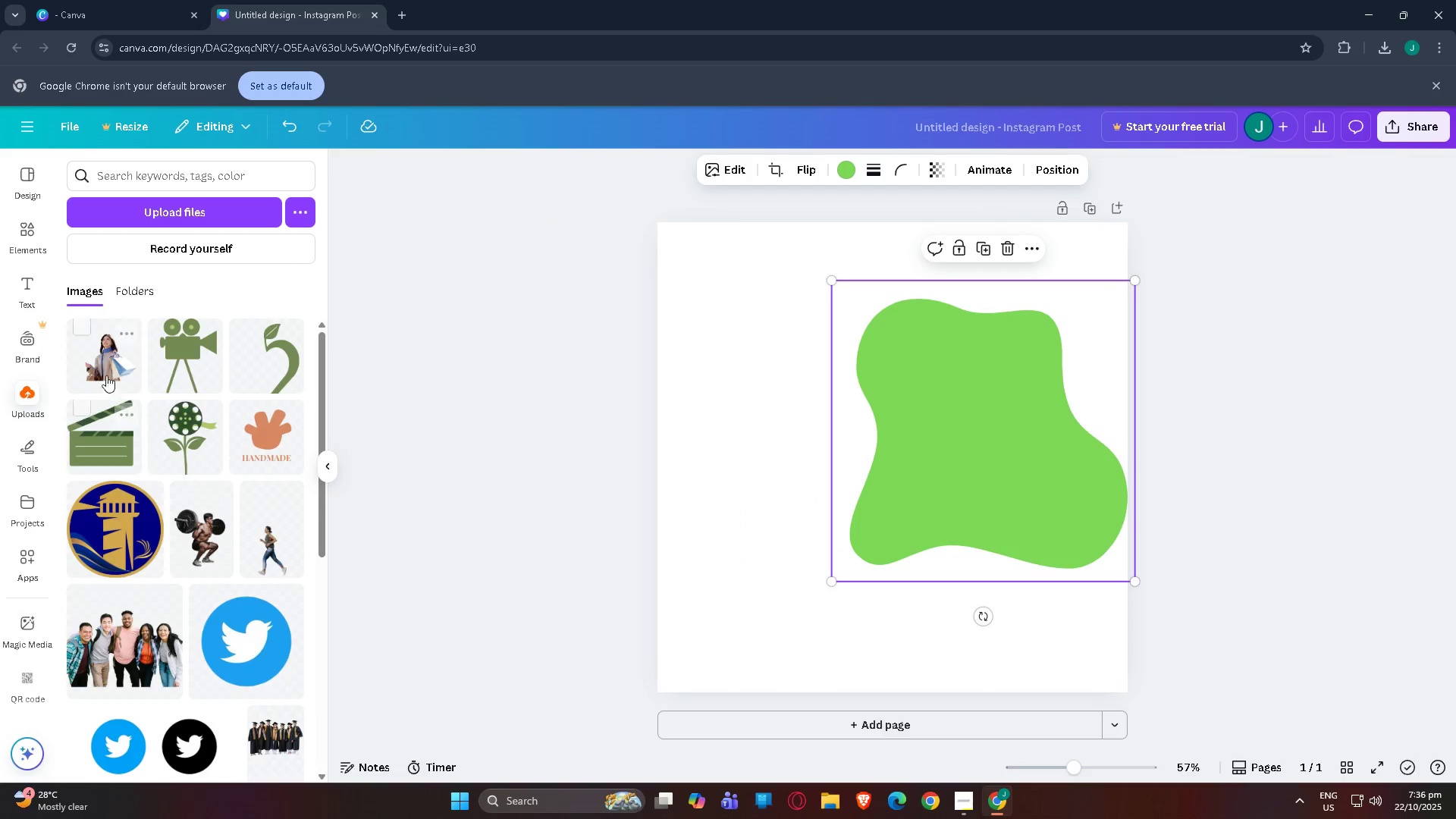 
left_click([105, 369])
 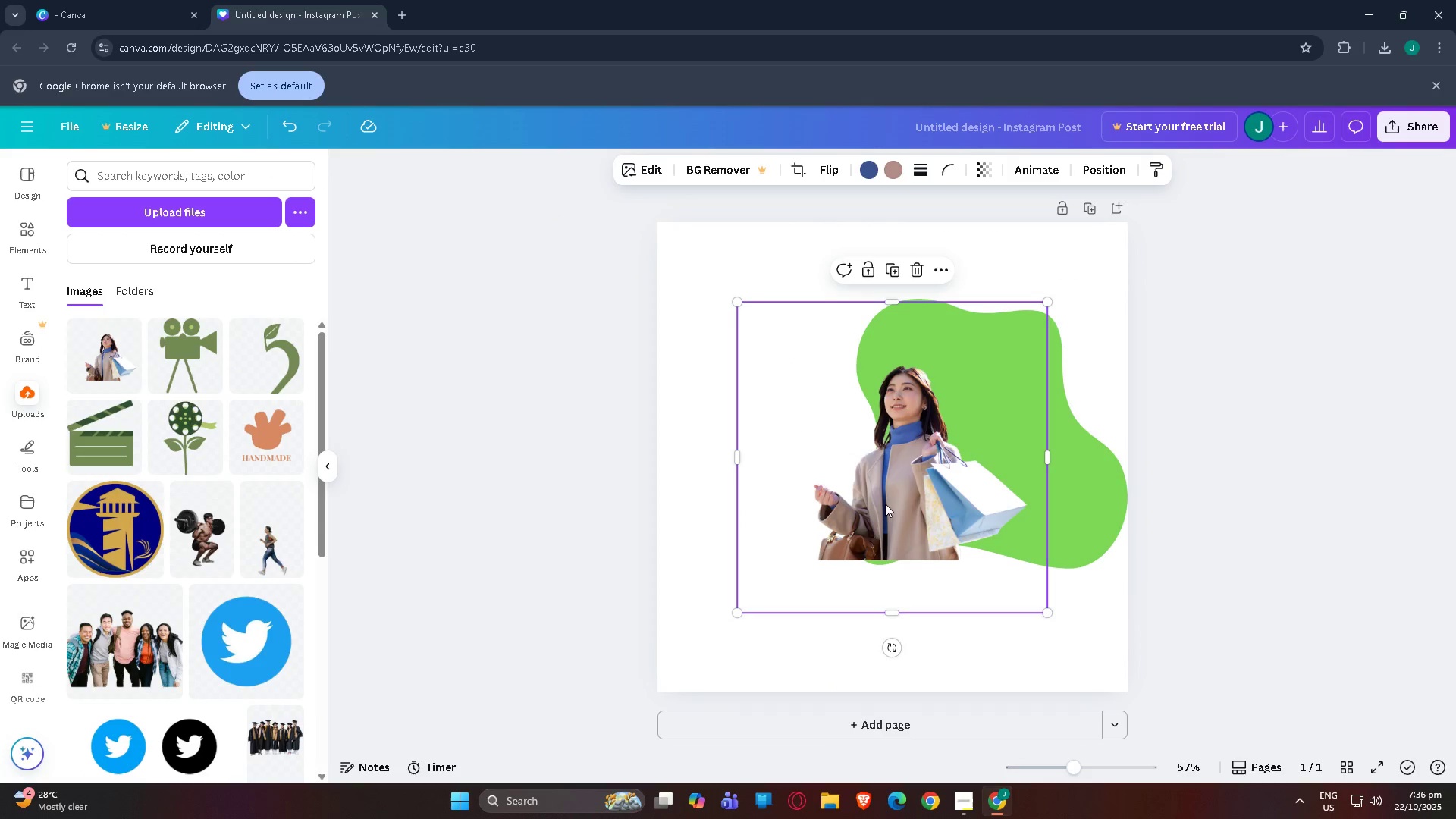 
left_click_drag(start_coordinate=[918, 503], to_coordinate=[1006, 485])
 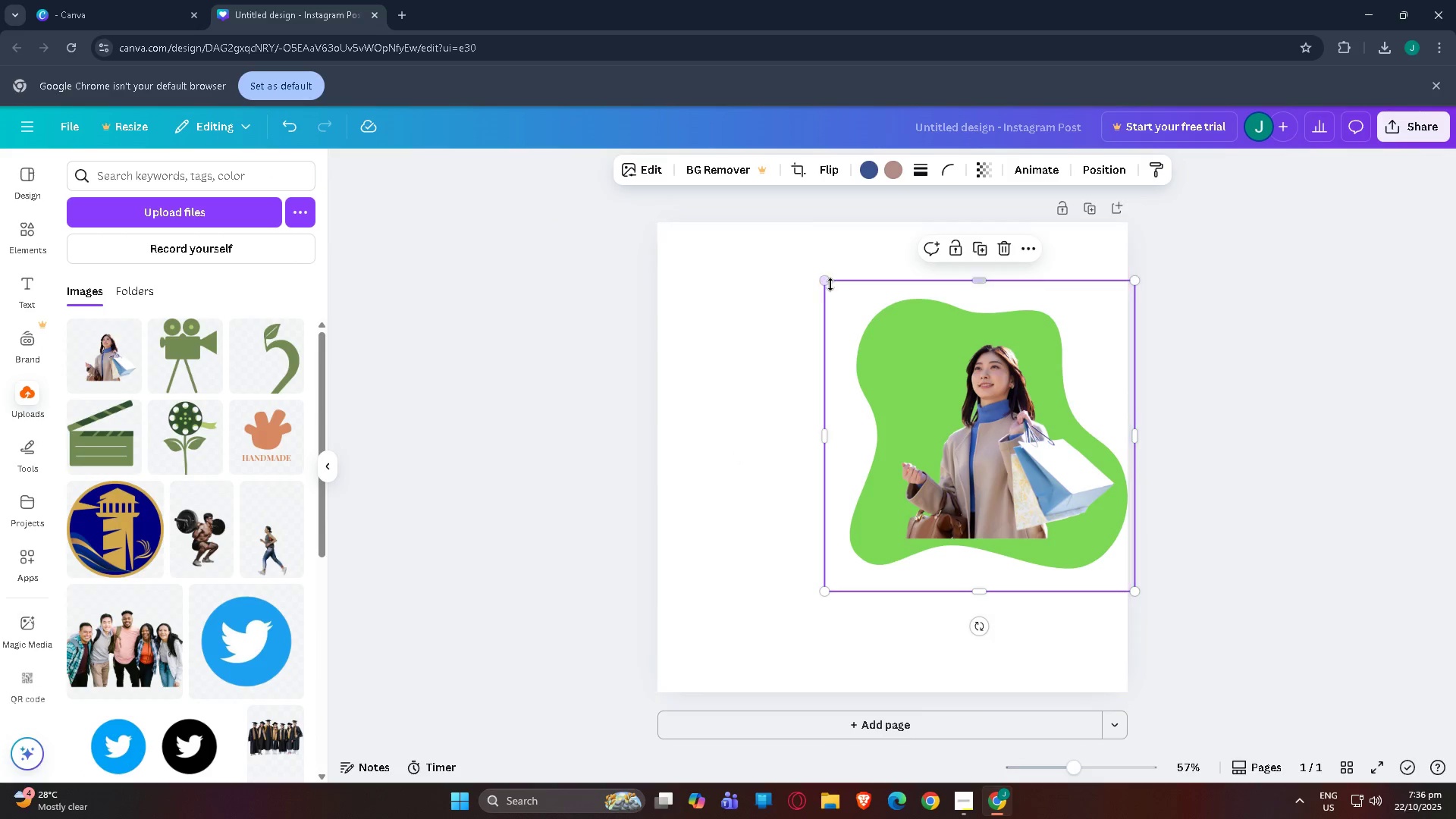 
left_click_drag(start_coordinate=[830, 284], to_coordinate=[713, 243])
 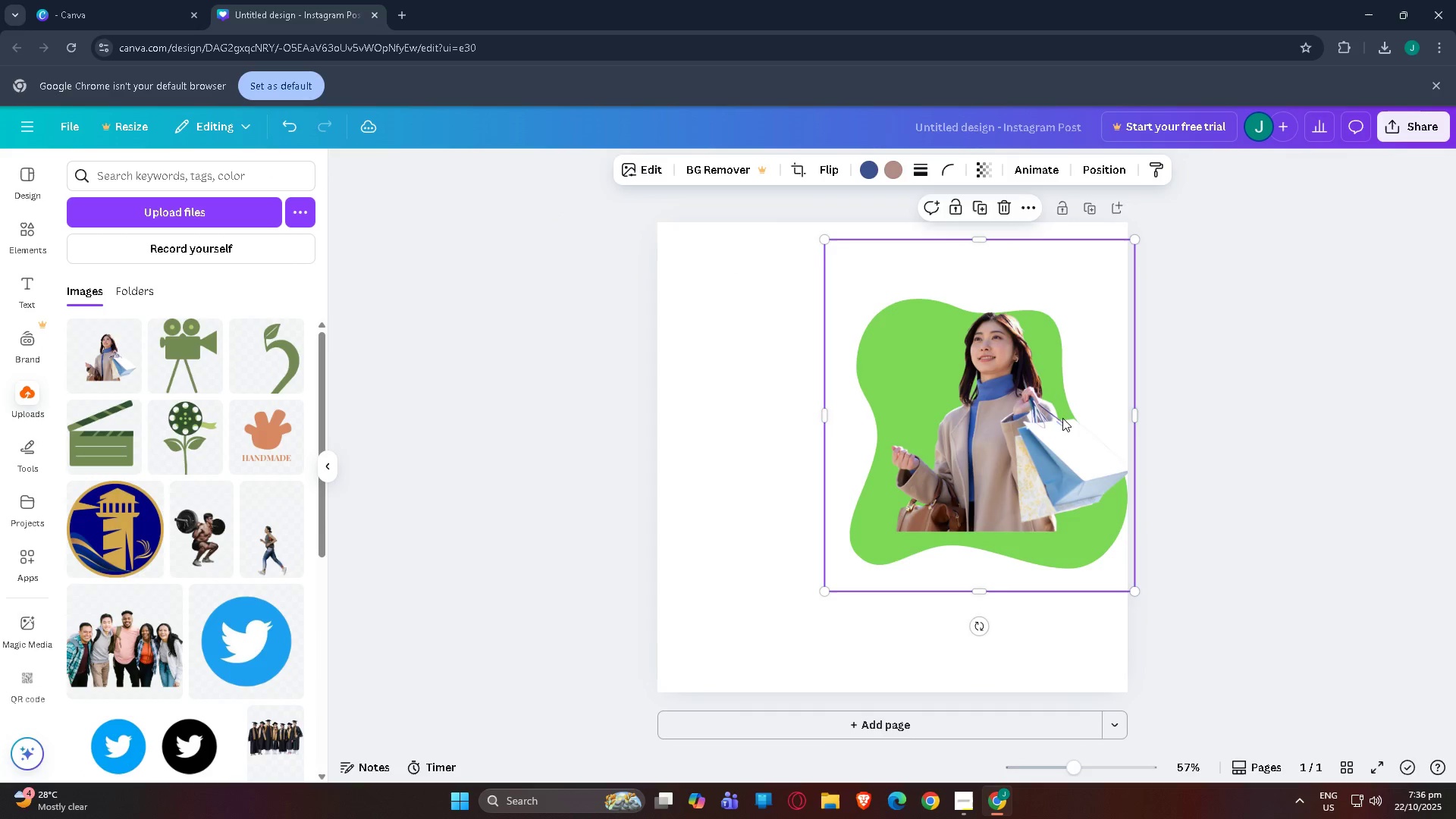 
left_click_drag(start_coordinate=[1062, 417], to_coordinate=[1036, 406])
 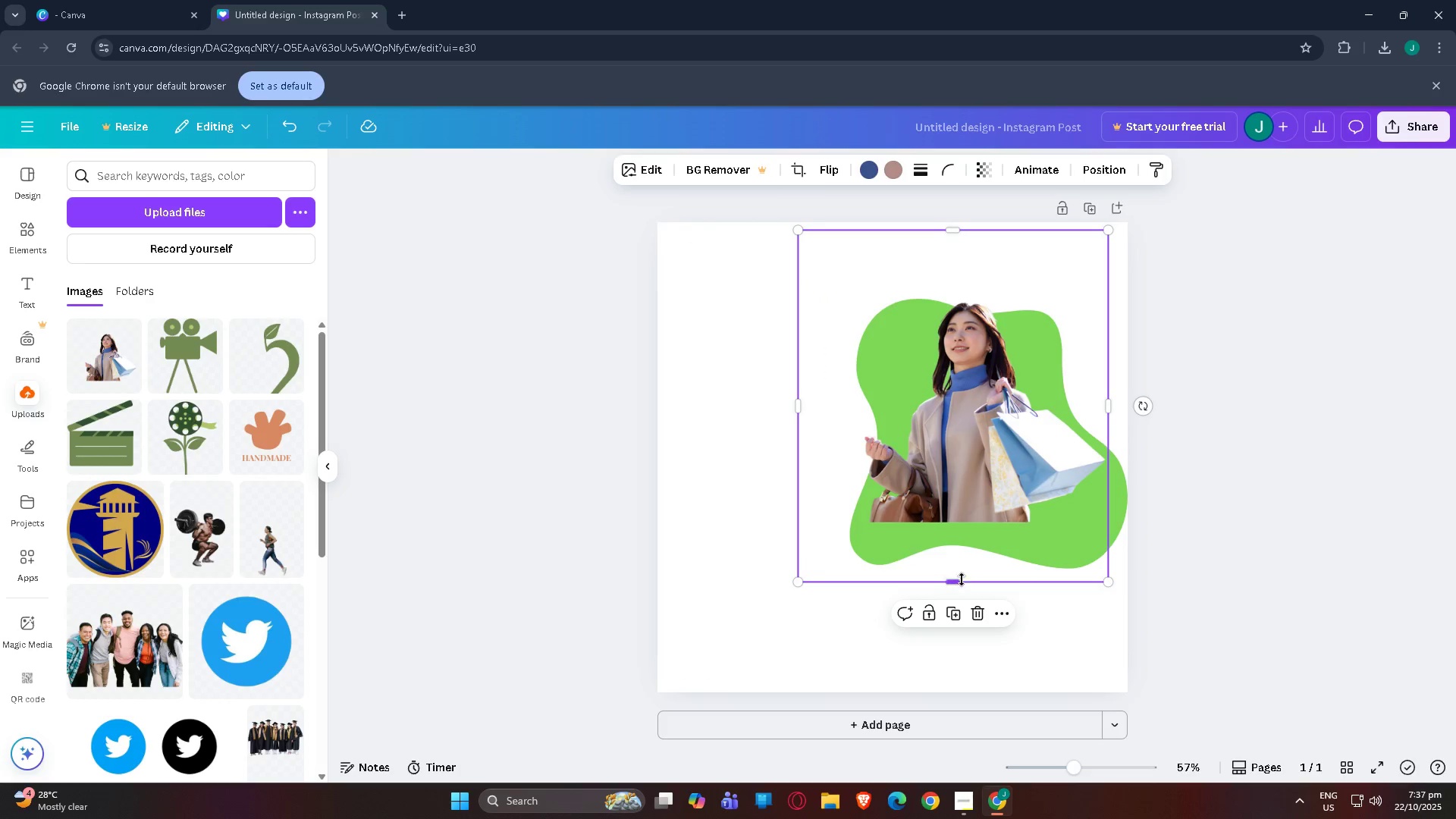 
left_click([1216, 630])
 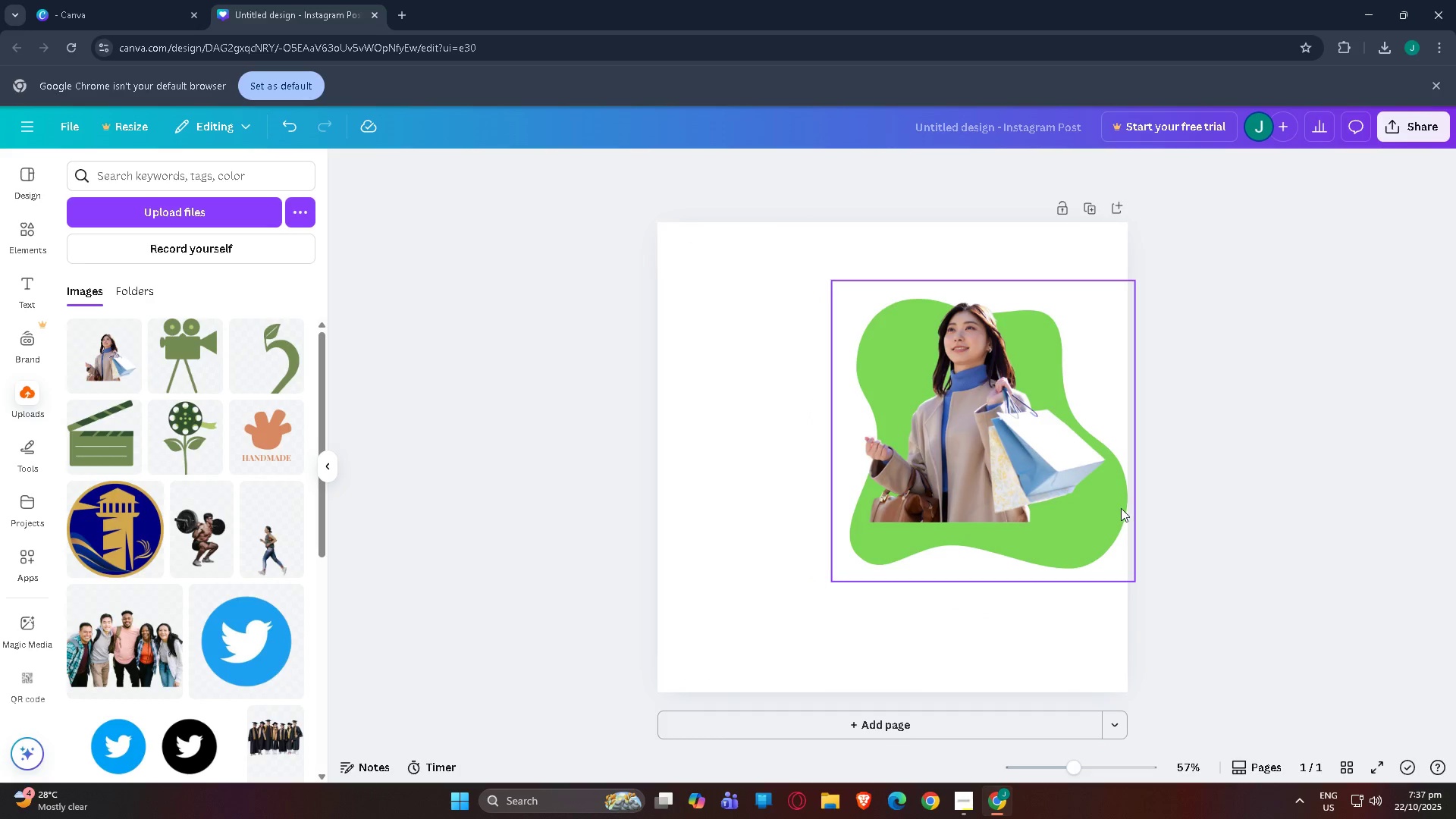 
left_click([1121, 508])
 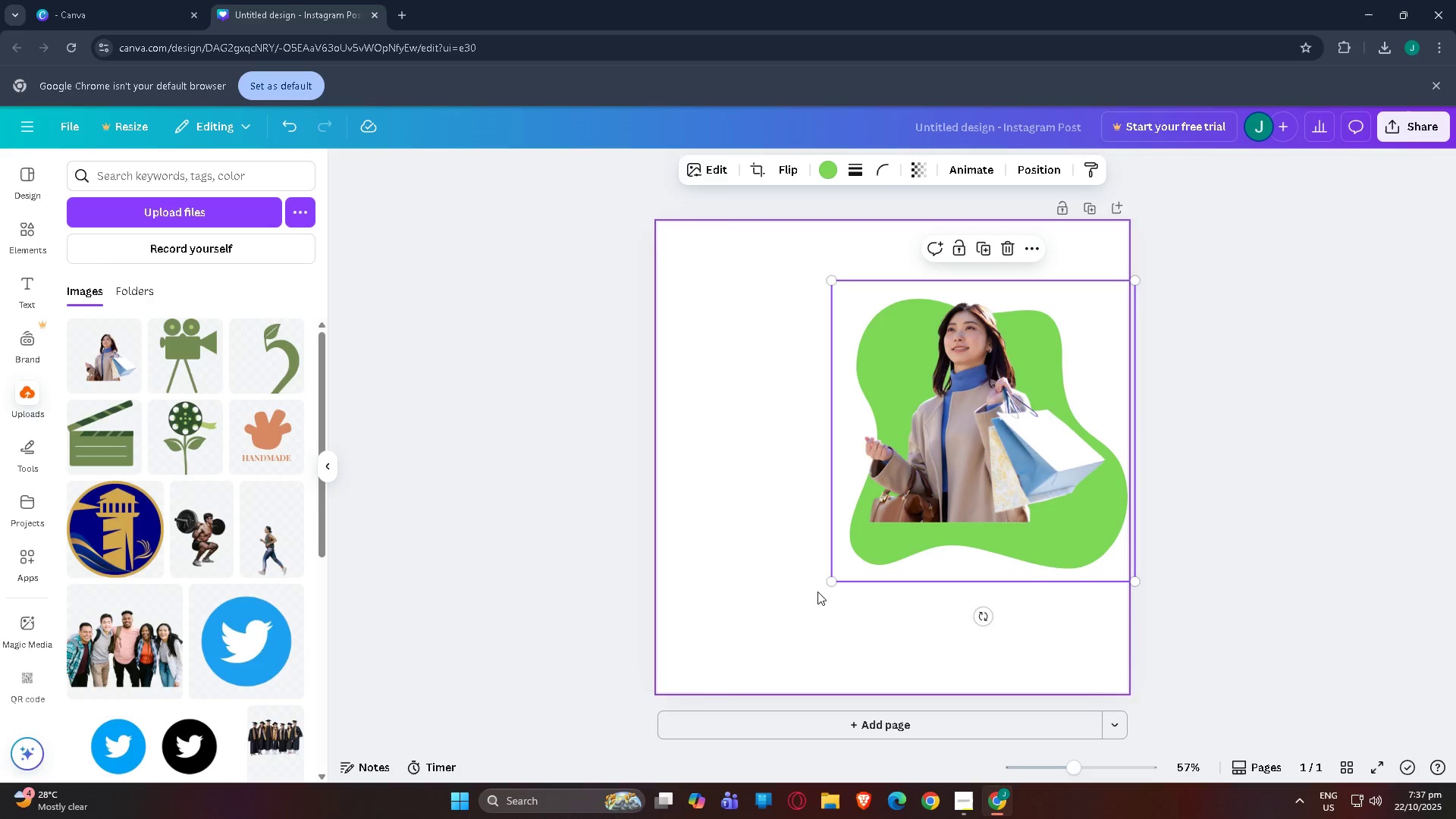 
left_click_drag(start_coordinate=[833, 580], to_coordinate=[846, 518])
 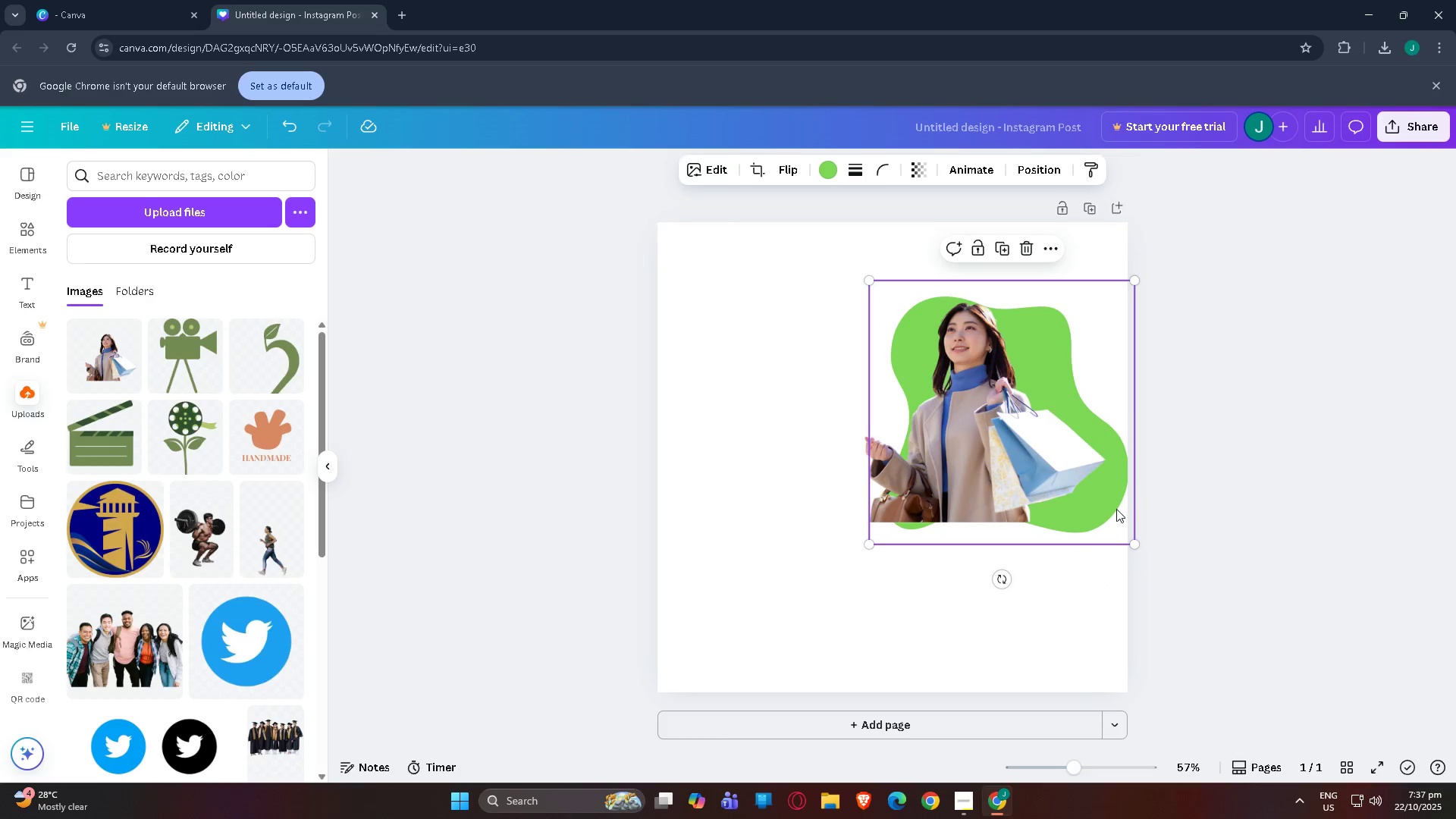 
left_click_drag(start_coordinate=[1109, 507], to_coordinate=[1056, 519])
 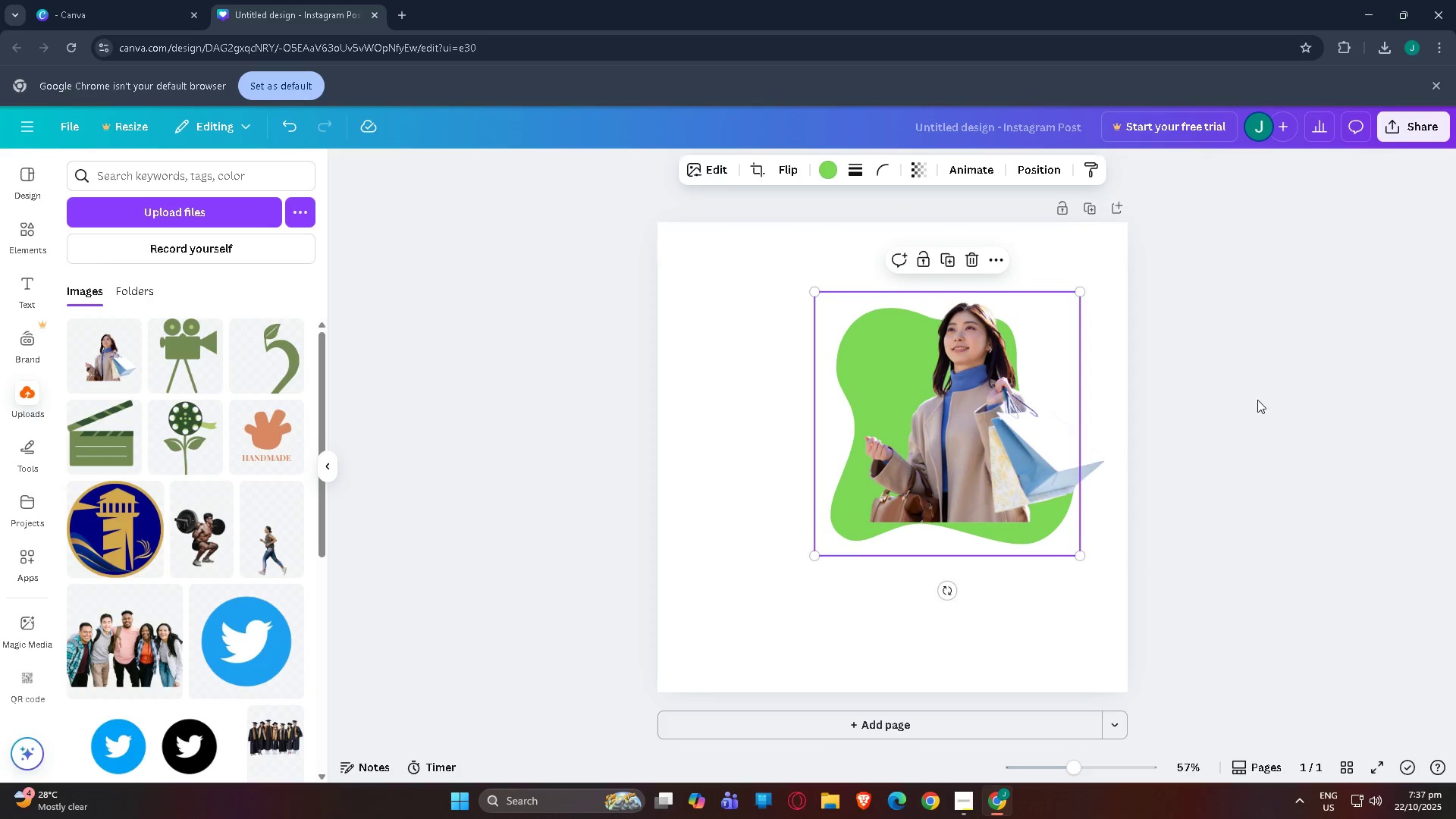 
left_click([1257, 400])
 